 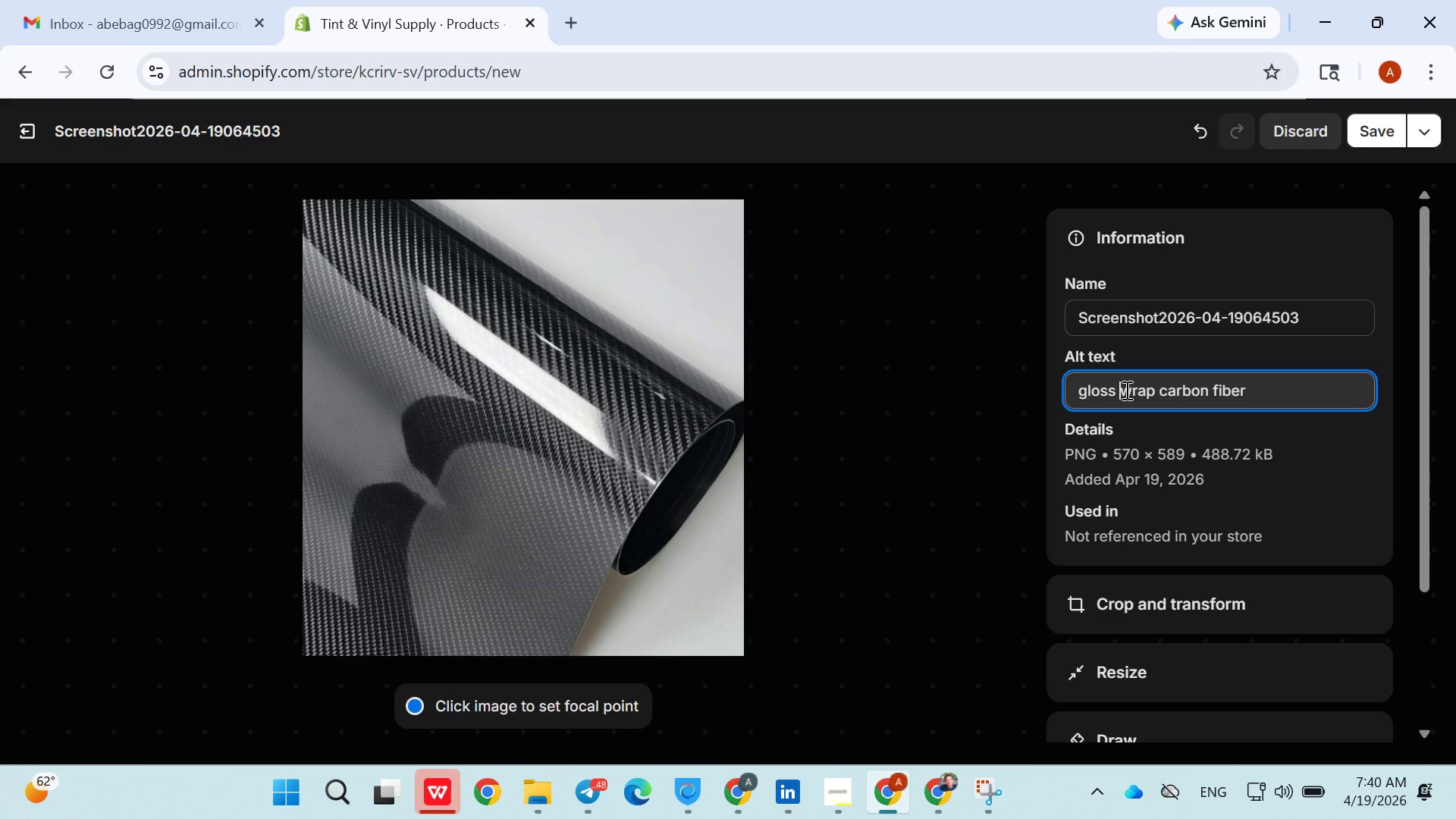 
double_click([1125, 390])
 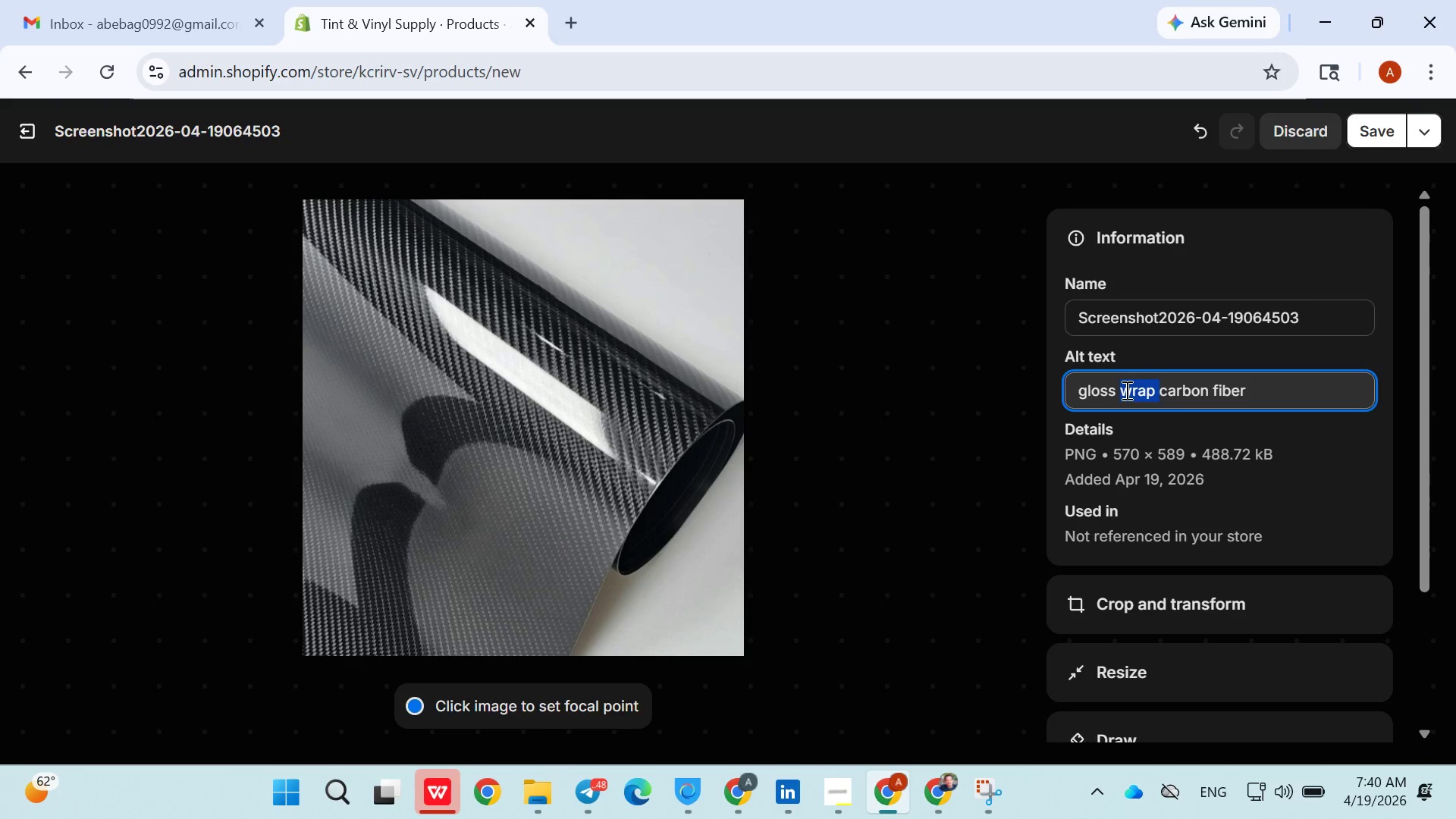 
key(Backspace)
 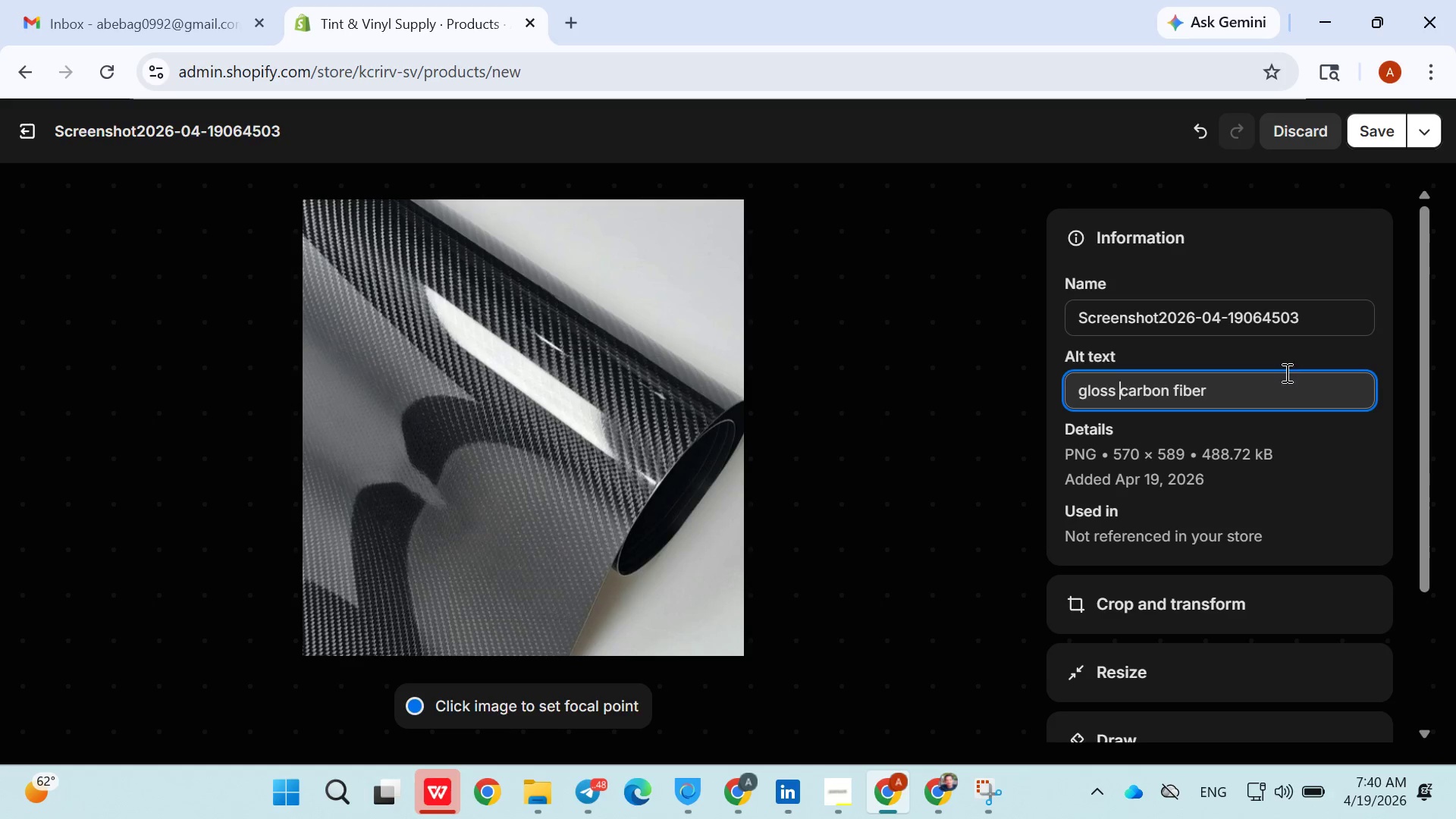 
left_click([1274, 383])
 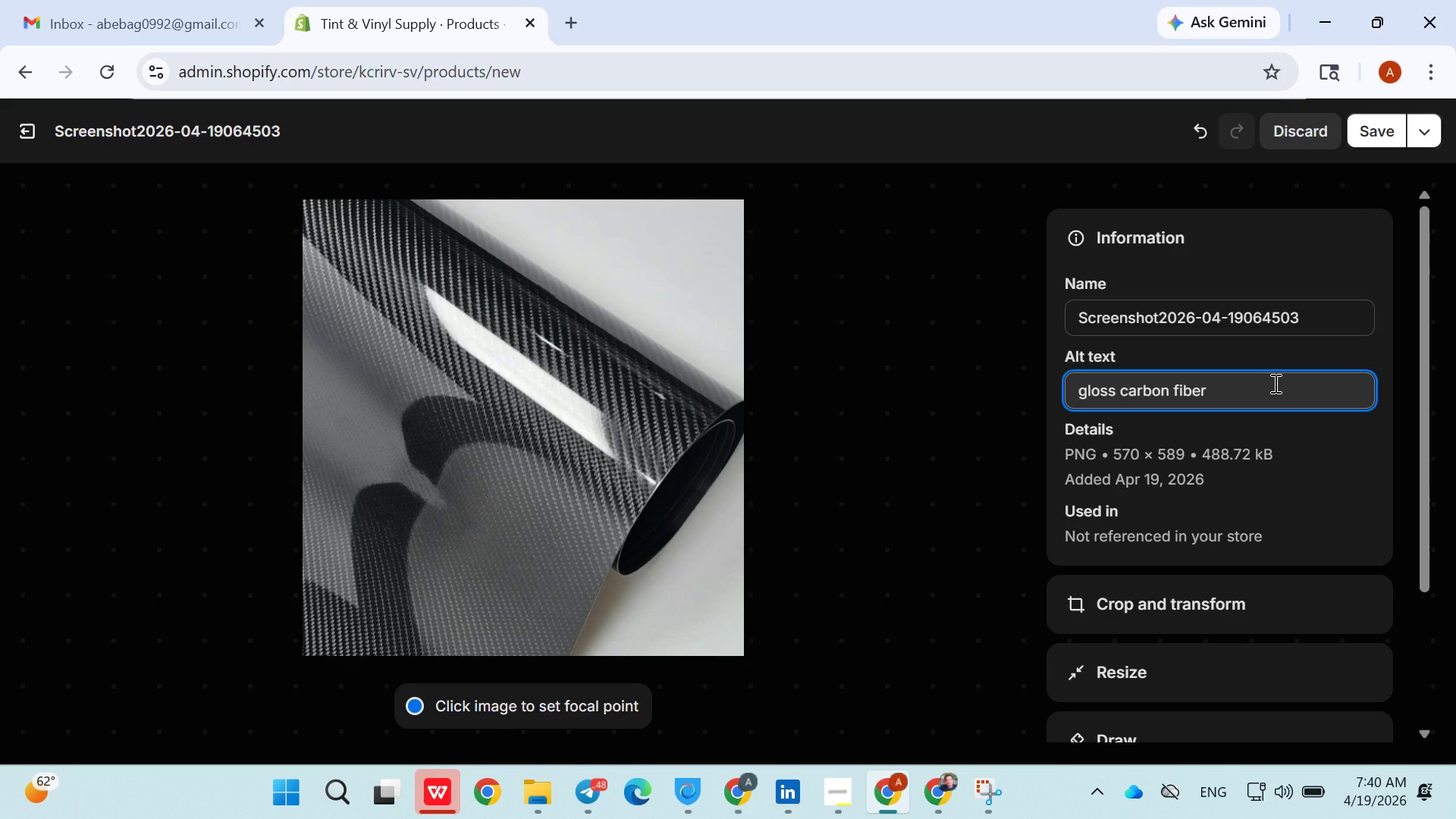 
wait(9.02)
 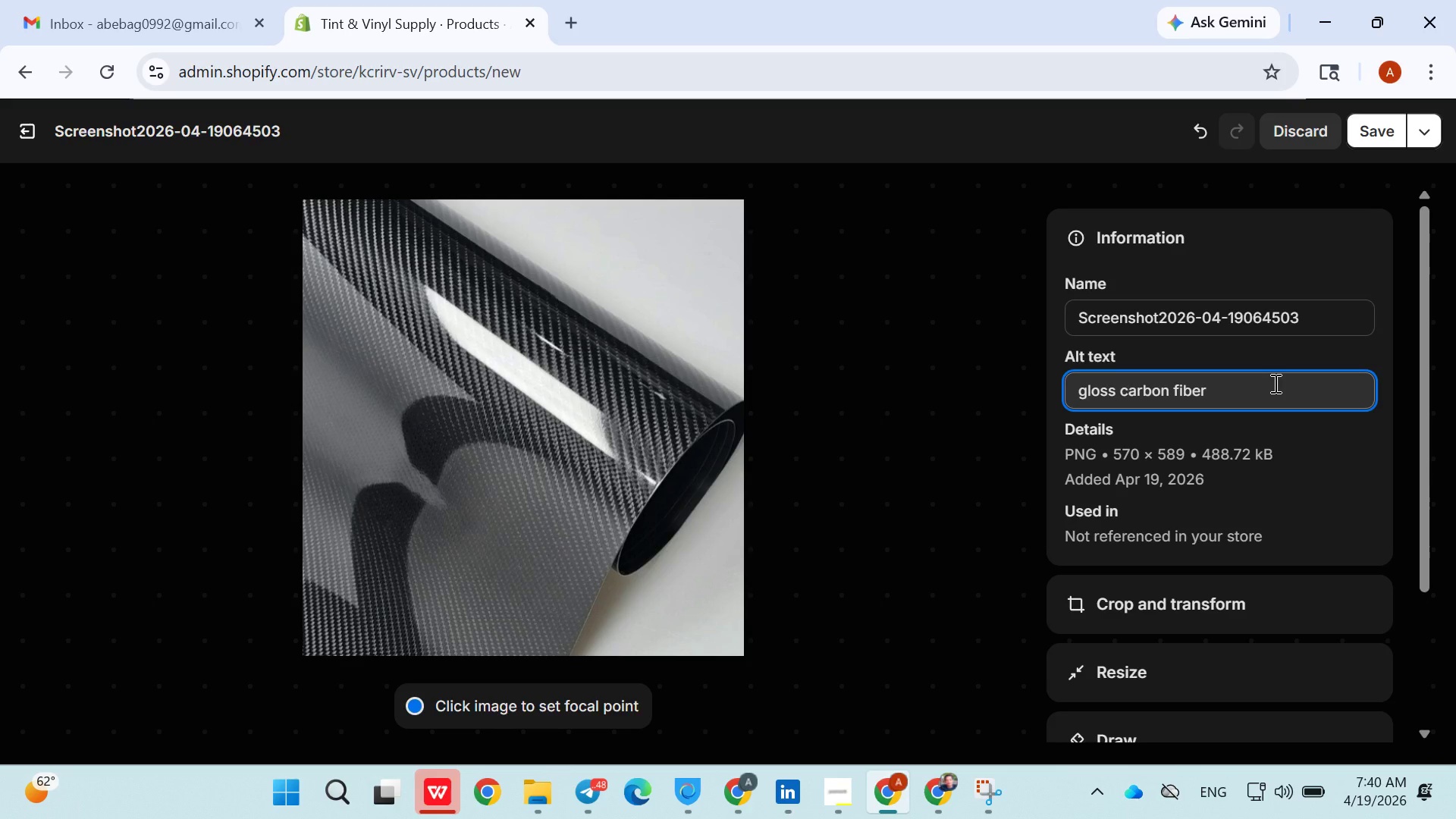 
type(vinyl wrap texture close)
 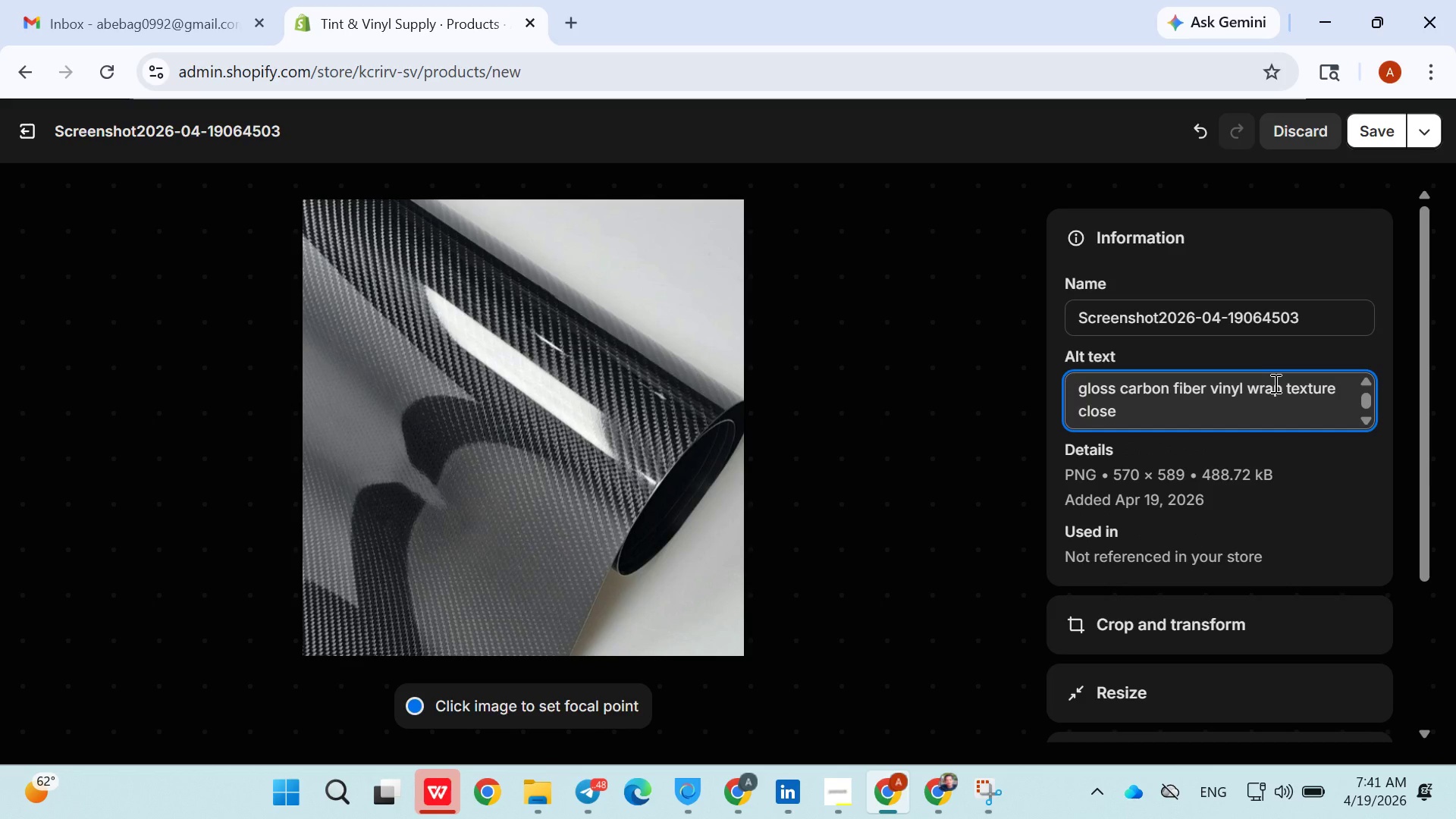 
left_click([1274, 383])
 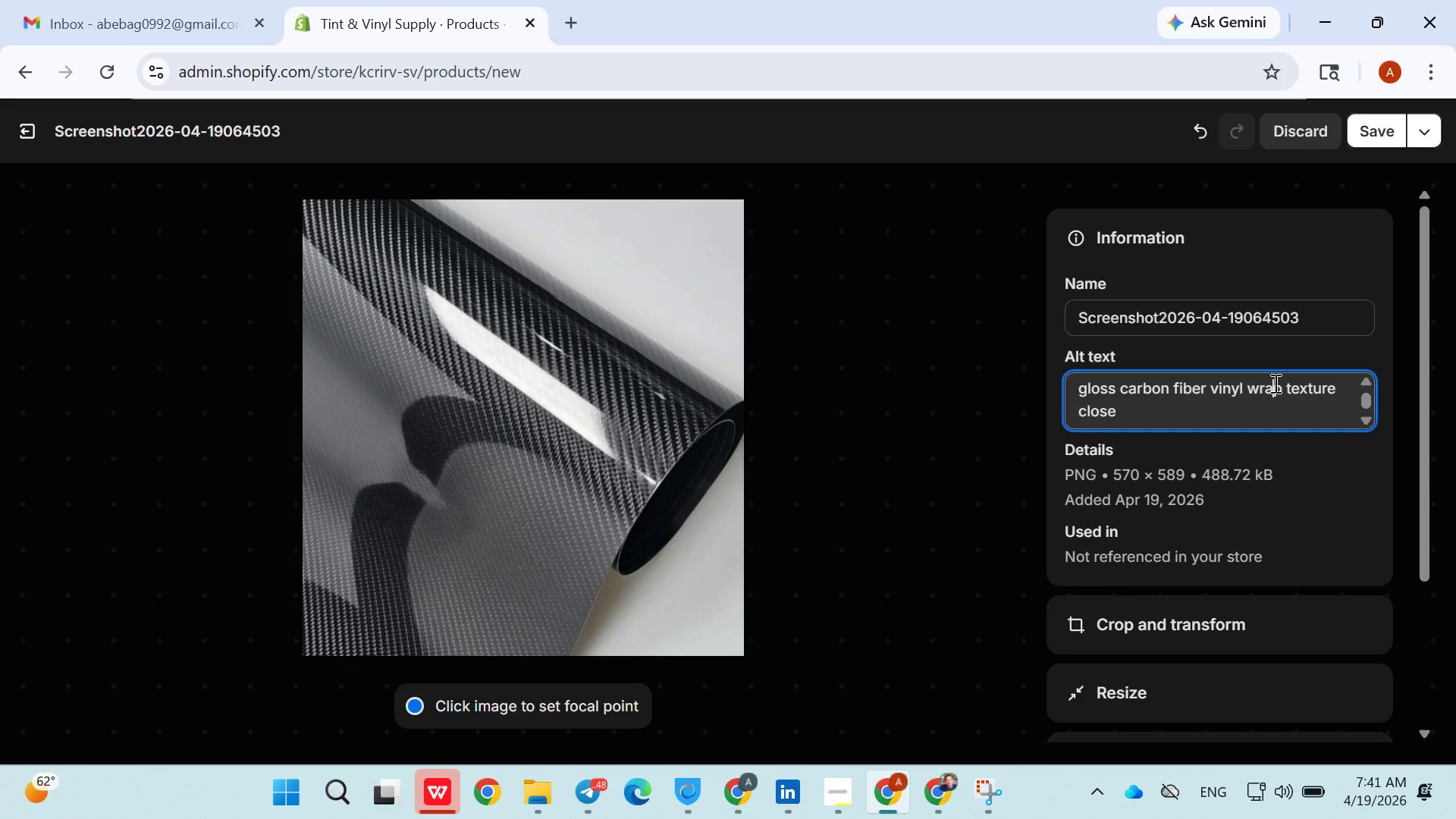 
key(Space)
 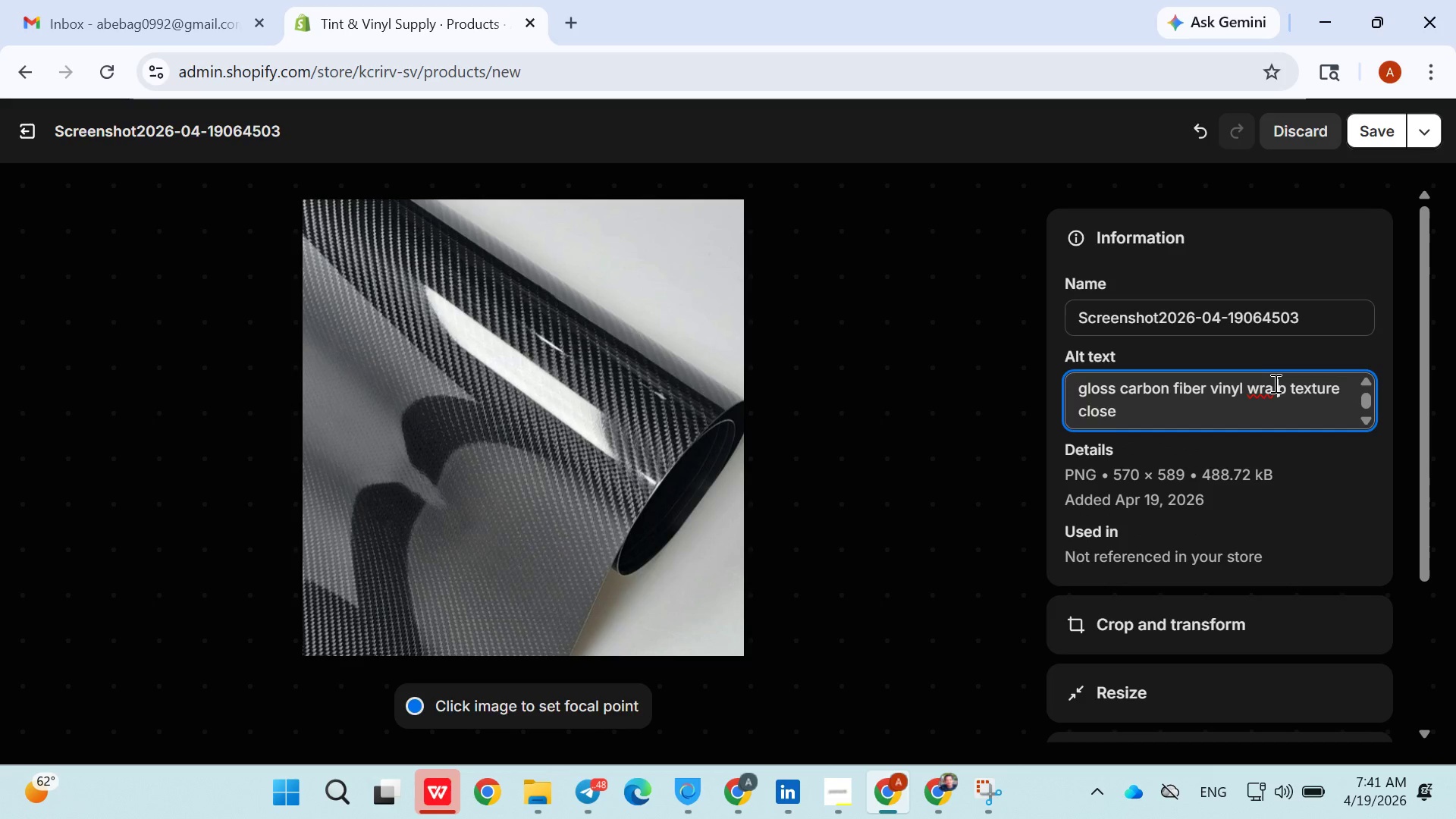 
left_click([1274, 383])
 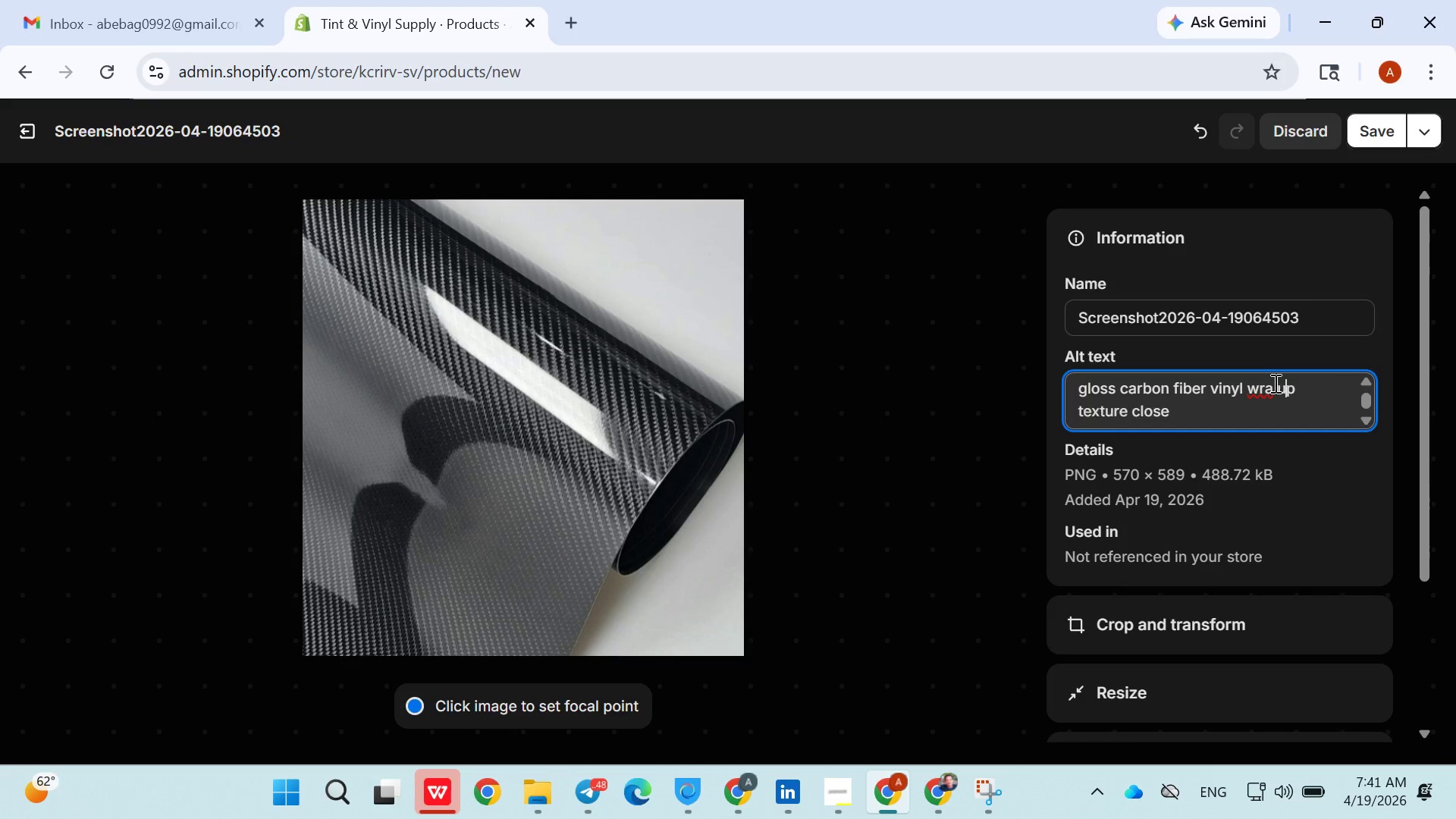 
type(up)
 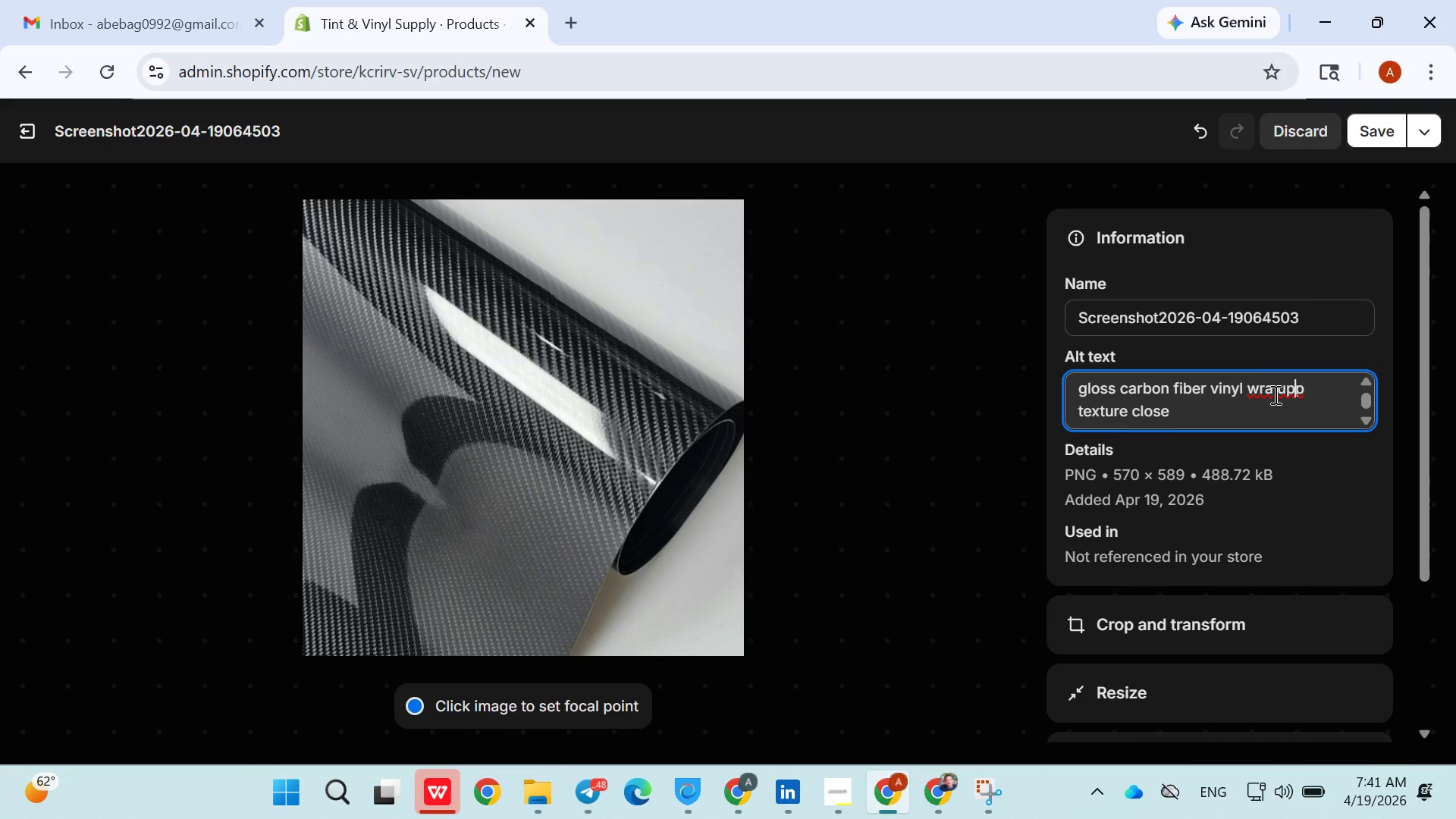 
key(Backspace)
 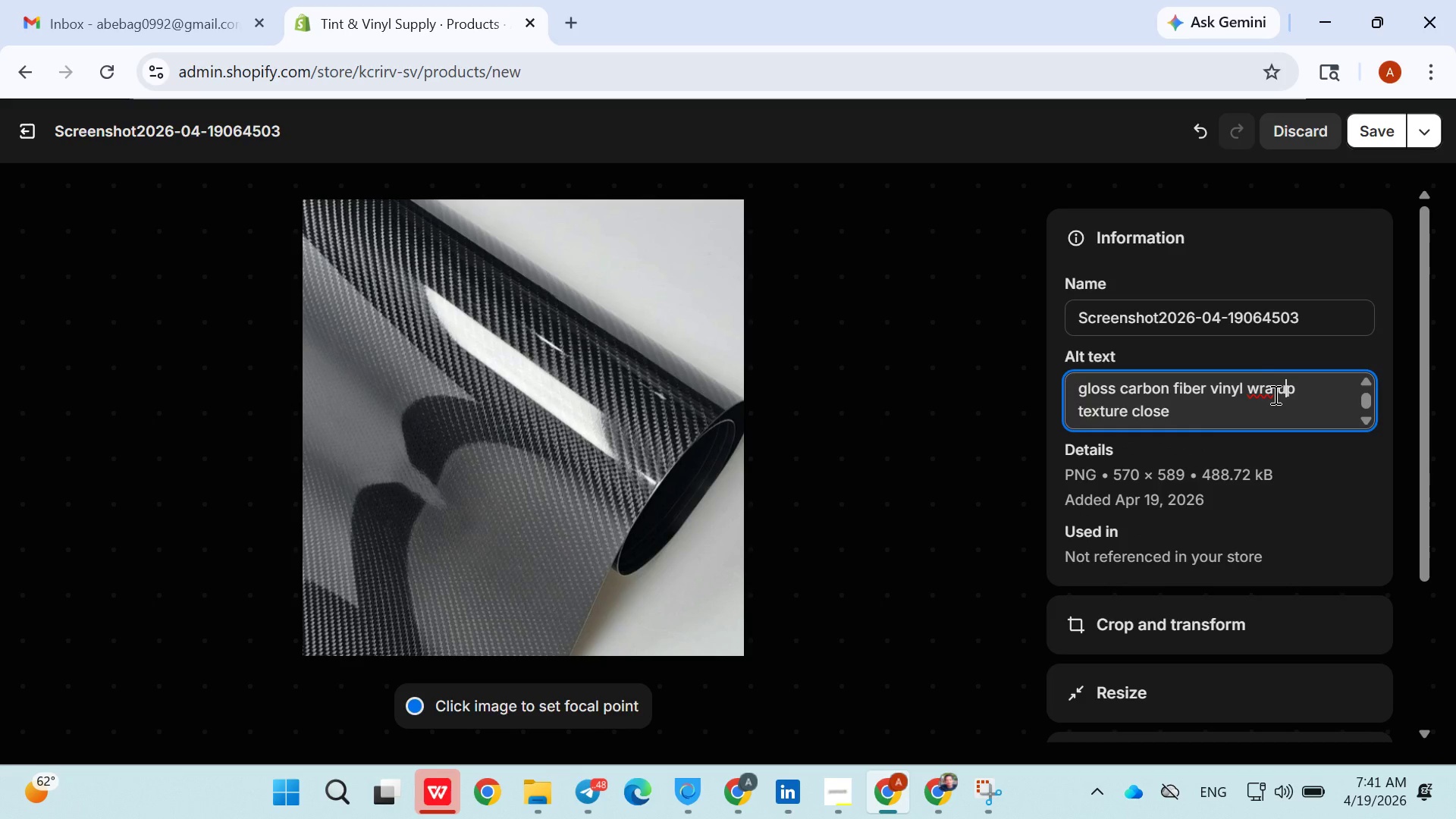 
key(Backspace)
 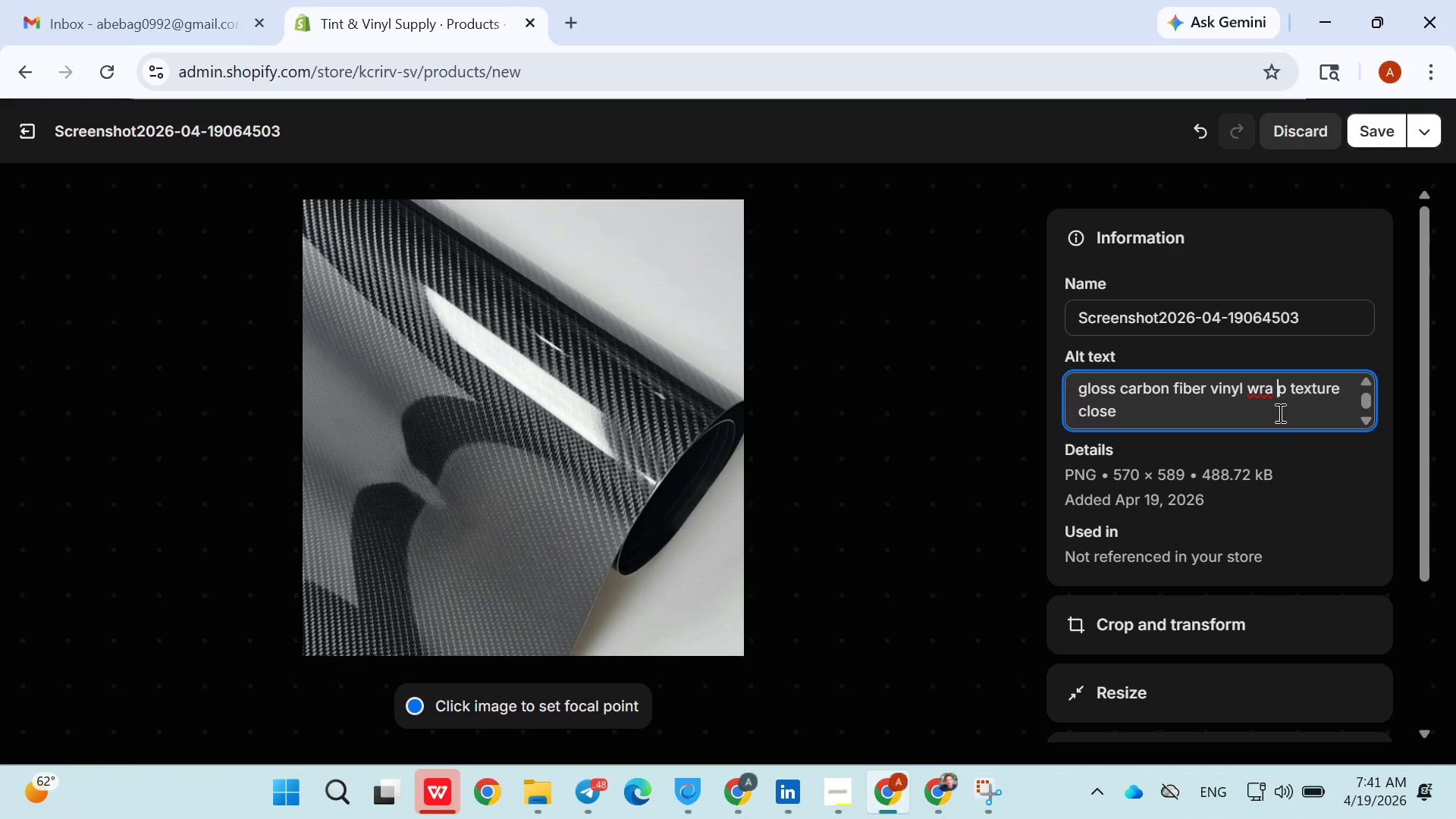 
left_click([1277, 416])
 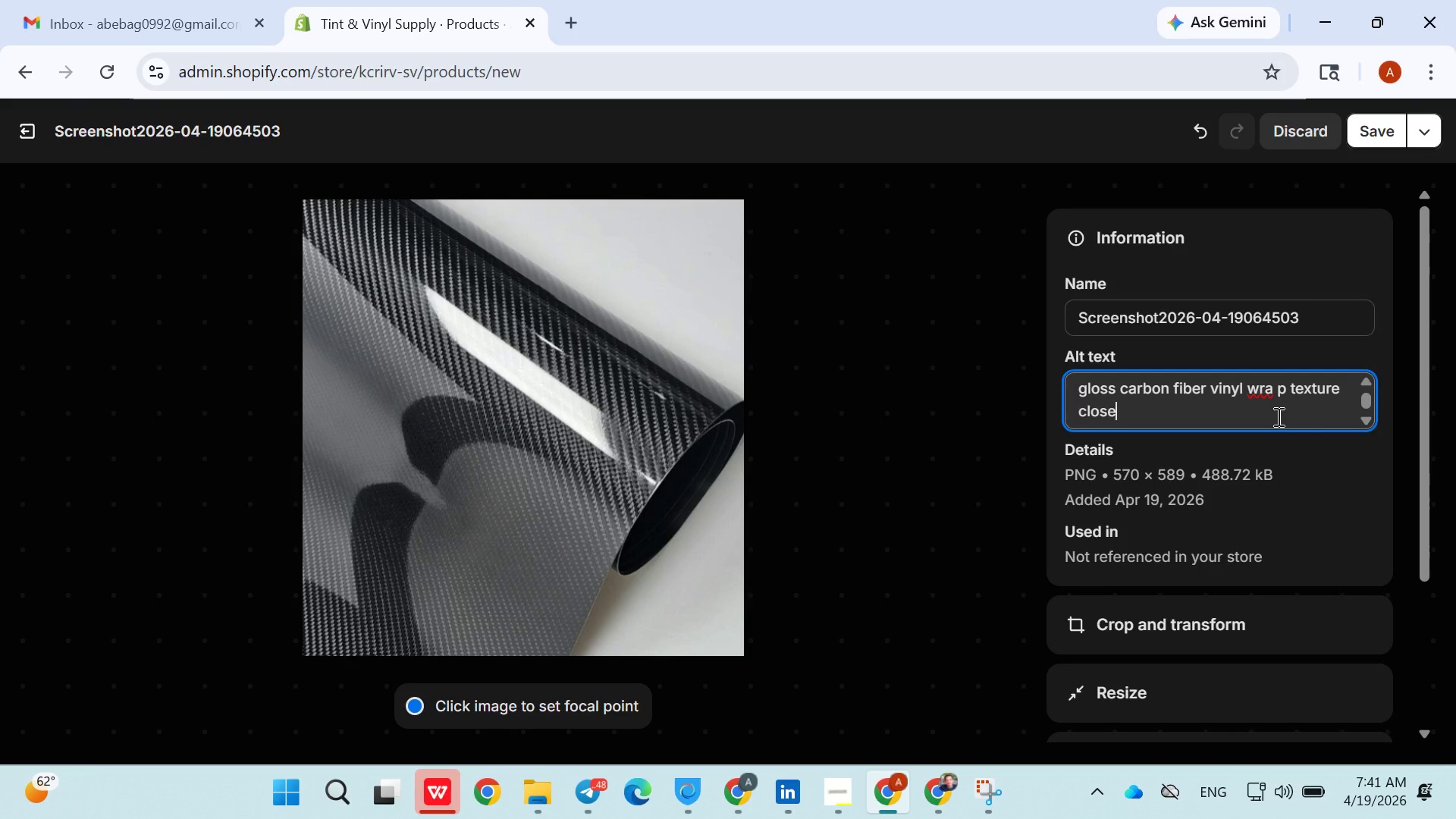 
type( up)
 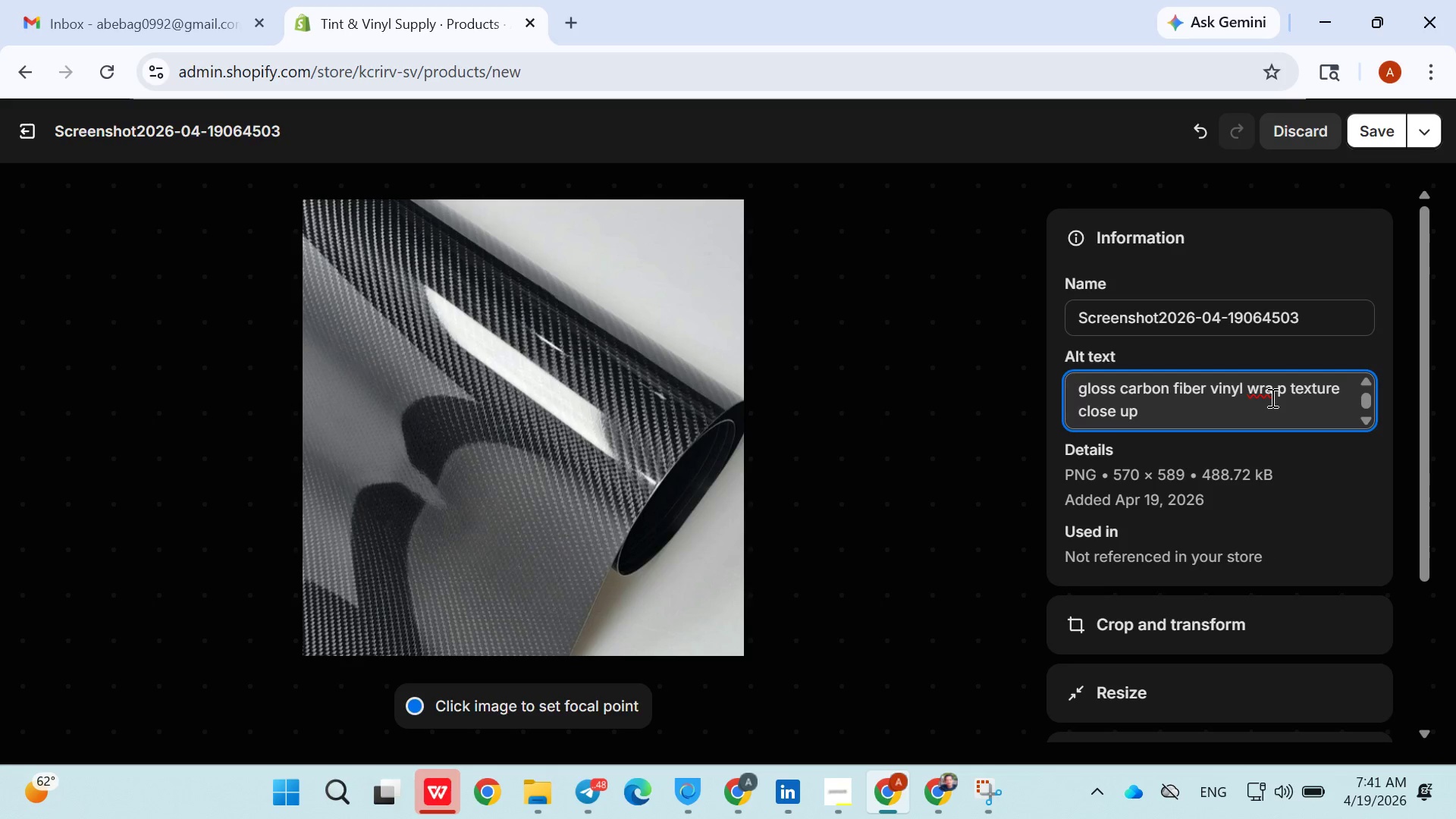 
left_click([1271, 397])
 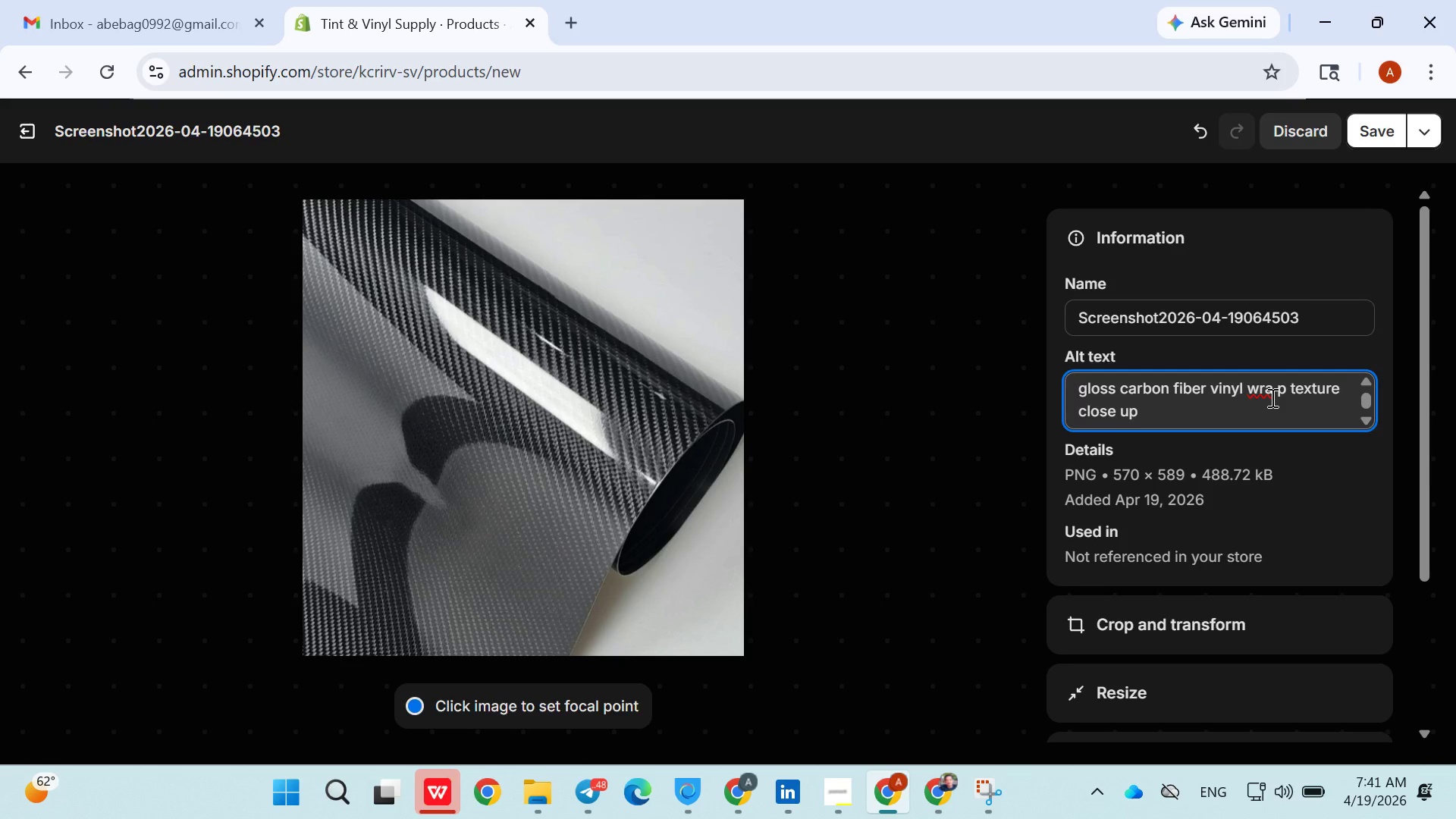 
key(P)
 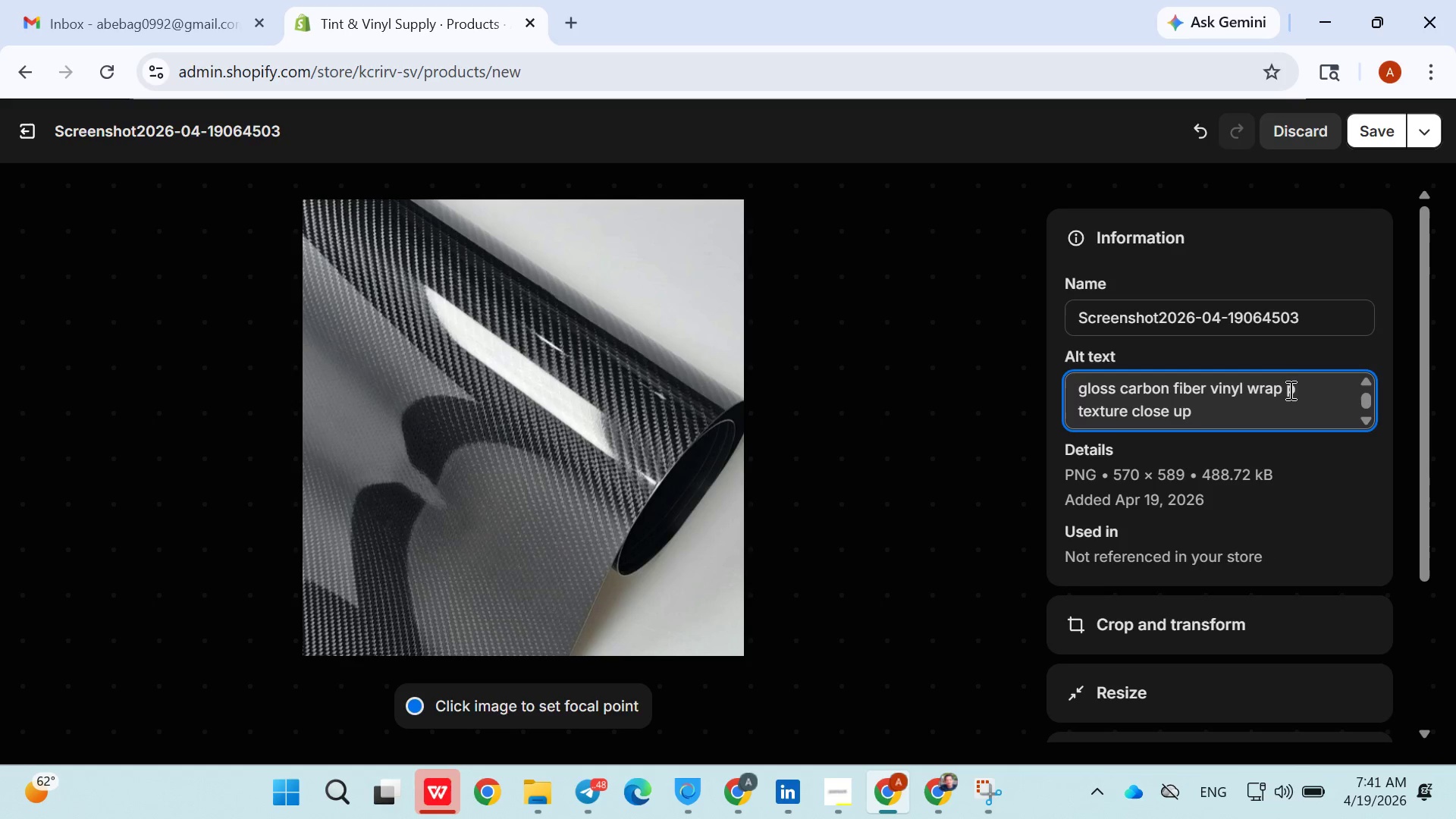 
left_click([1303, 395])
 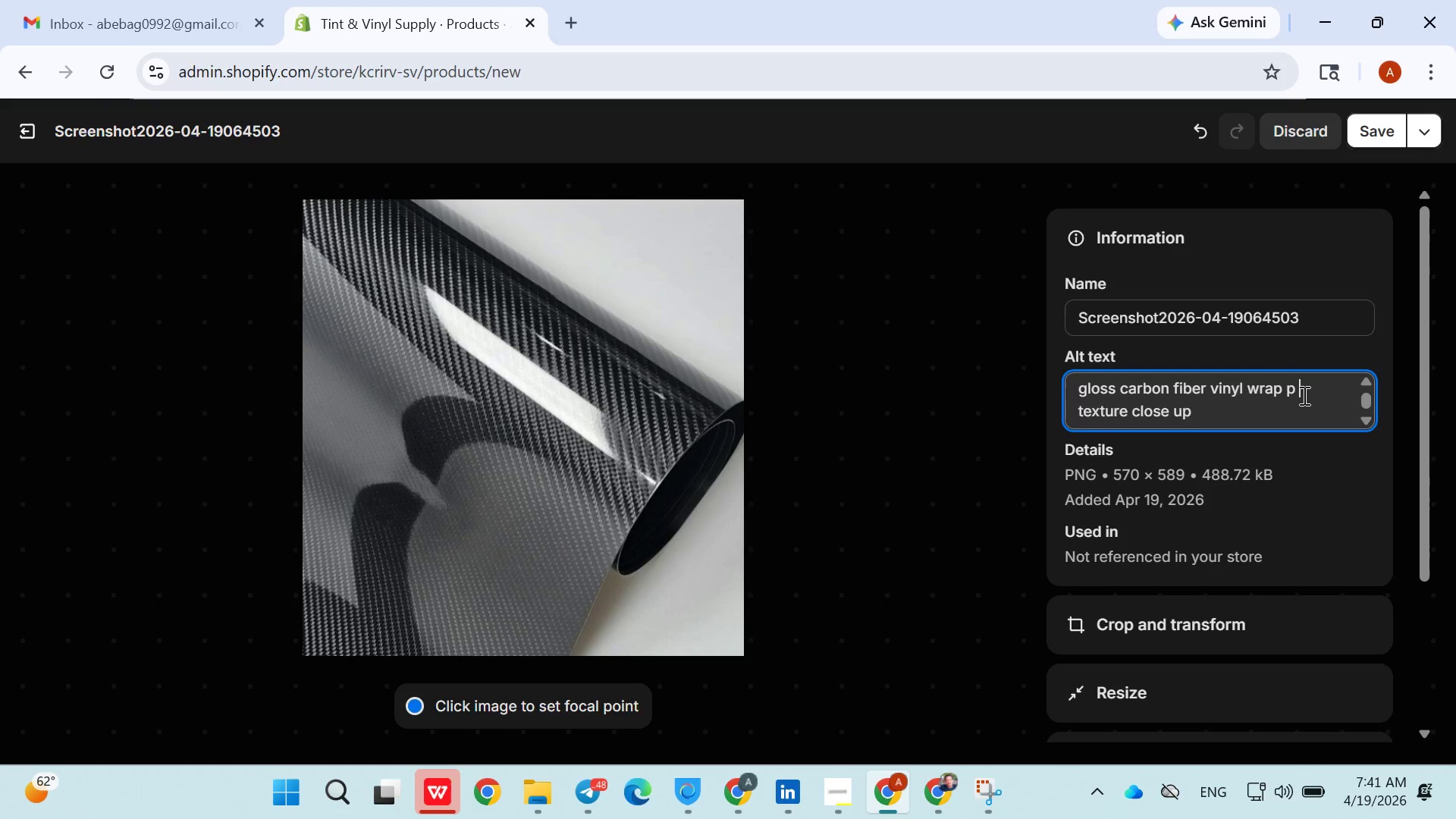 
key(Backspace)
 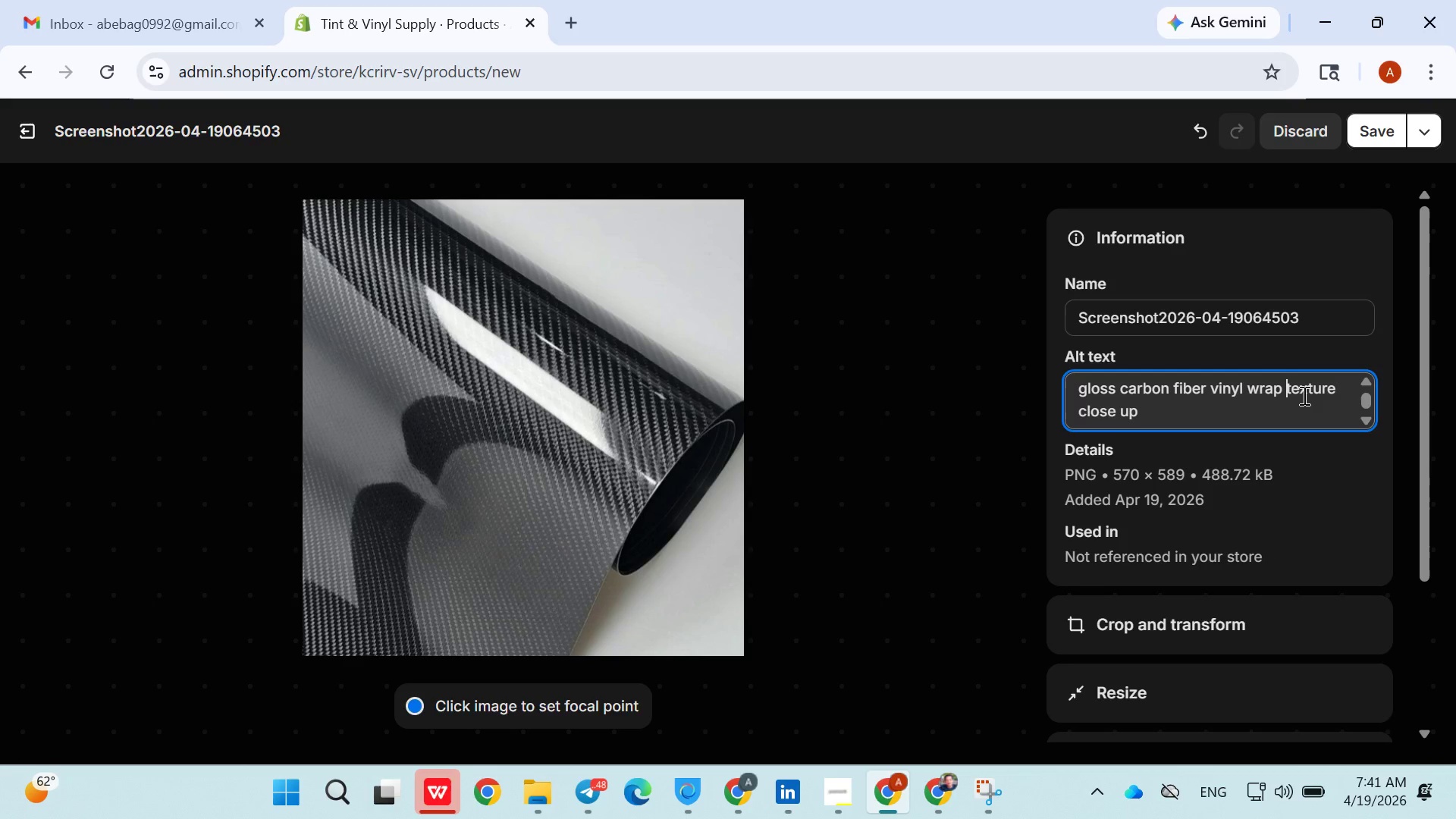 
key(Backspace)
 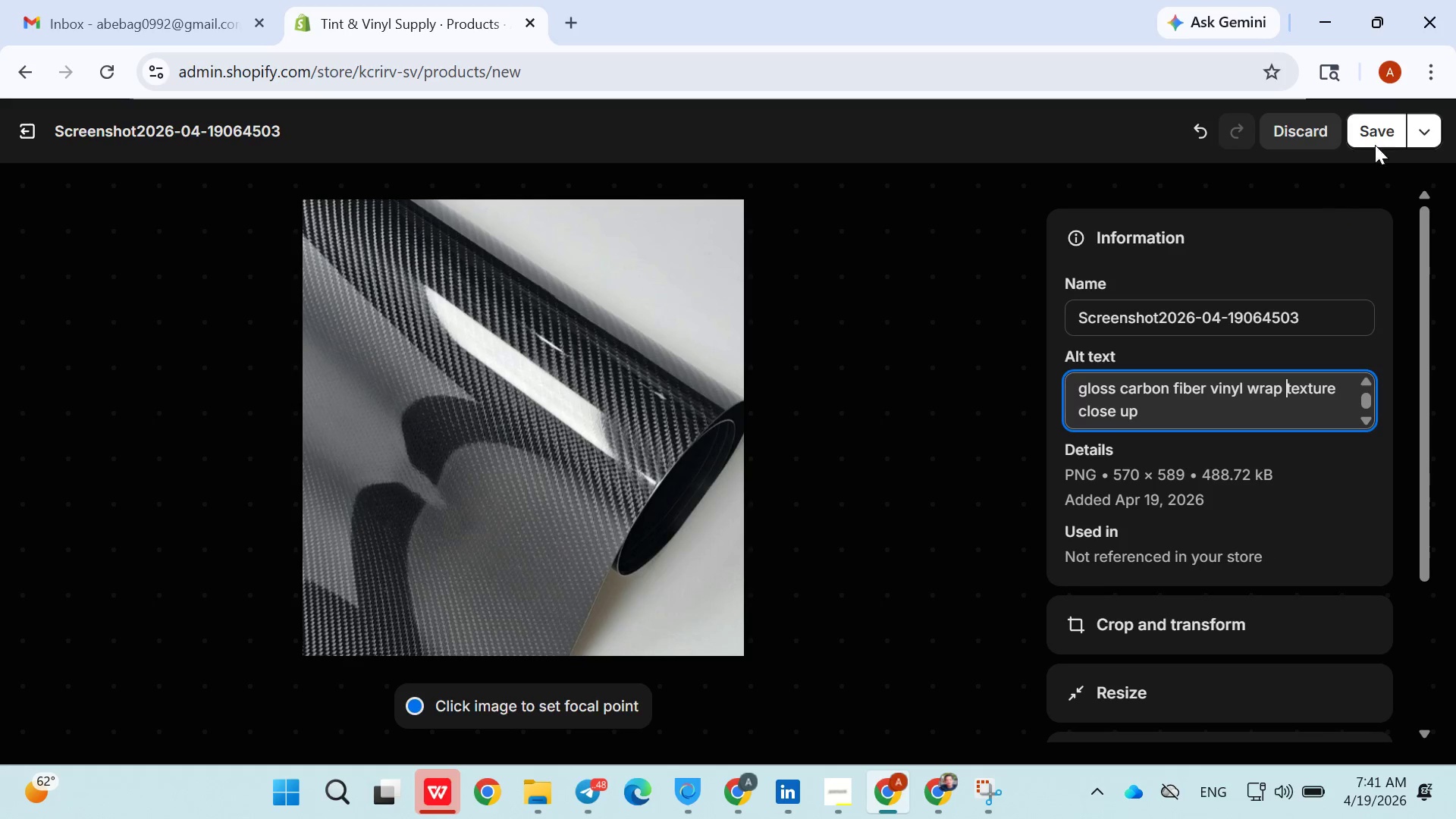 
left_click([1373, 136])
 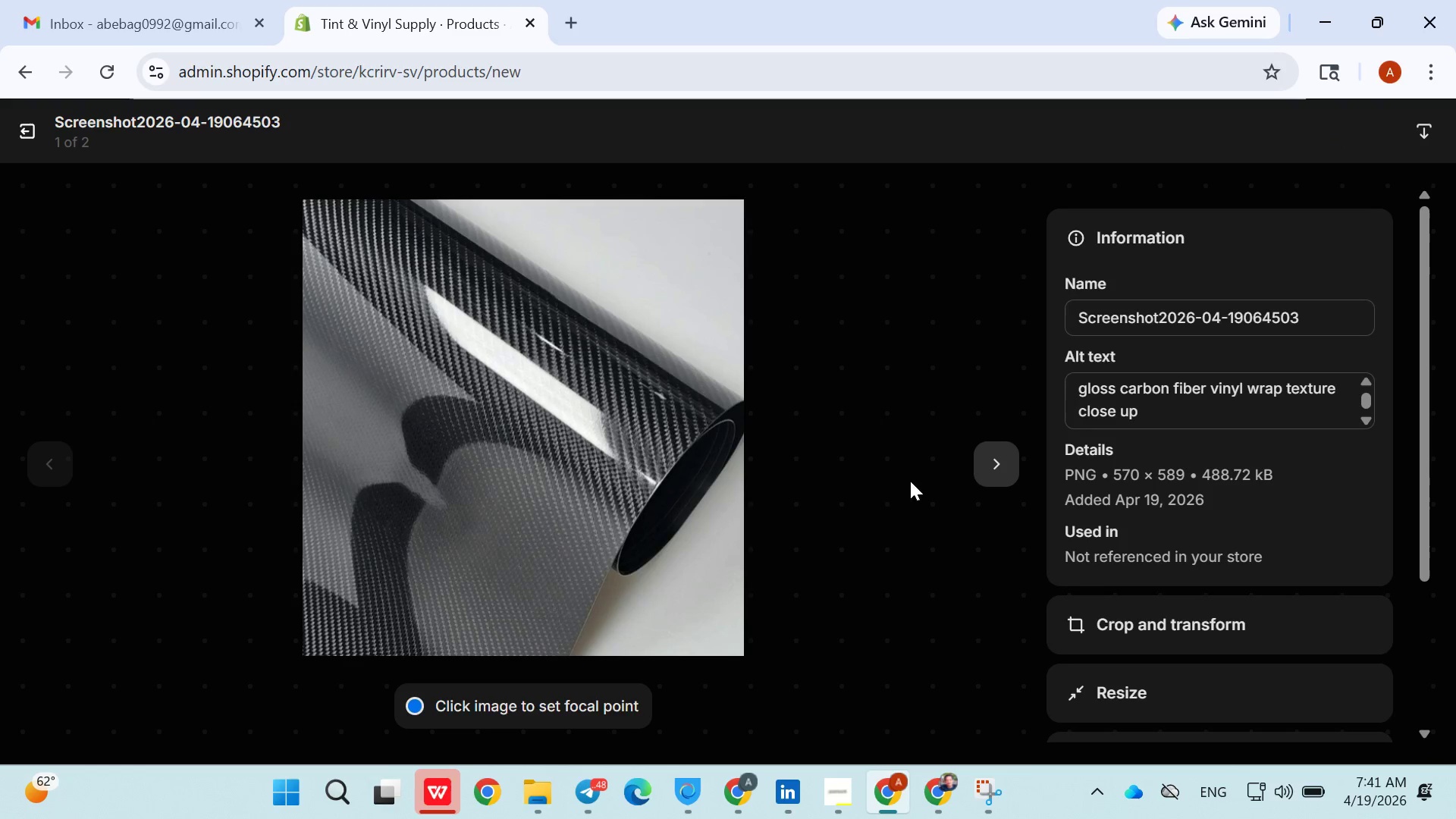 
left_click([981, 459])
 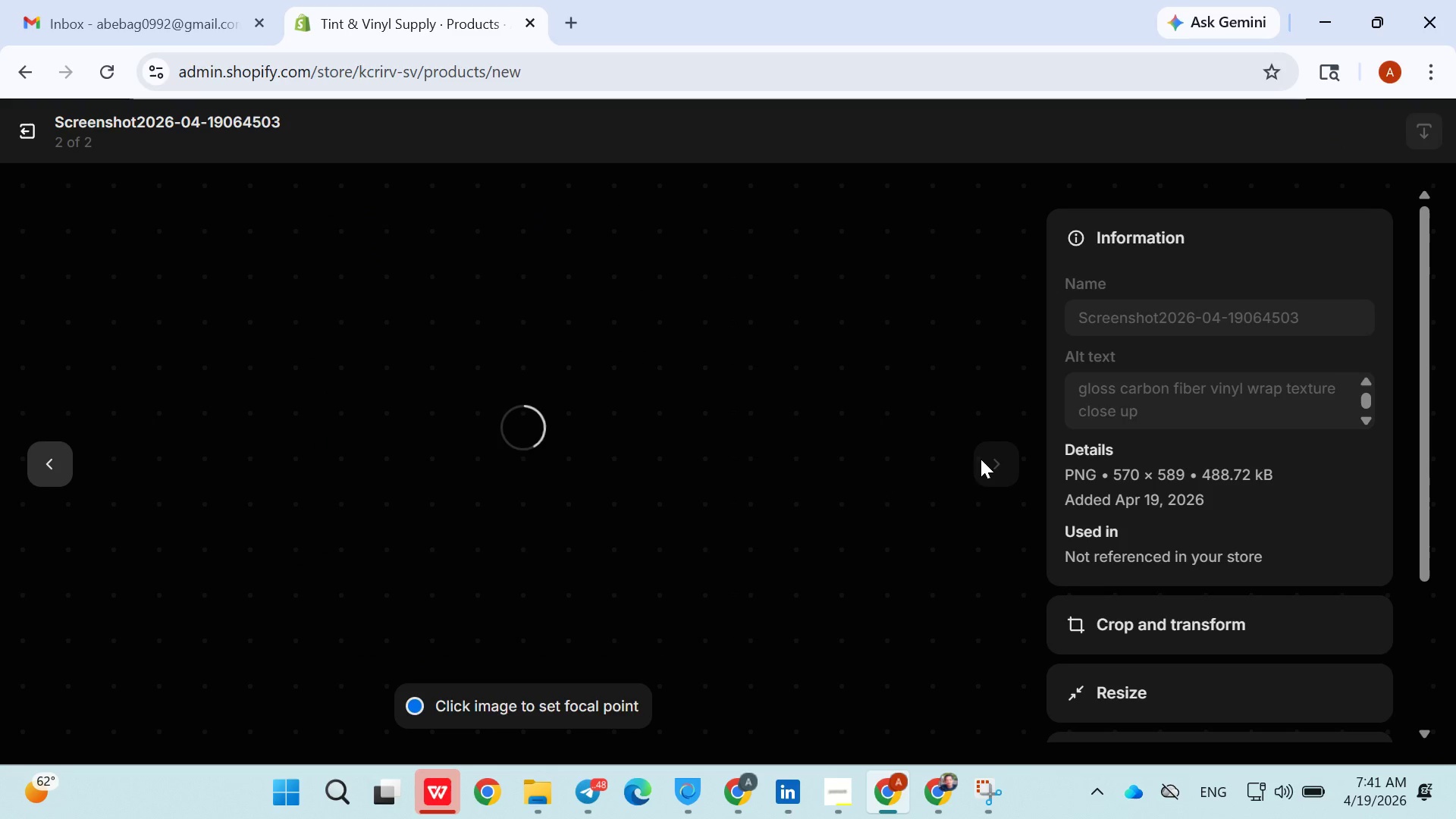 
wait(5.81)
 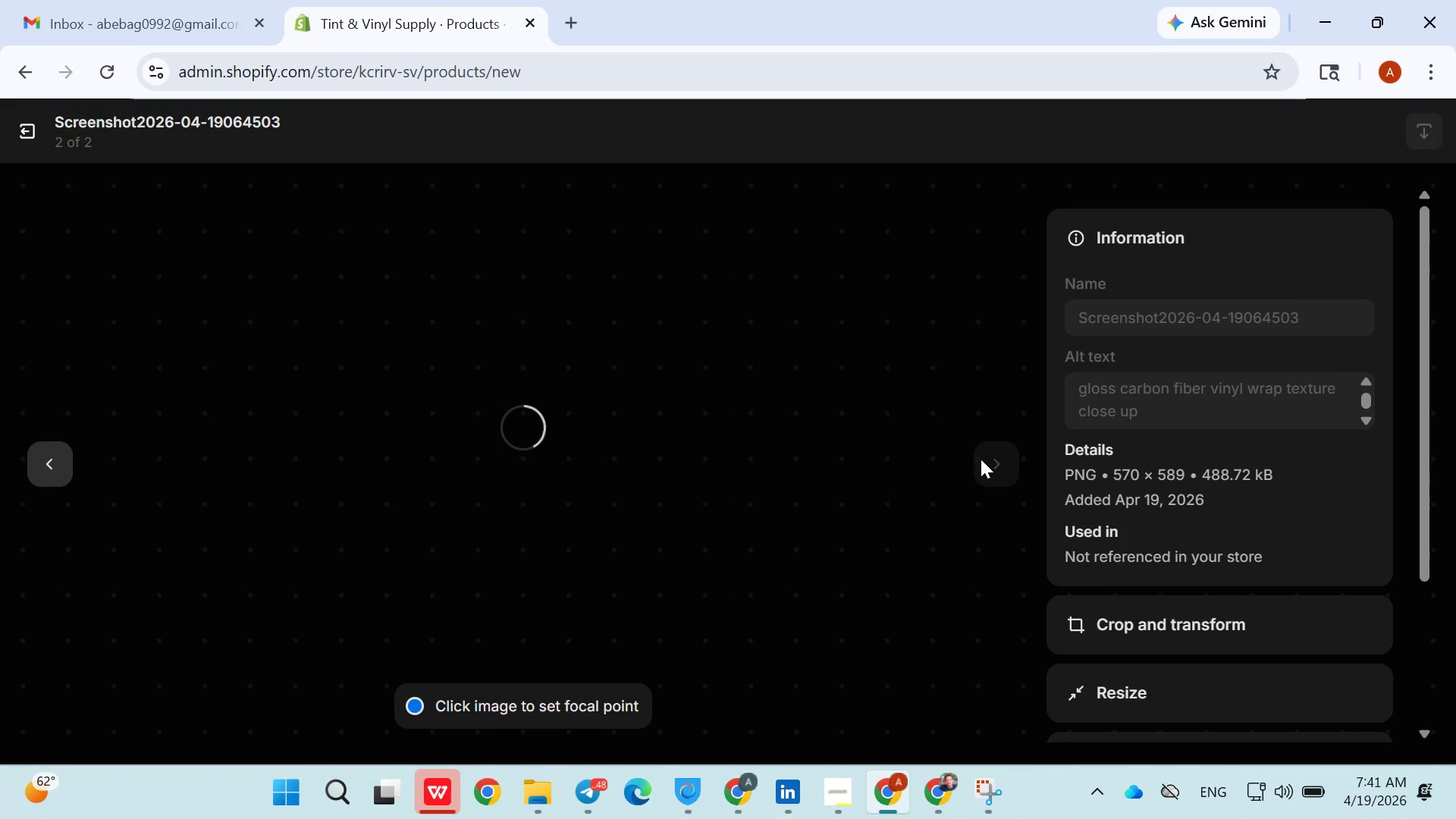 
left_click([1097, 382])
 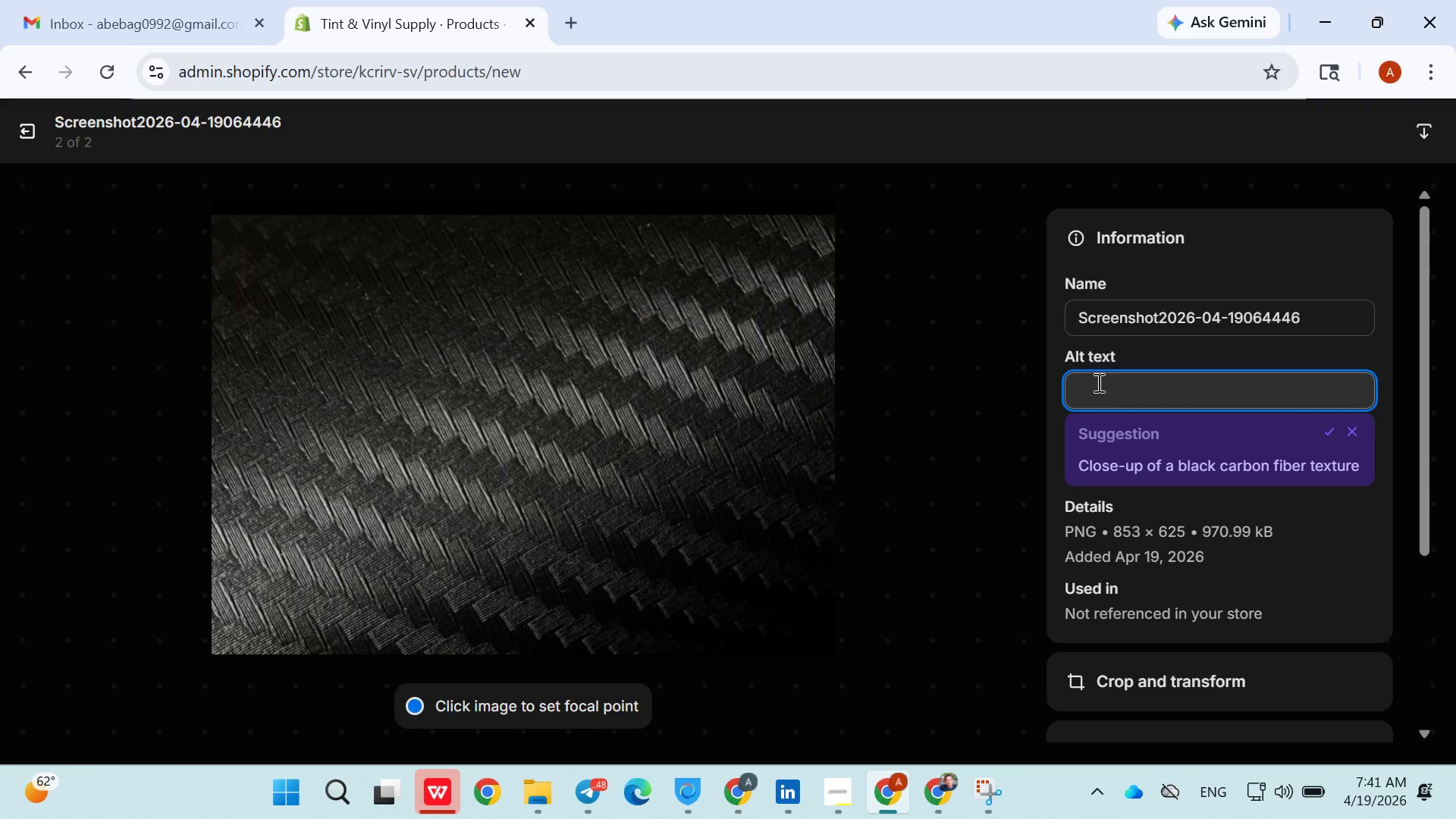 
type(automatie )
key(Backspace)
key(Backspace)
type(ve carbon )
 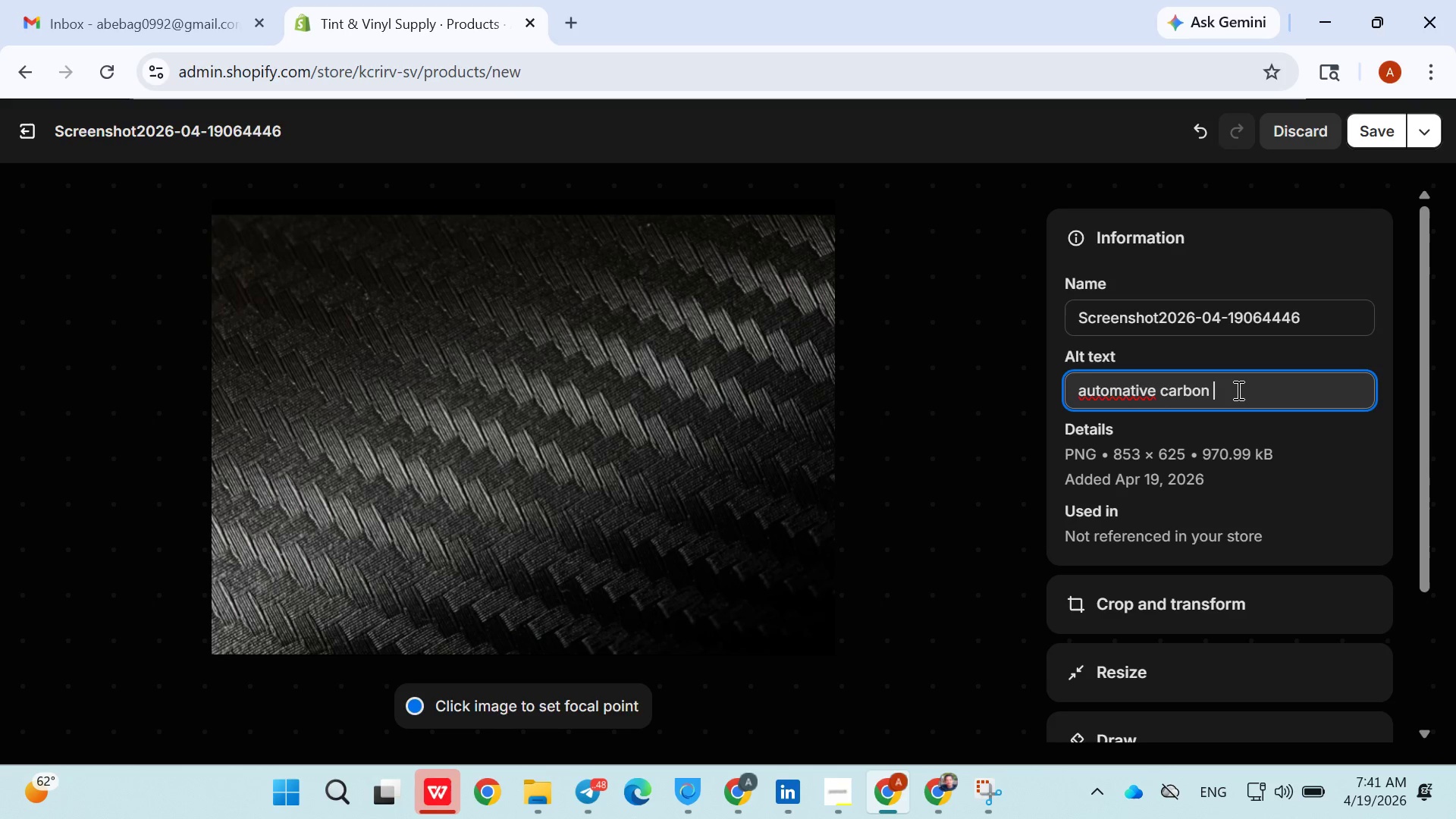 
wait(9.22)
 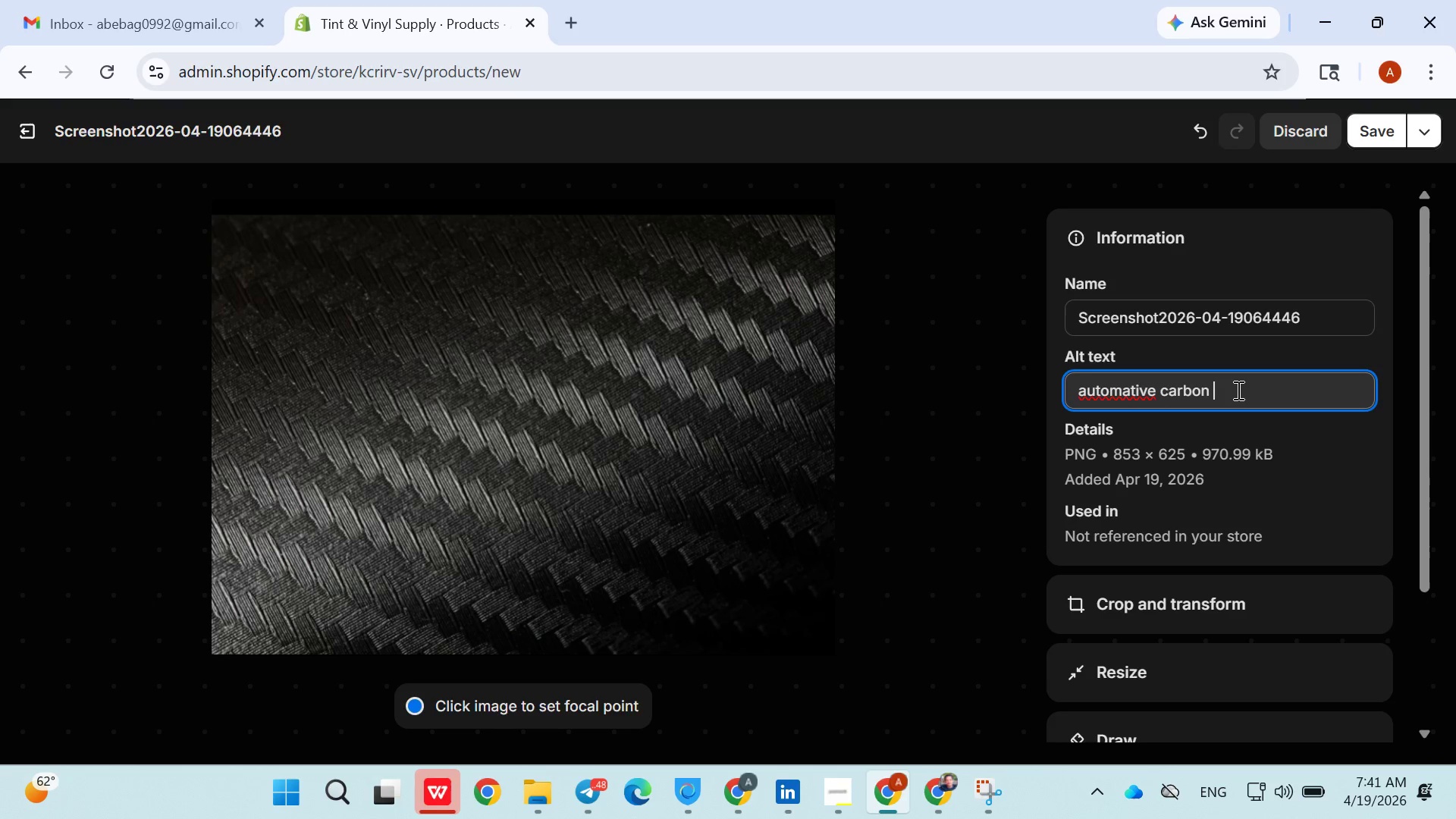 
left_click([1139, 395])
 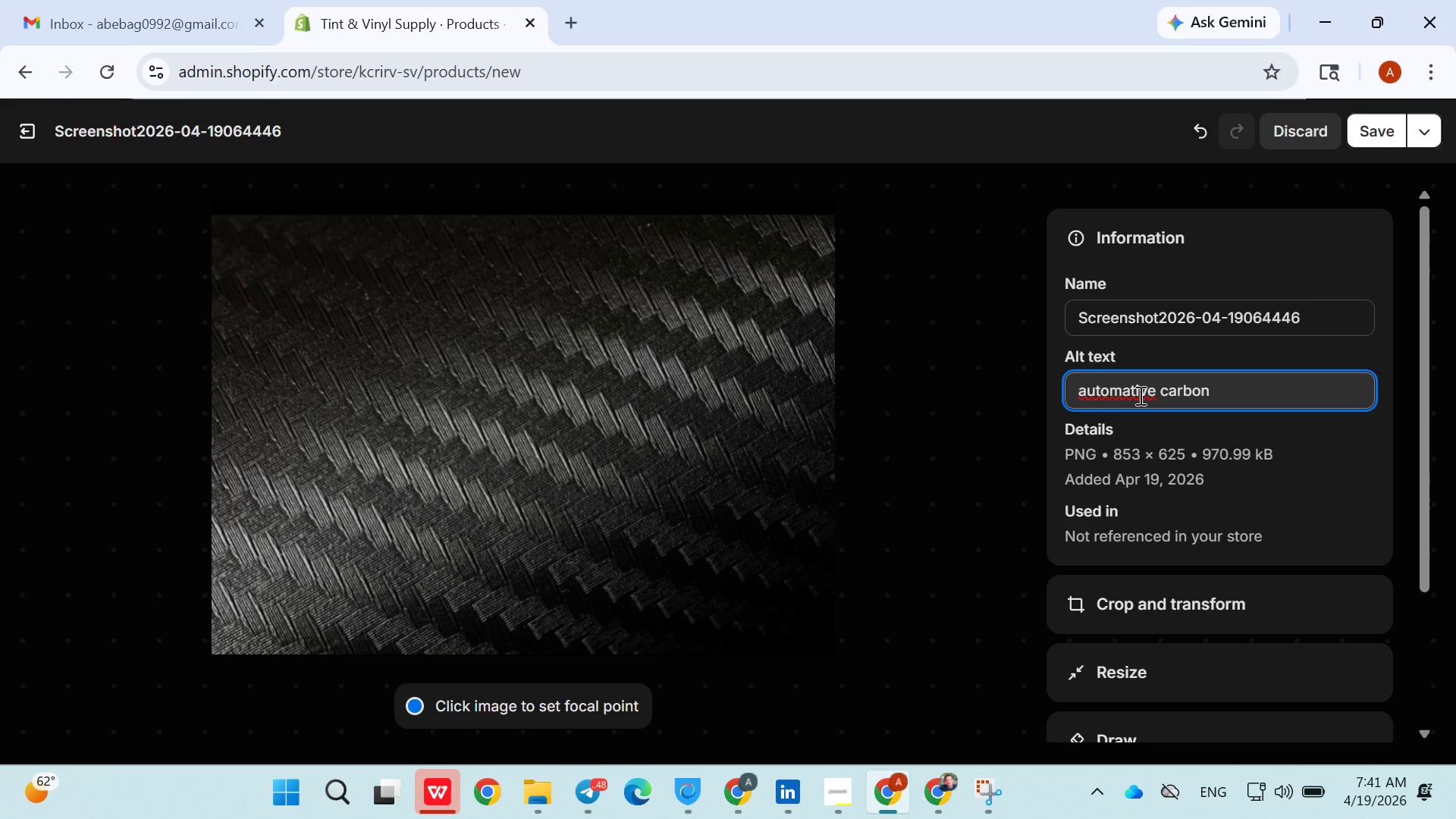 
left_click([1139, 395])
 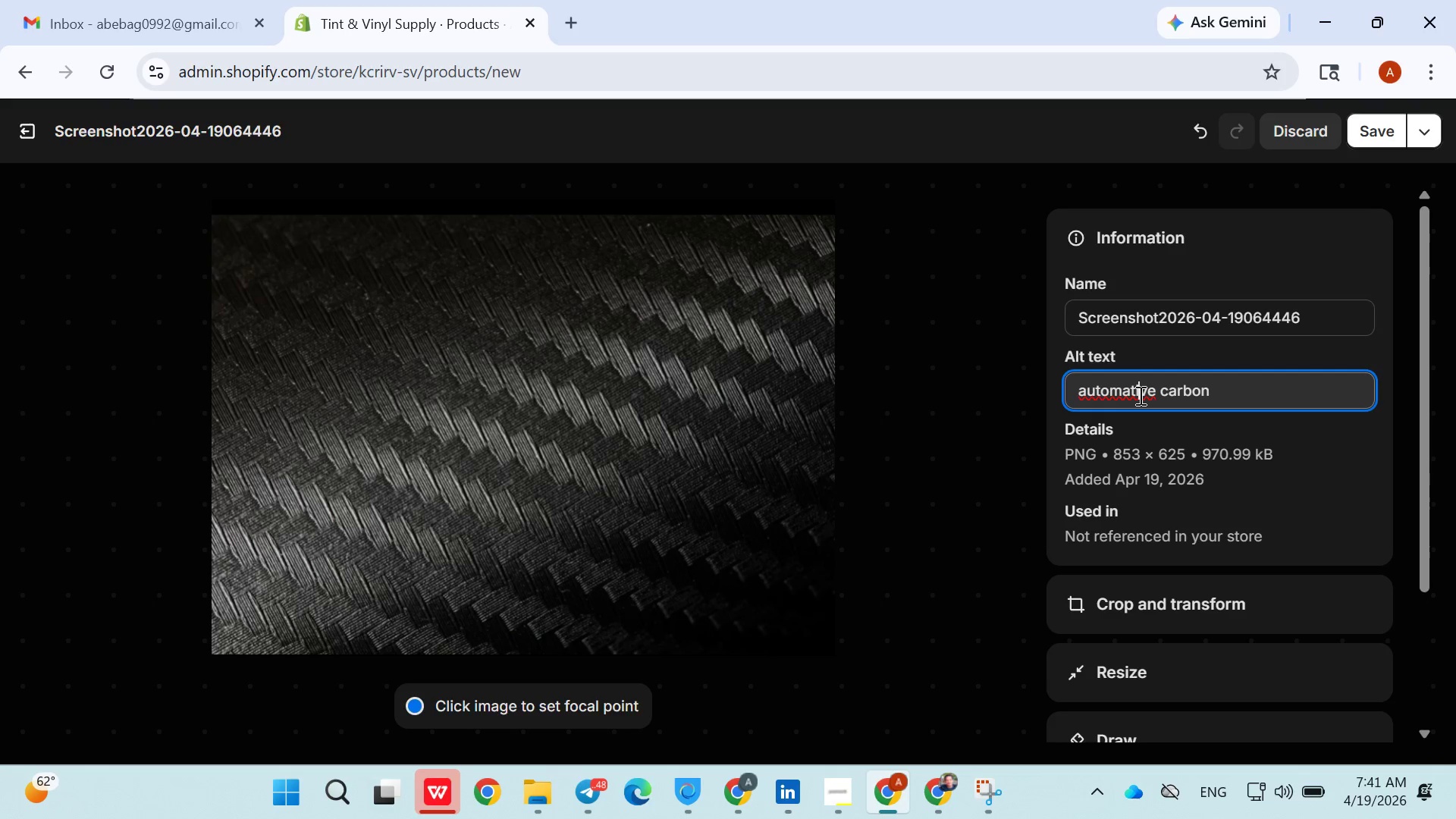 
left_click_drag(start_coordinate=[1139, 395], to_coordinate=[1134, 392])
 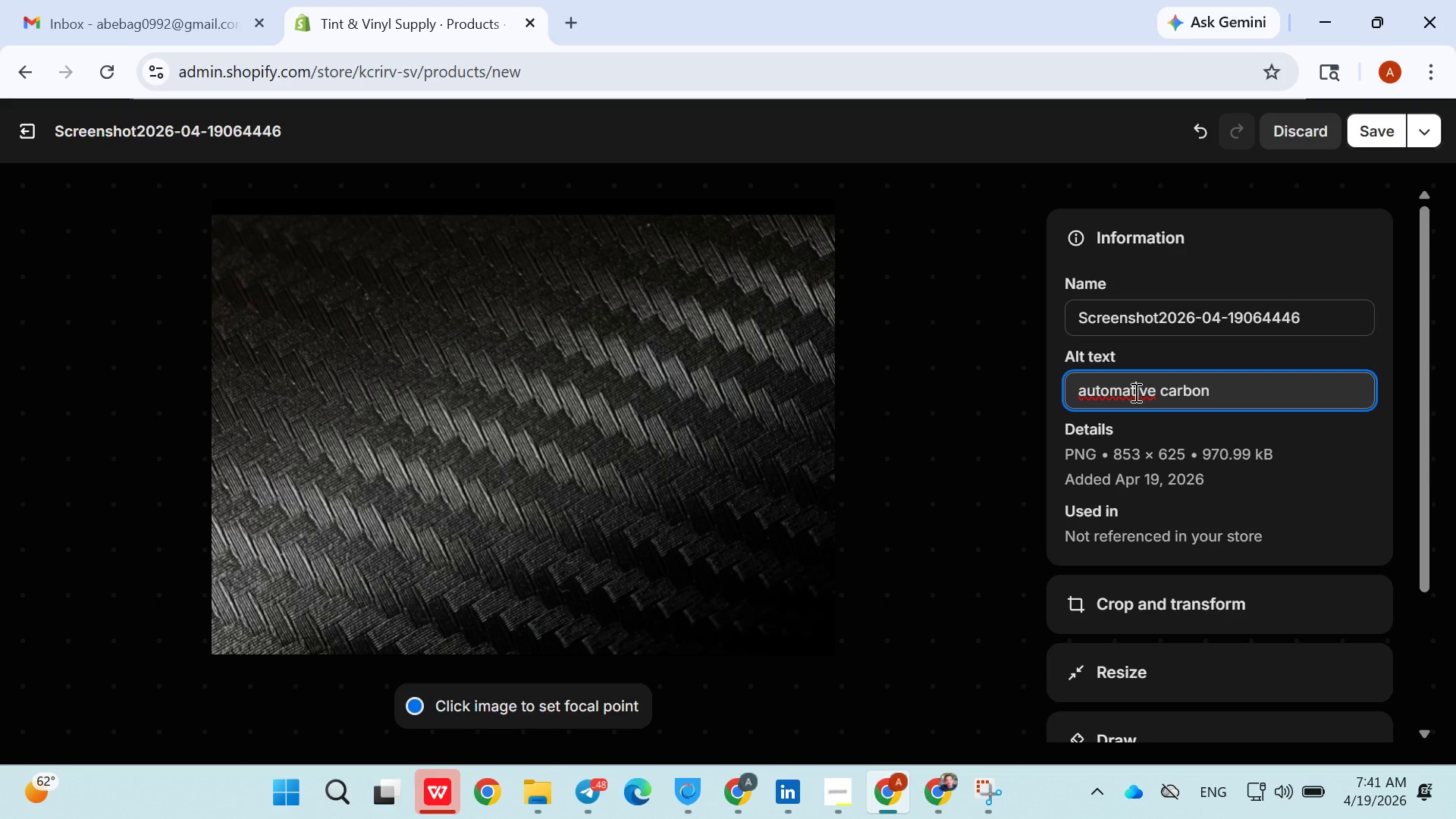 
left_click([1134, 392])
 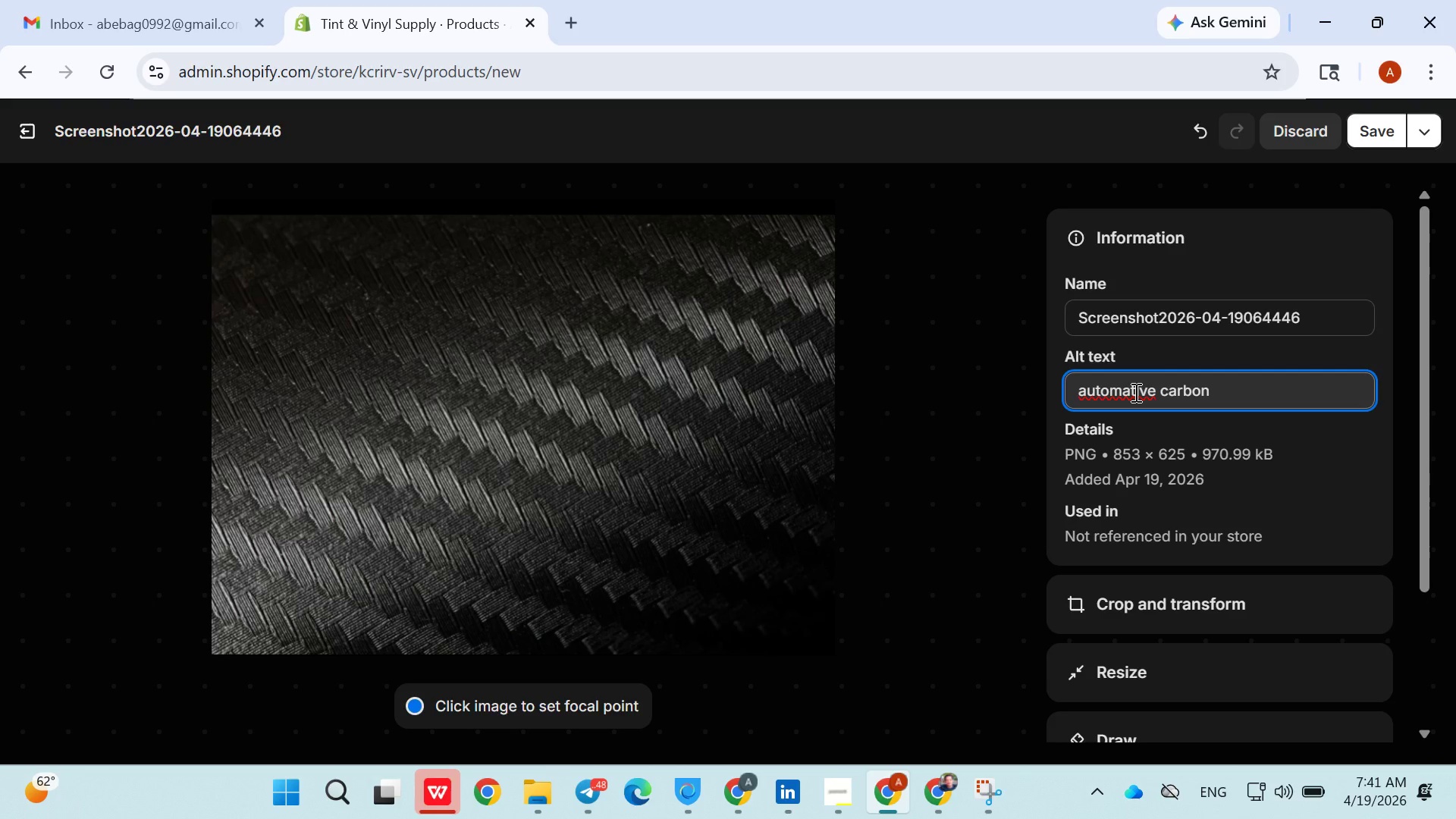 
key(ArrowLeft)
 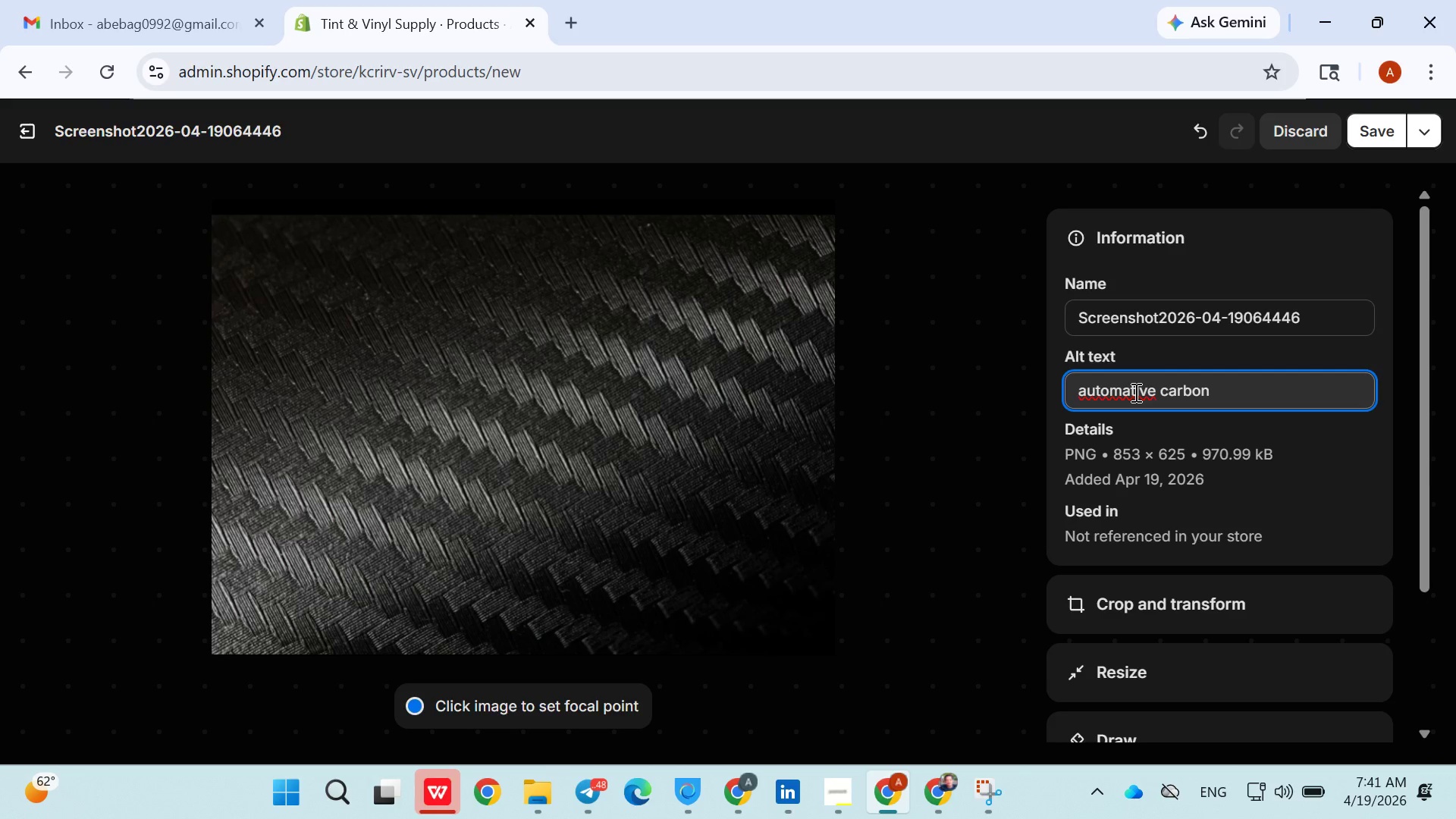 
key(Backspace)
 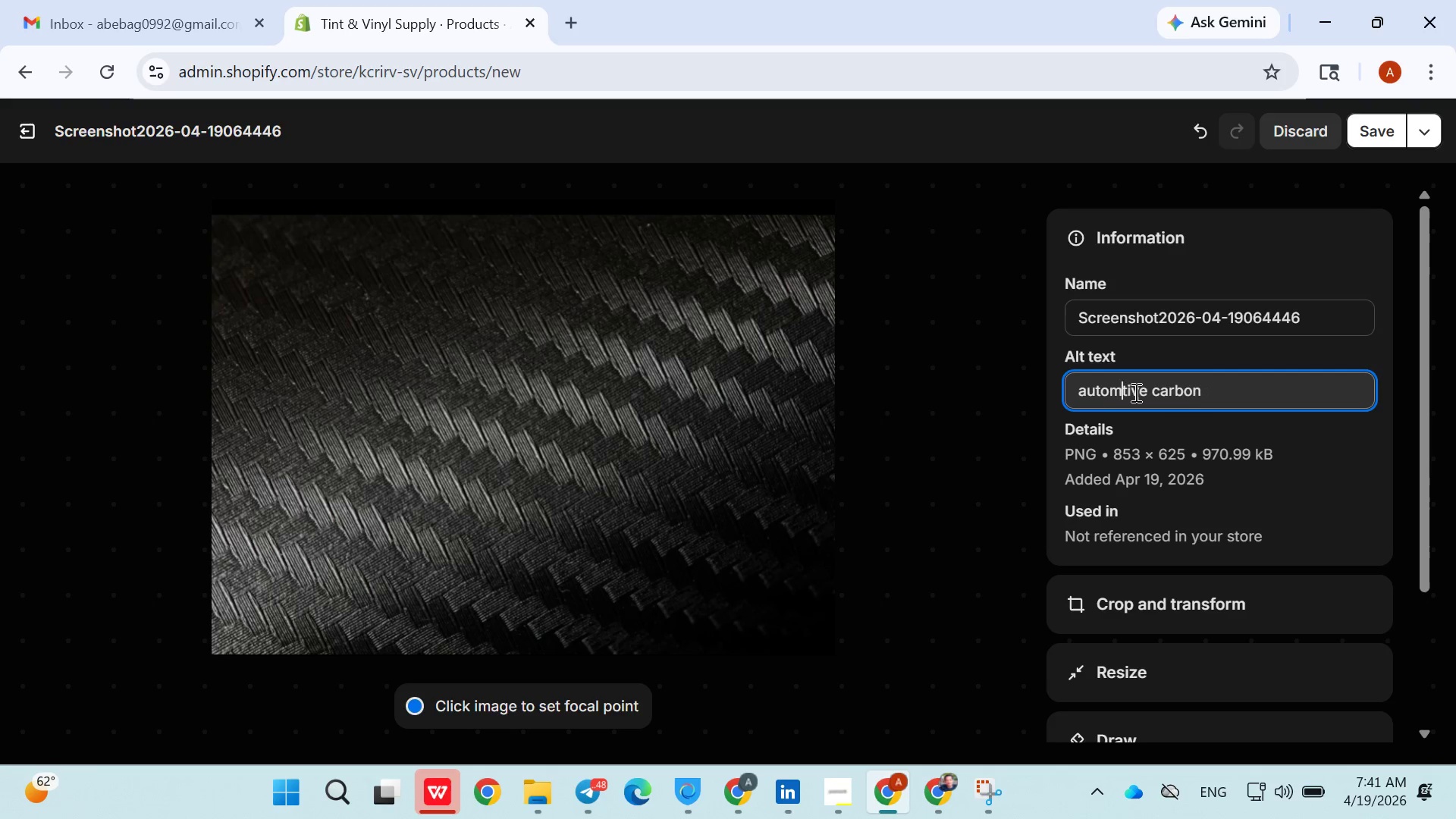 
key(O)
 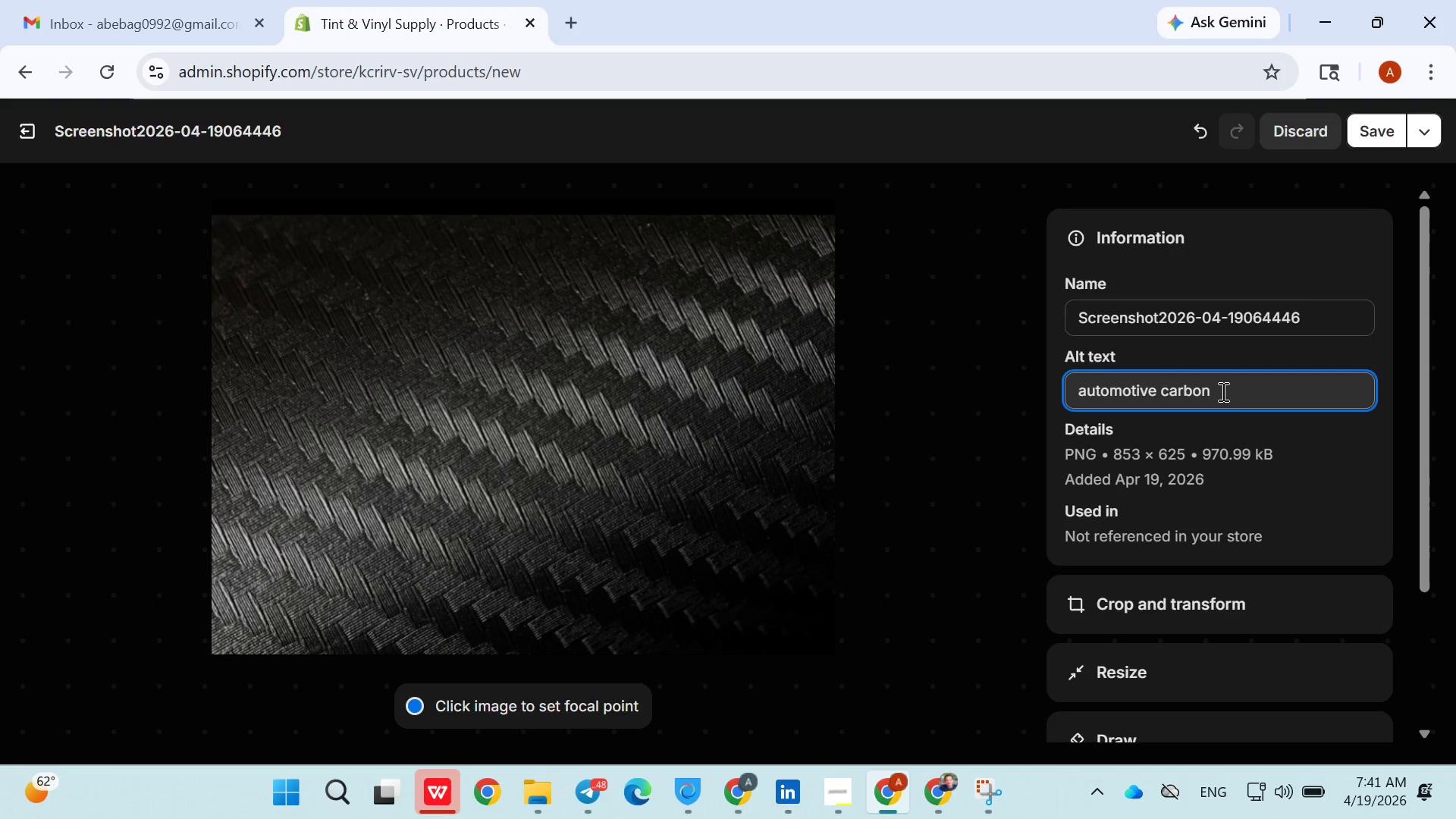 
left_click([1236, 392])
 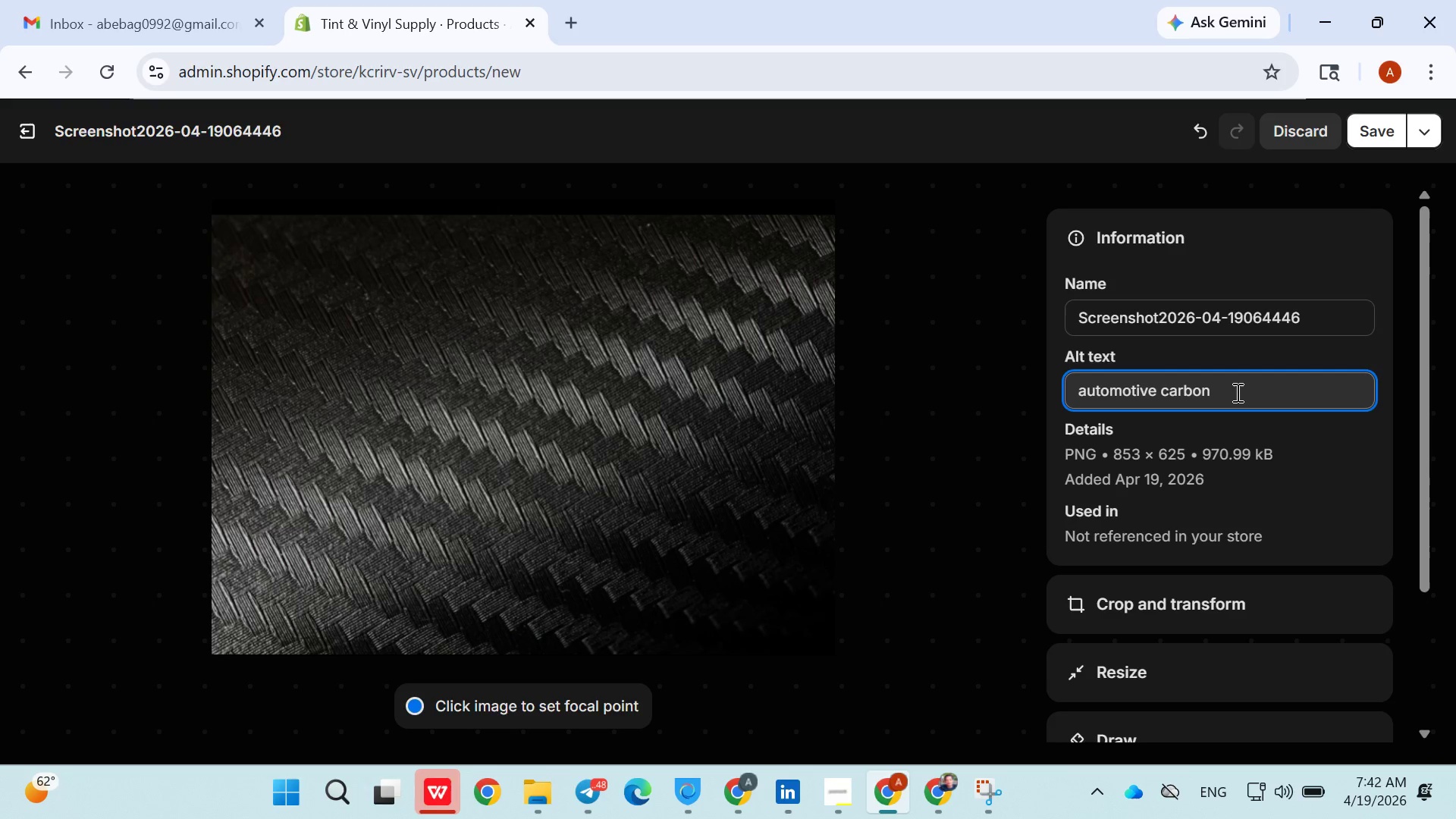 
triple_click([1236, 392])
 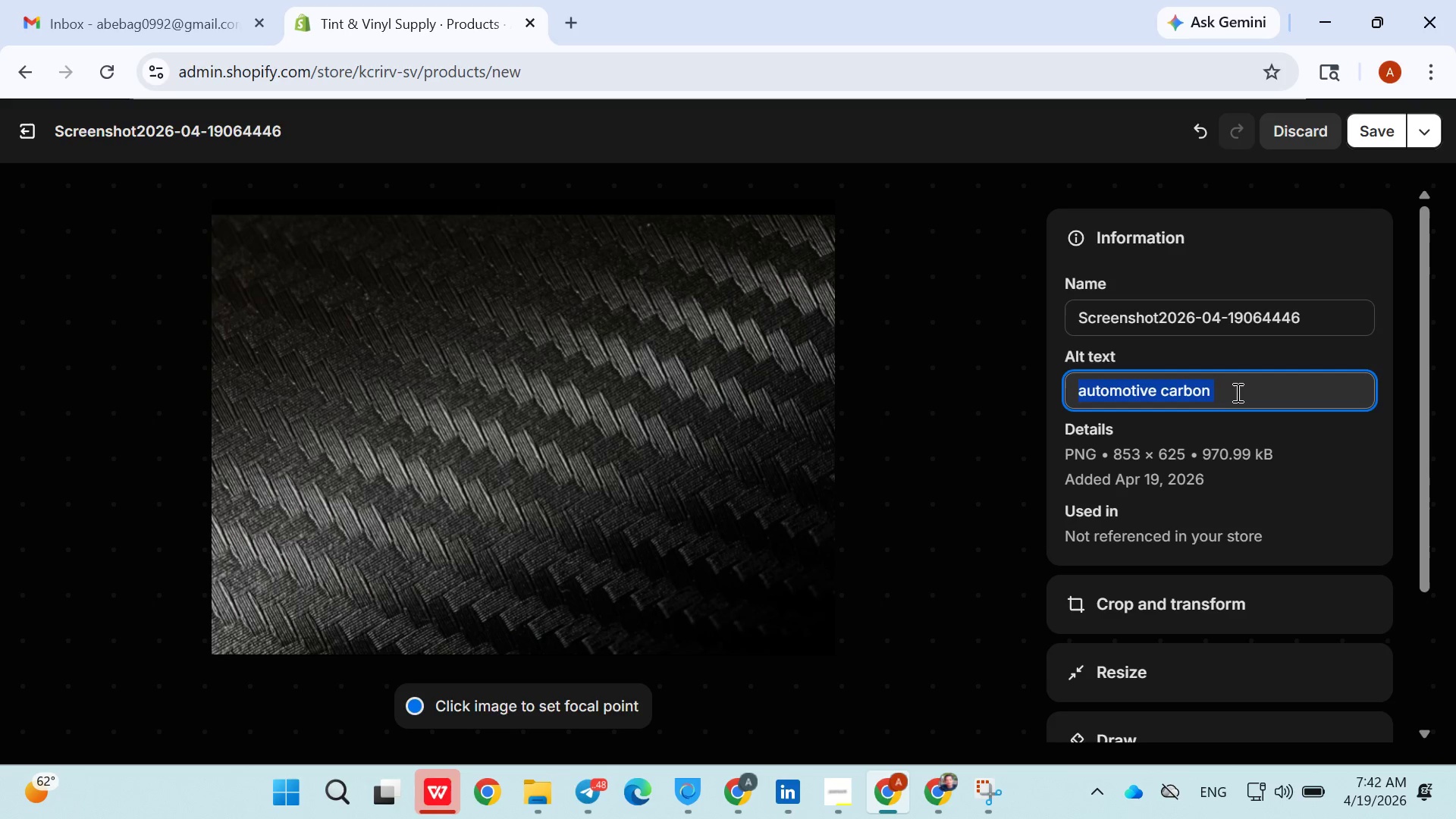 
triple_click([1236, 392])
 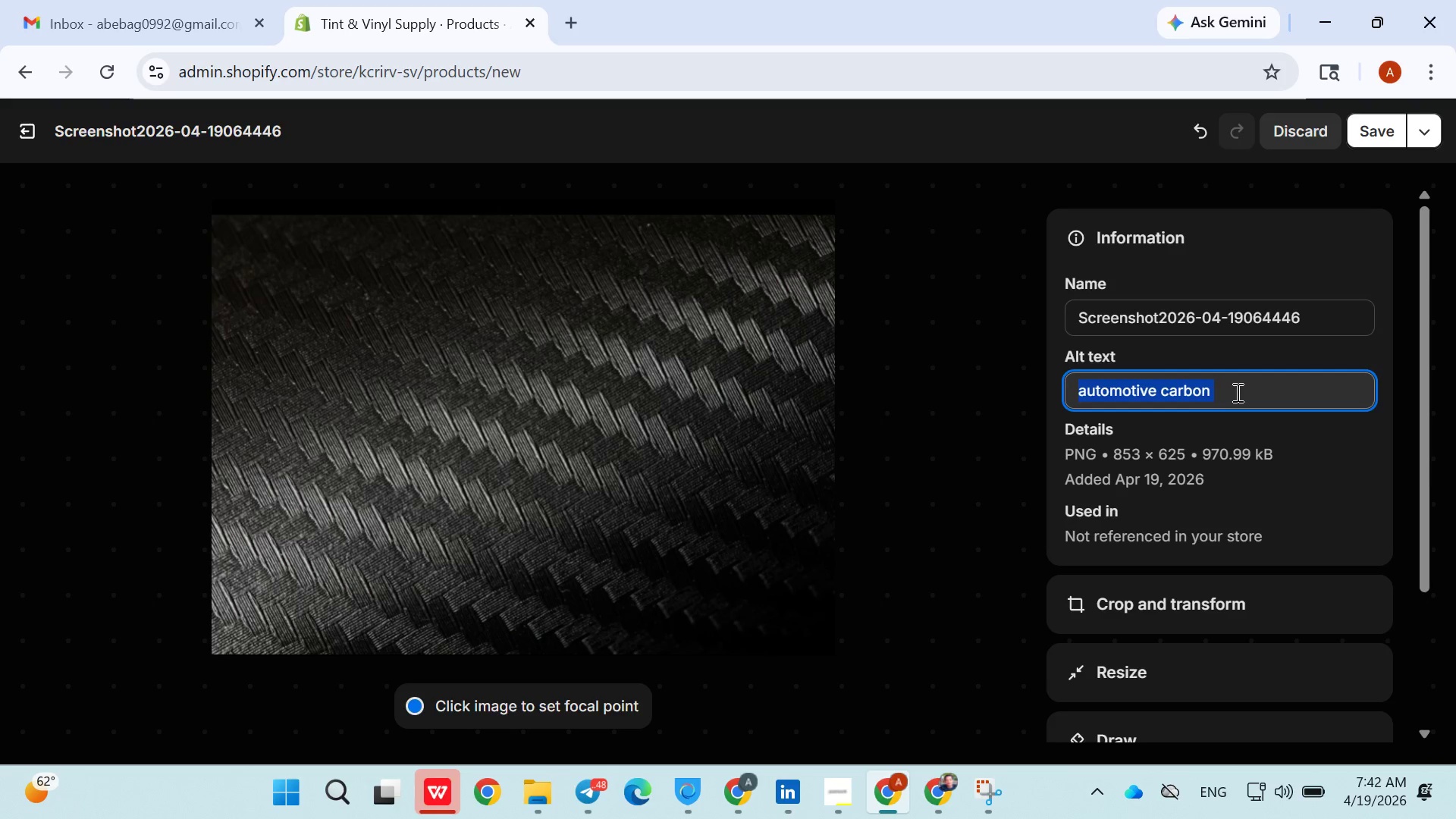 
triple_click([1236, 392])
 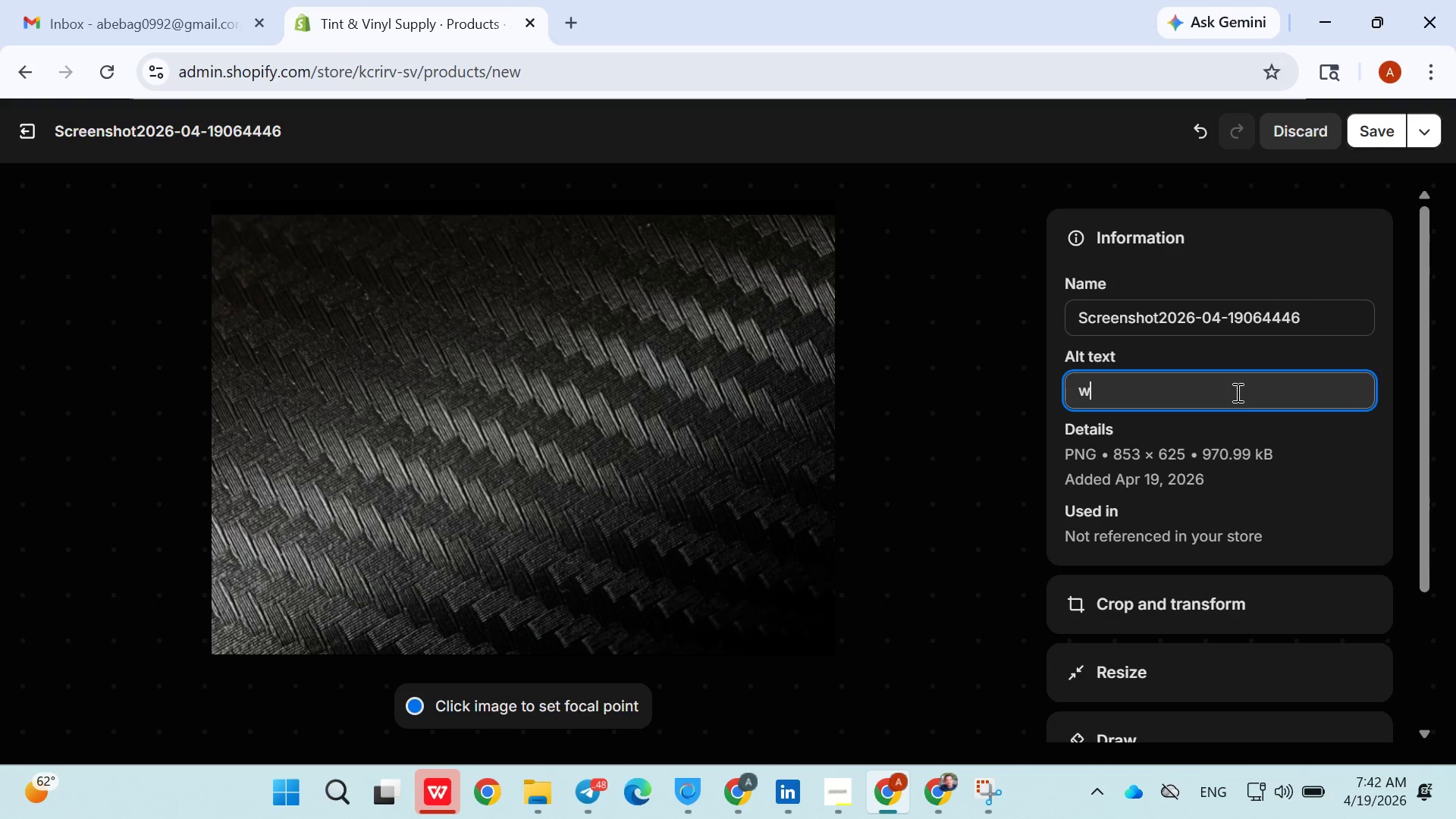 
triple_click([1236, 392])
 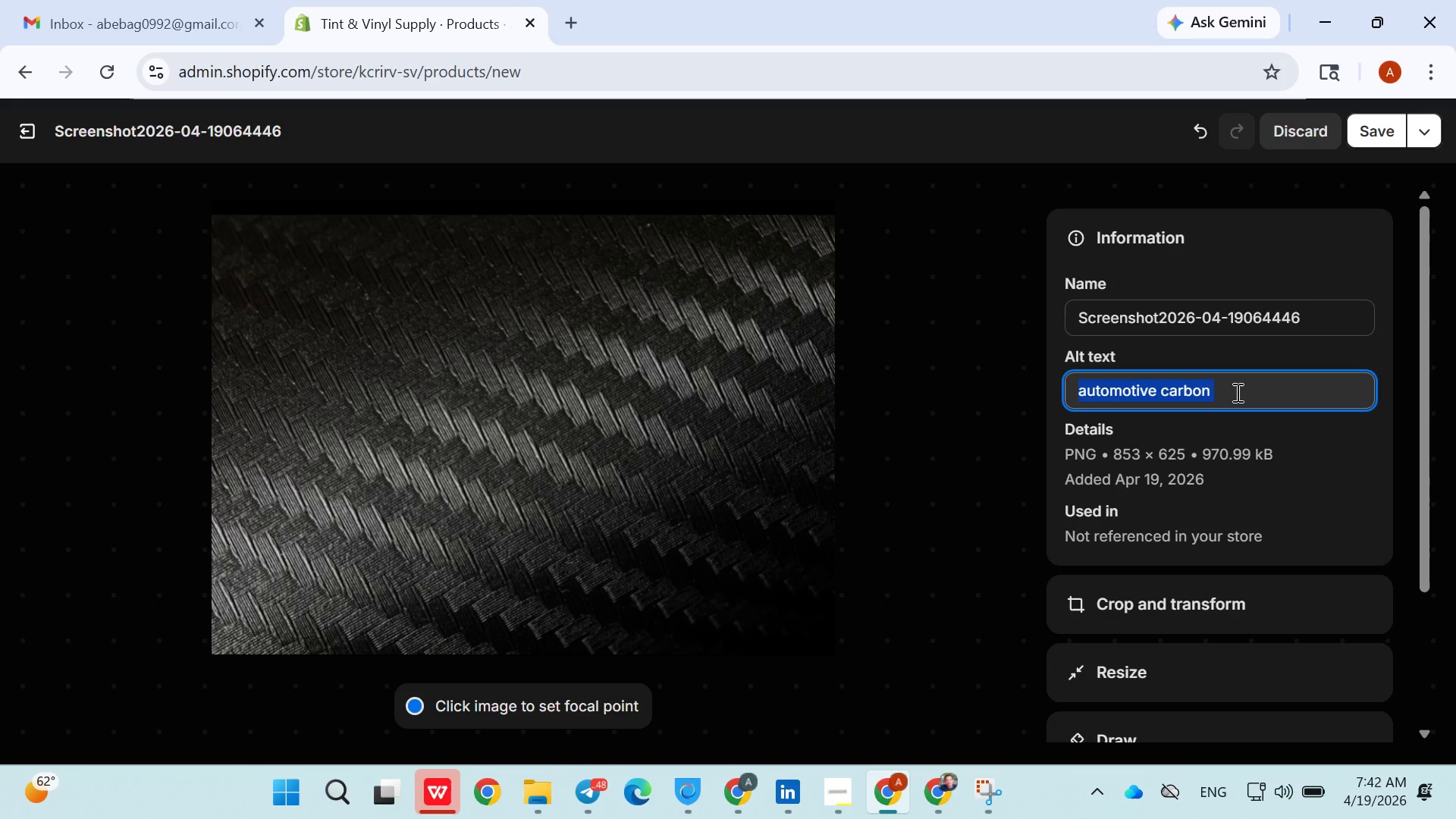 
triple_click([1236, 392])
 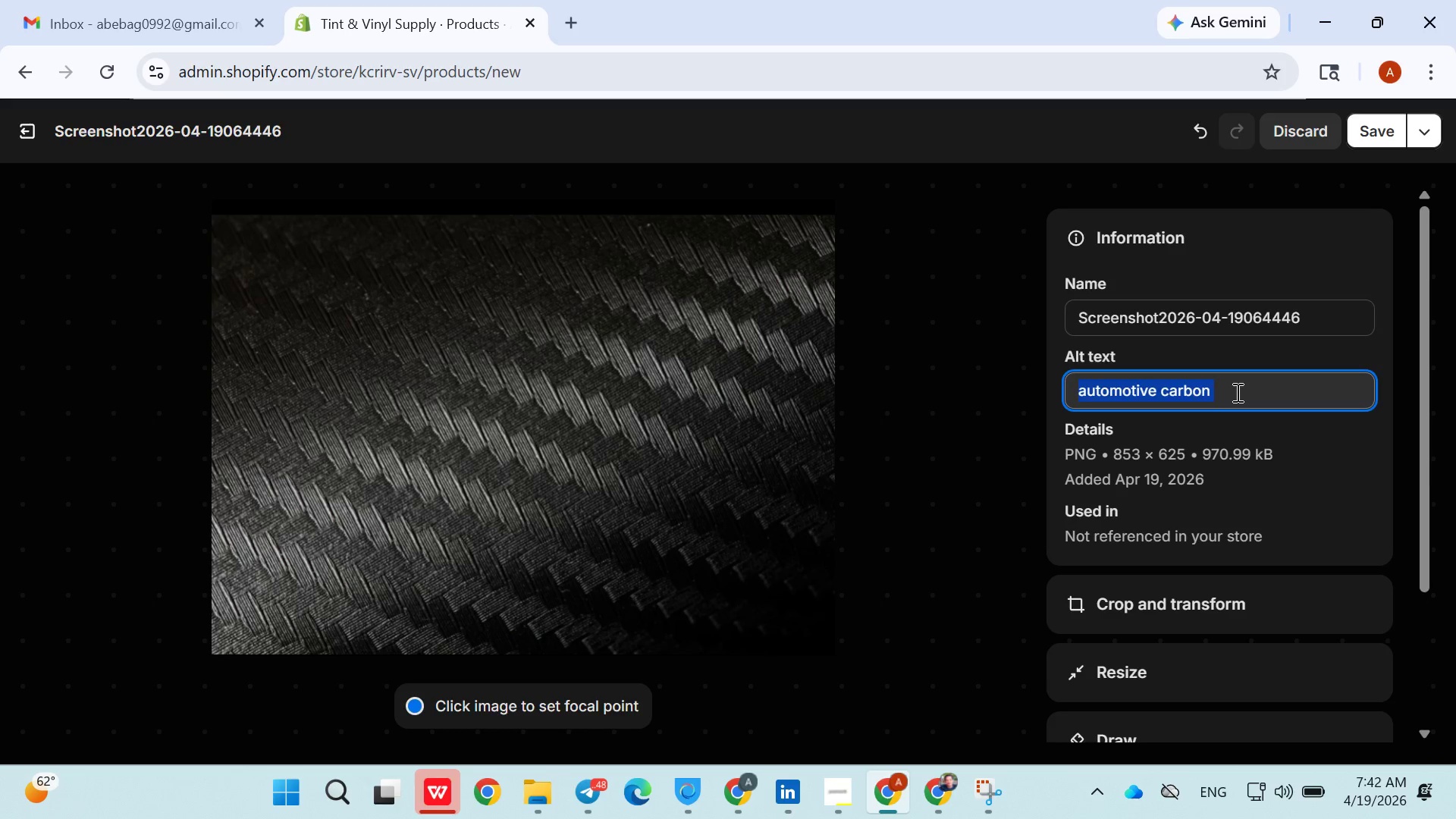 
triple_click([1236, 392])
 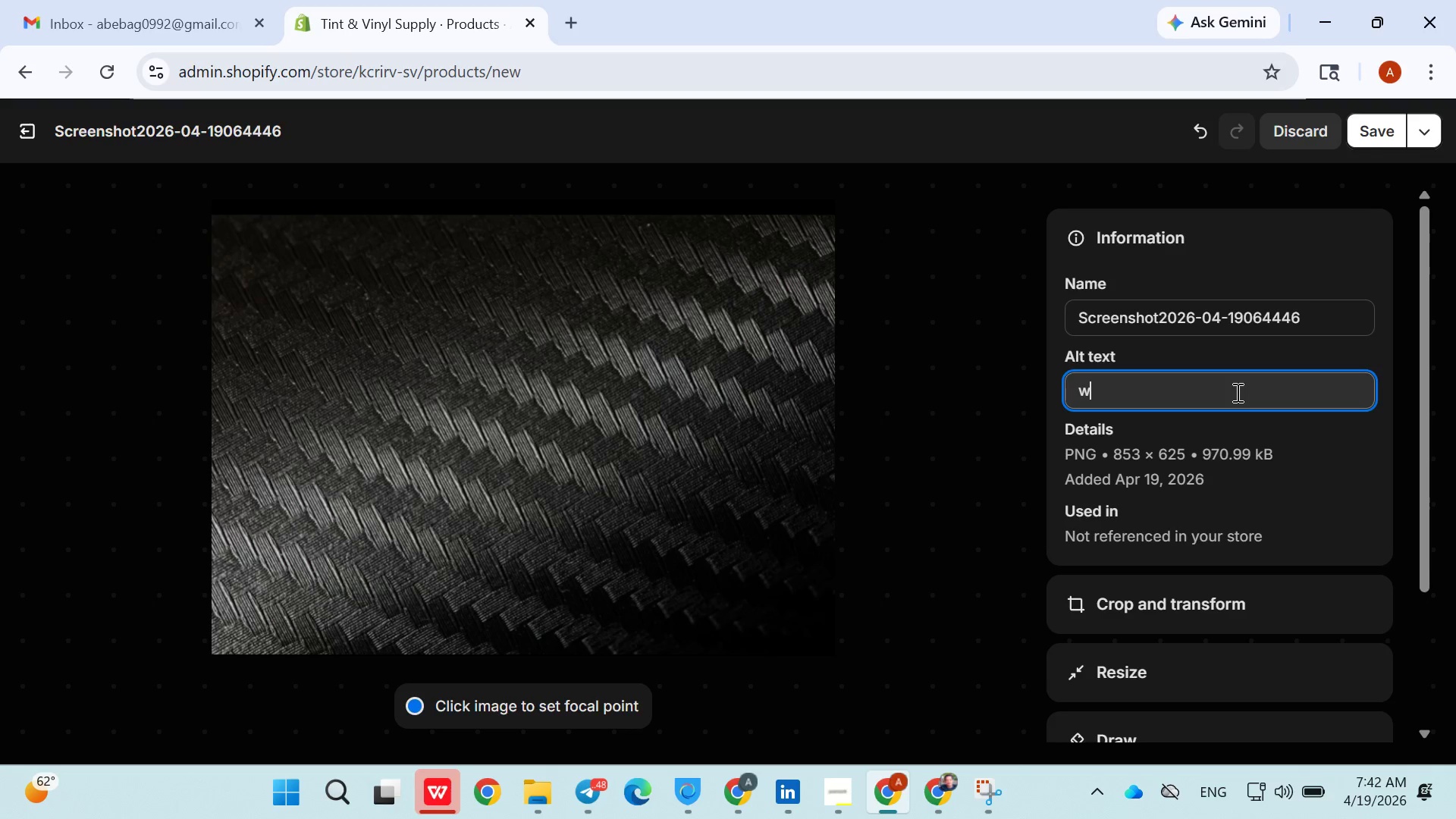 
type(wrap )
 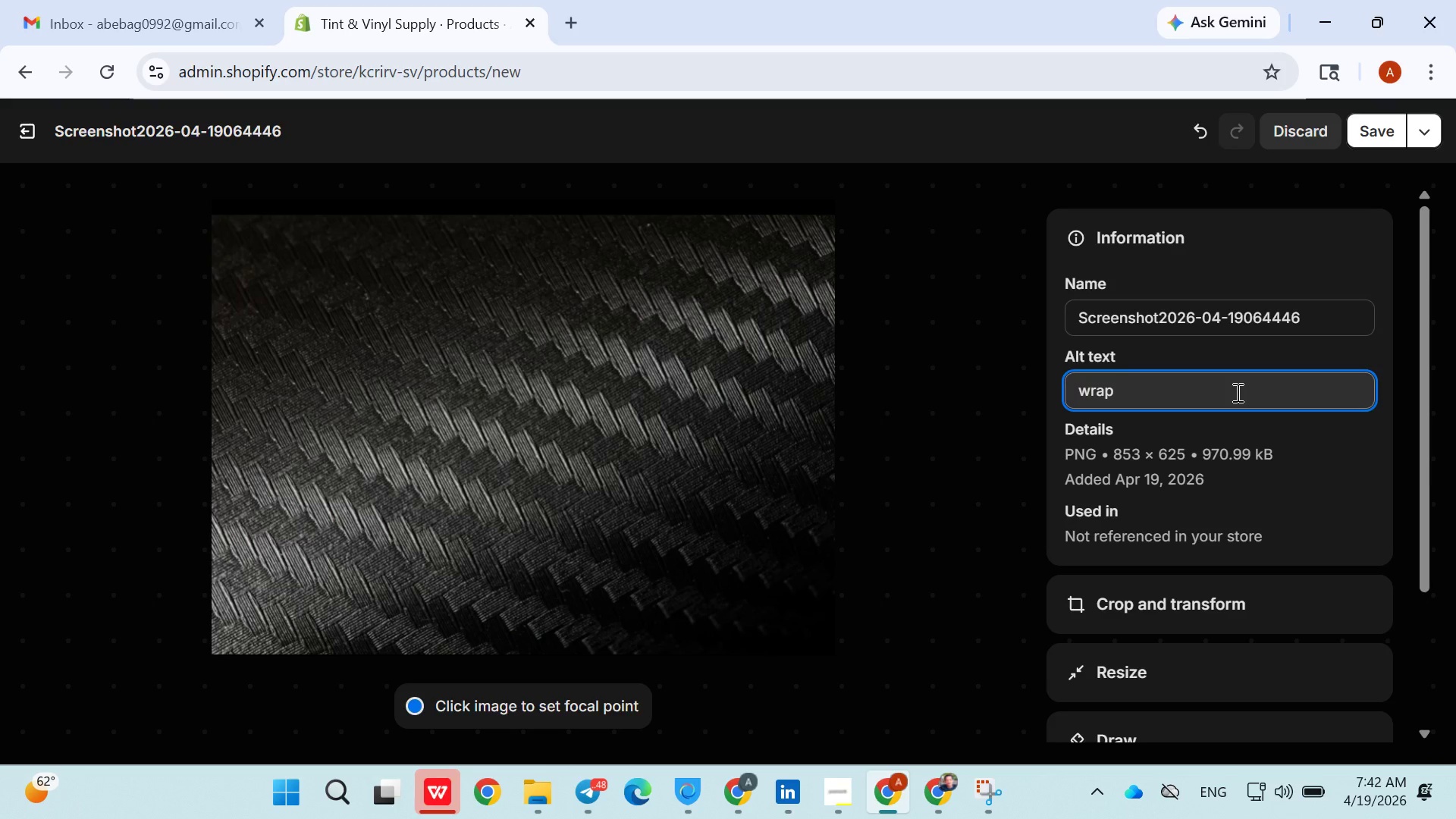 
double_click([1236, 392])
 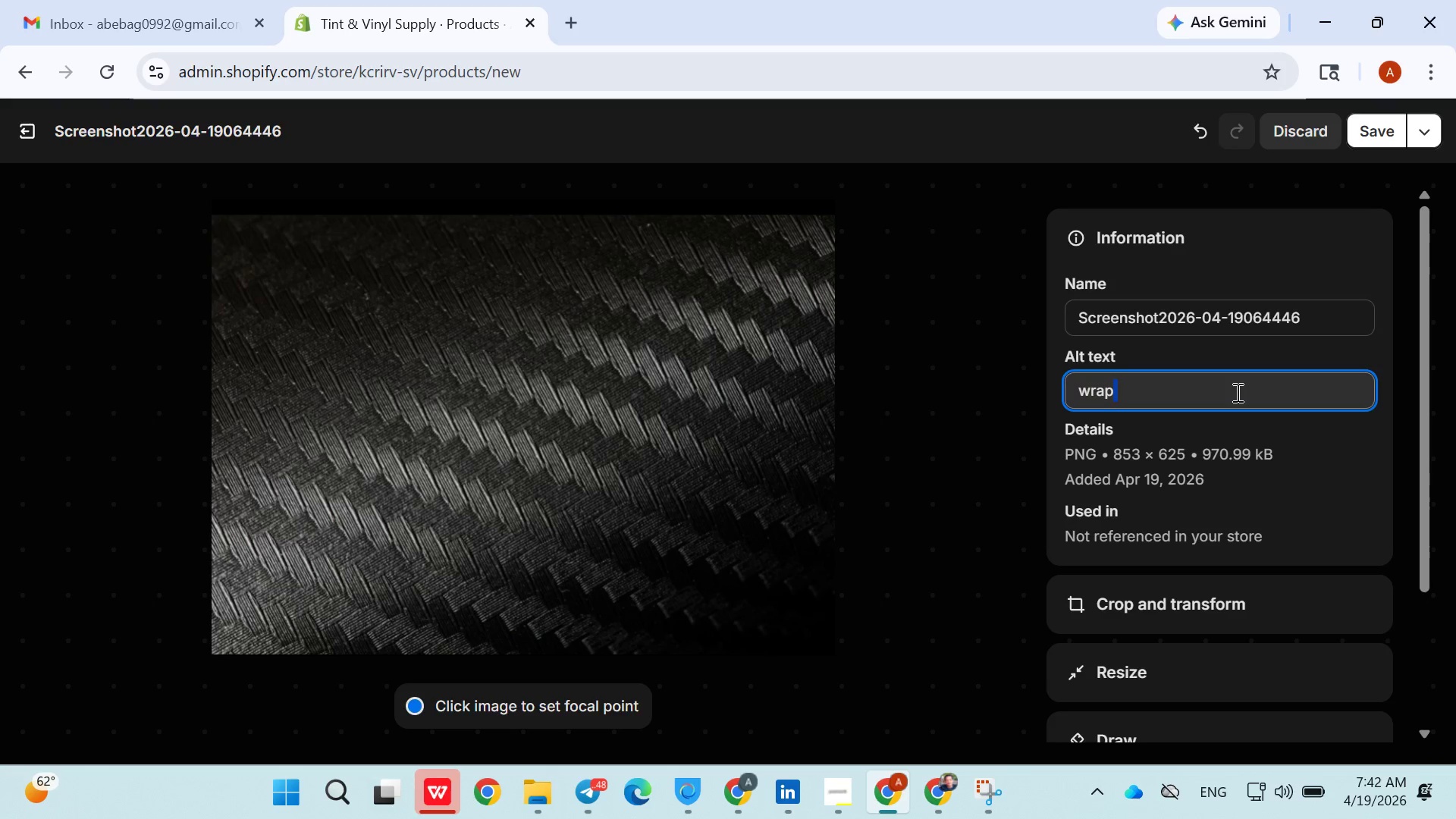 
triple_click([1236, 392])
 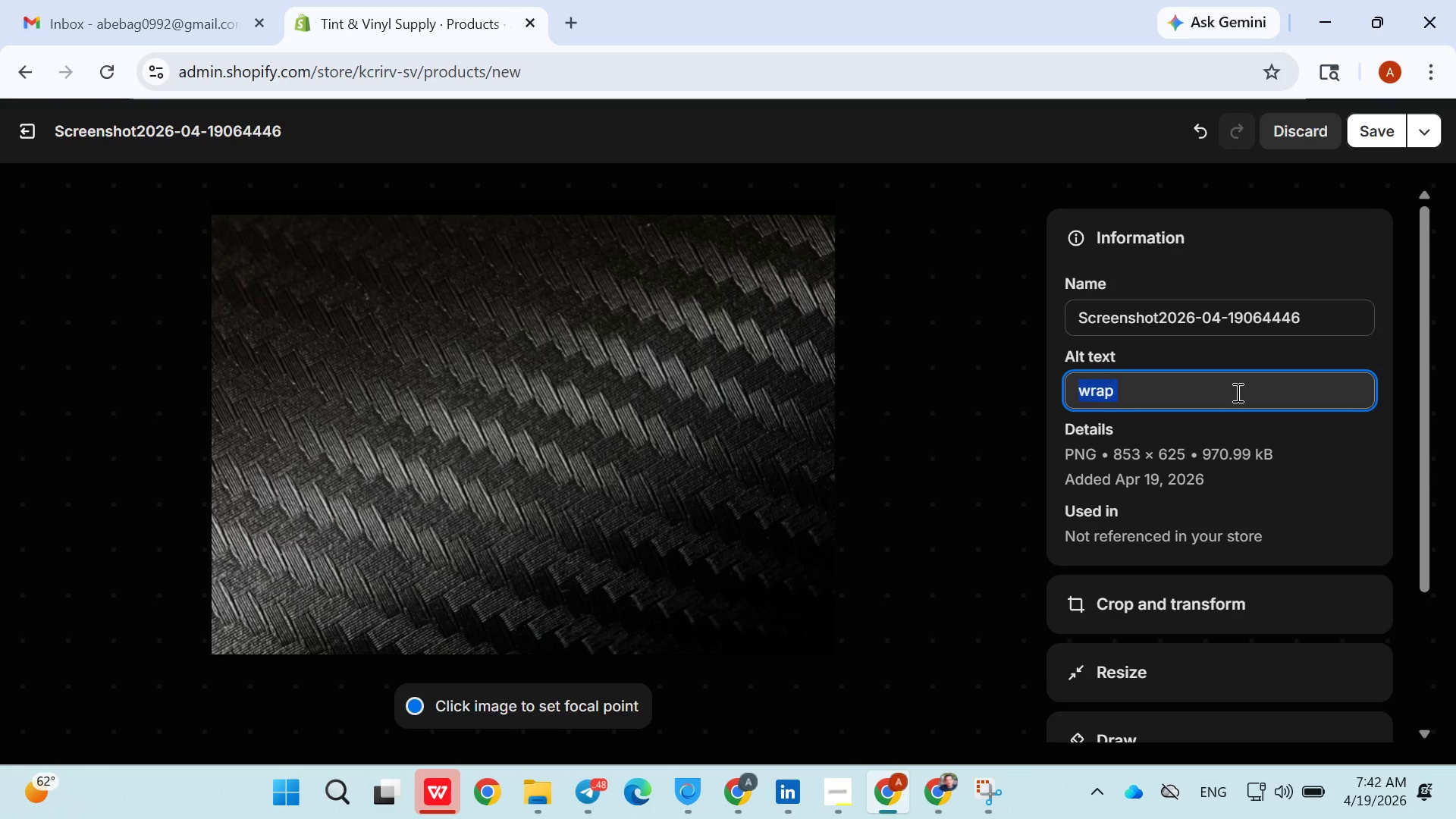 
triple_click([1236, 392])
 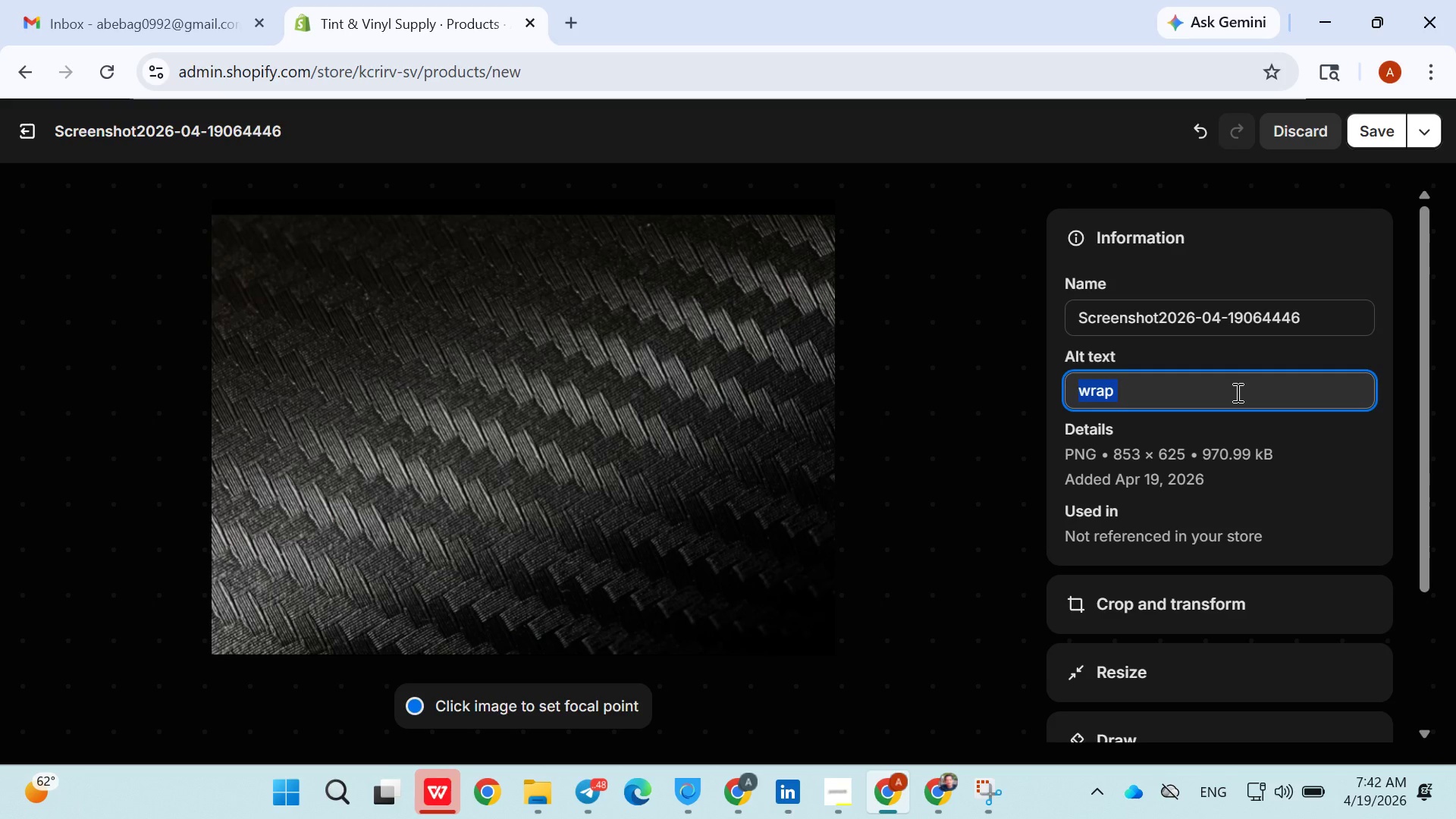 
triple_click([1236, 392])
 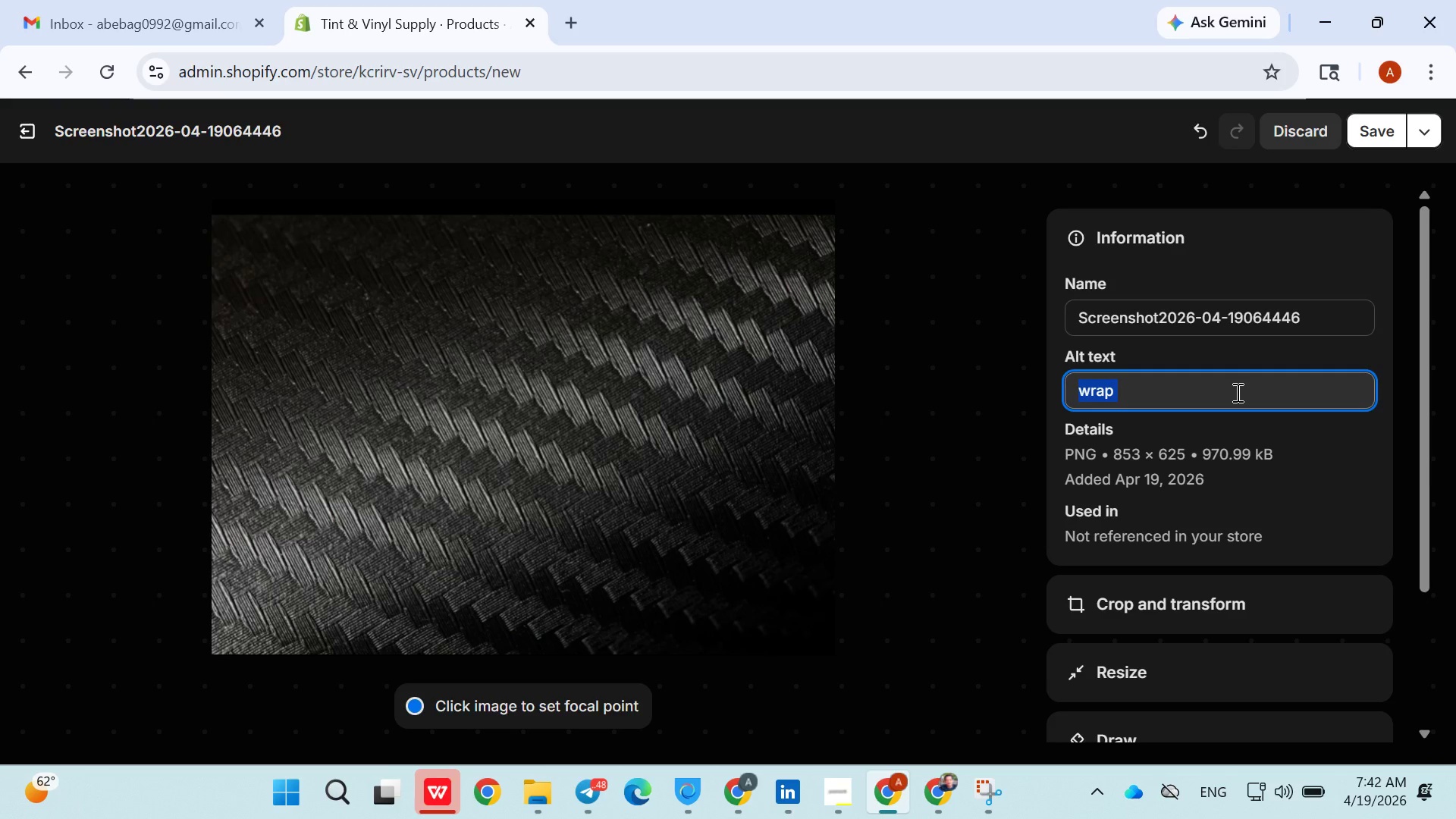 
triple_click([1236, 392])
 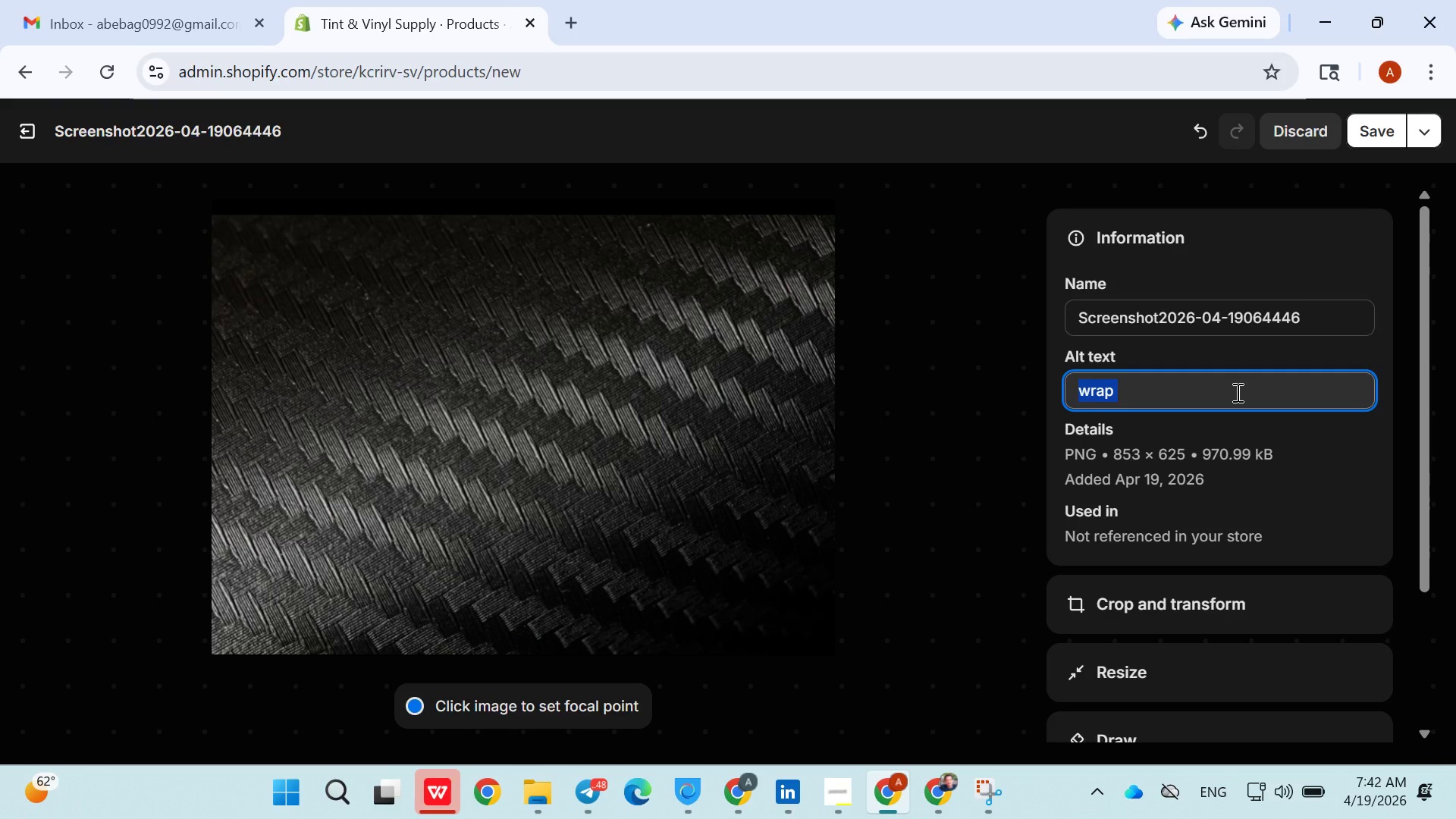 
triple_click([1236, 392])
 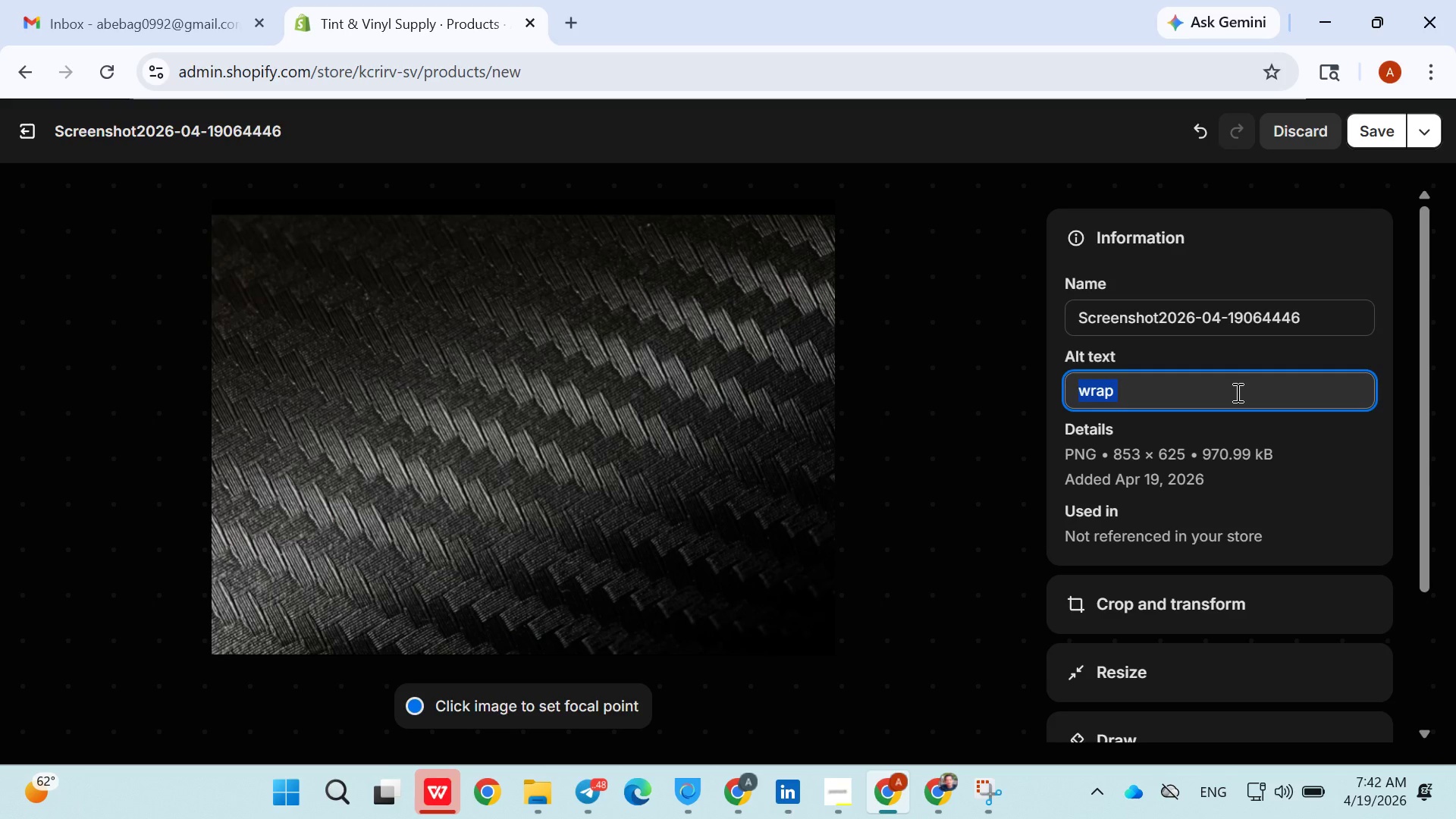 
triple_click([1236, 392])
 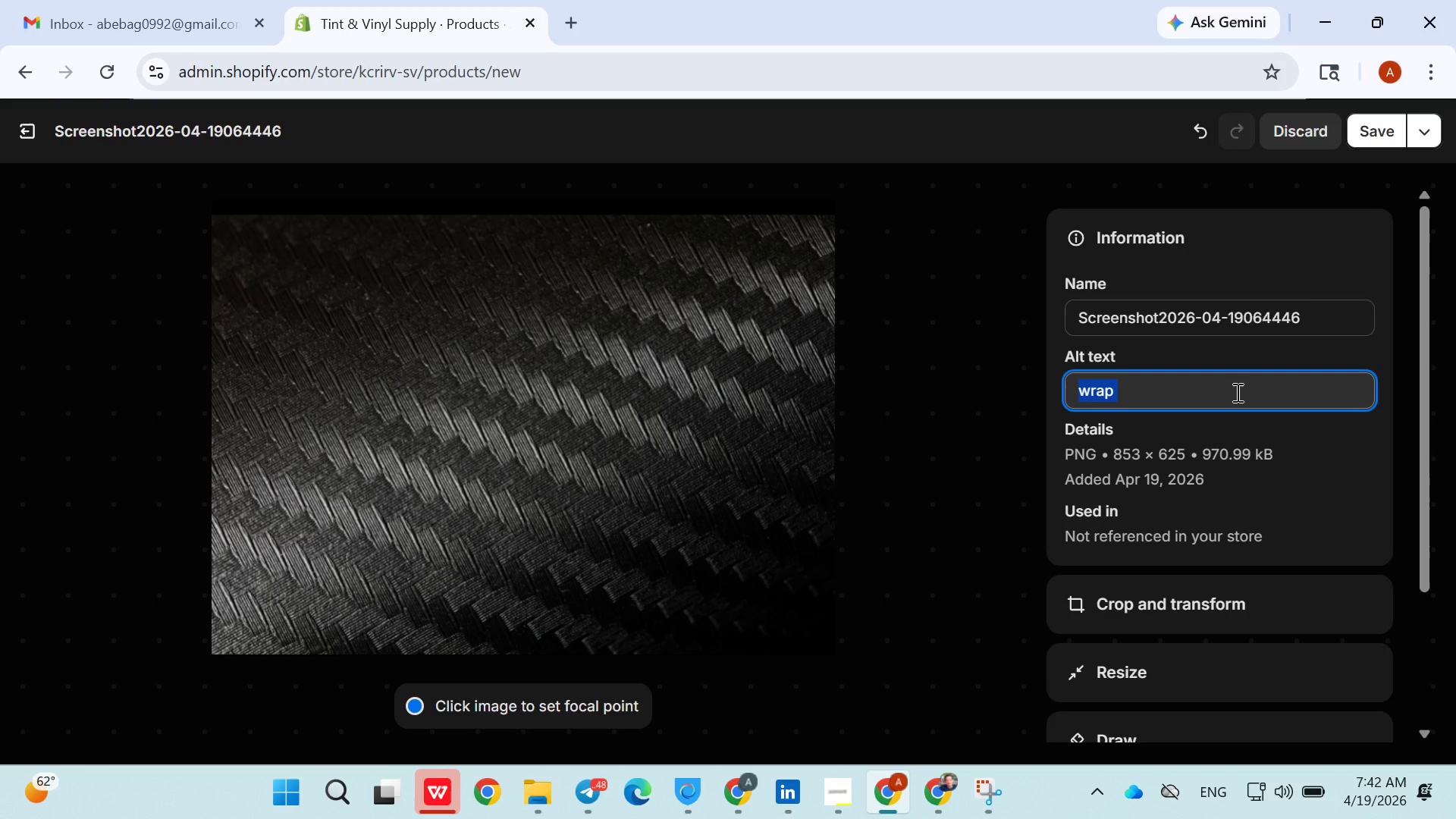 
triple_click([1236, 392])
 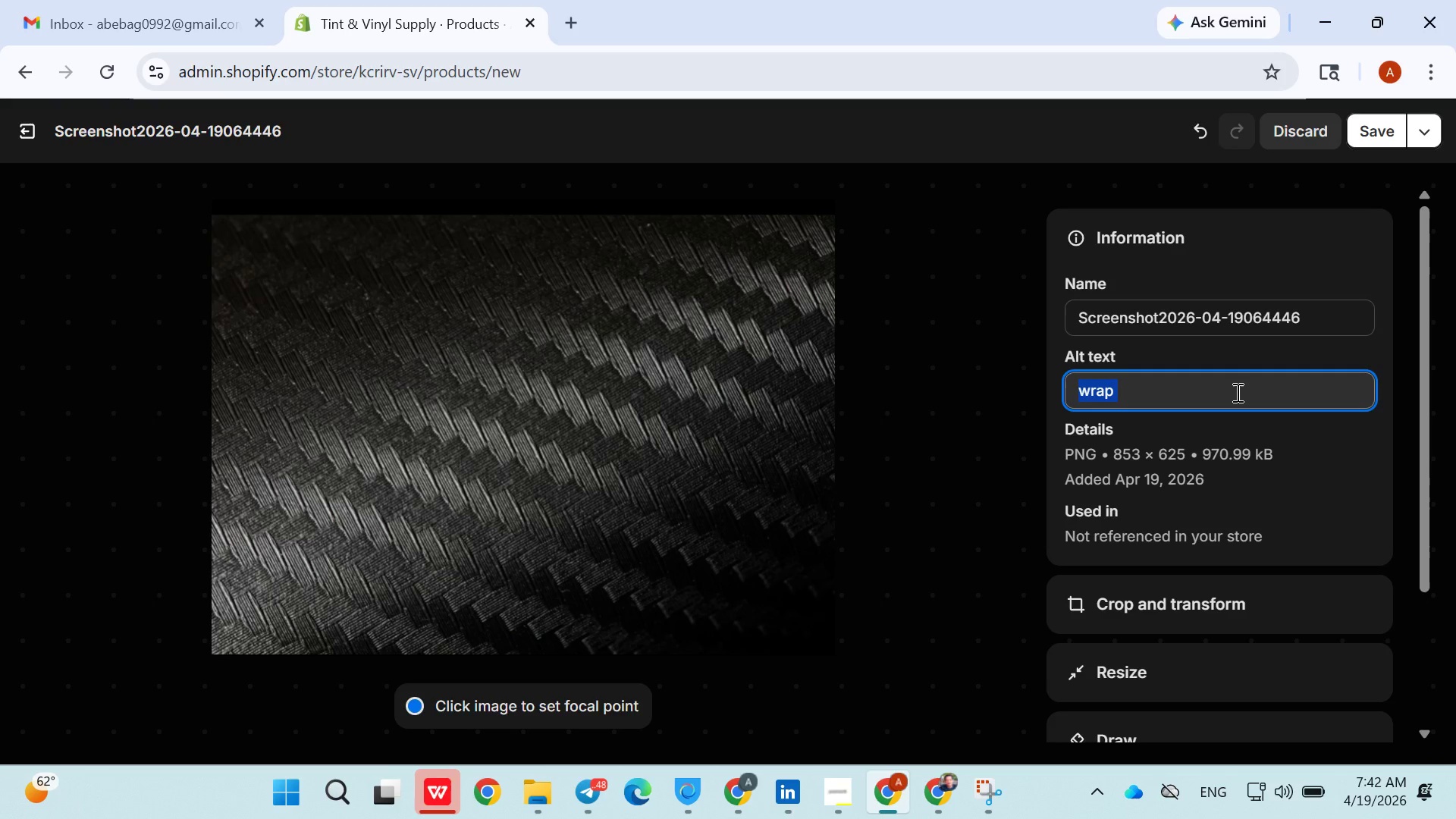 
triple_click([1236, 392])
 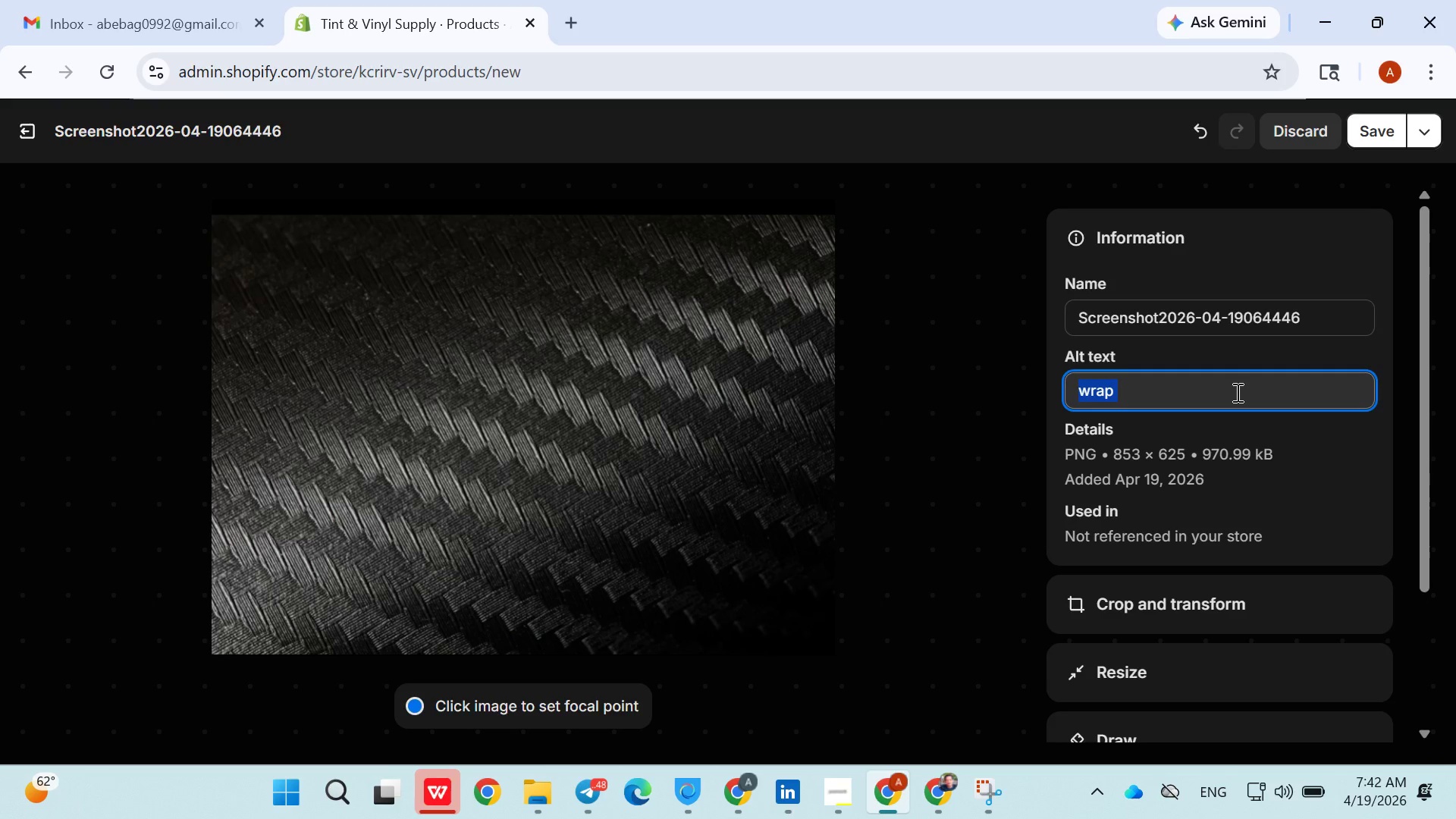 
triple_click([1236, 392])
 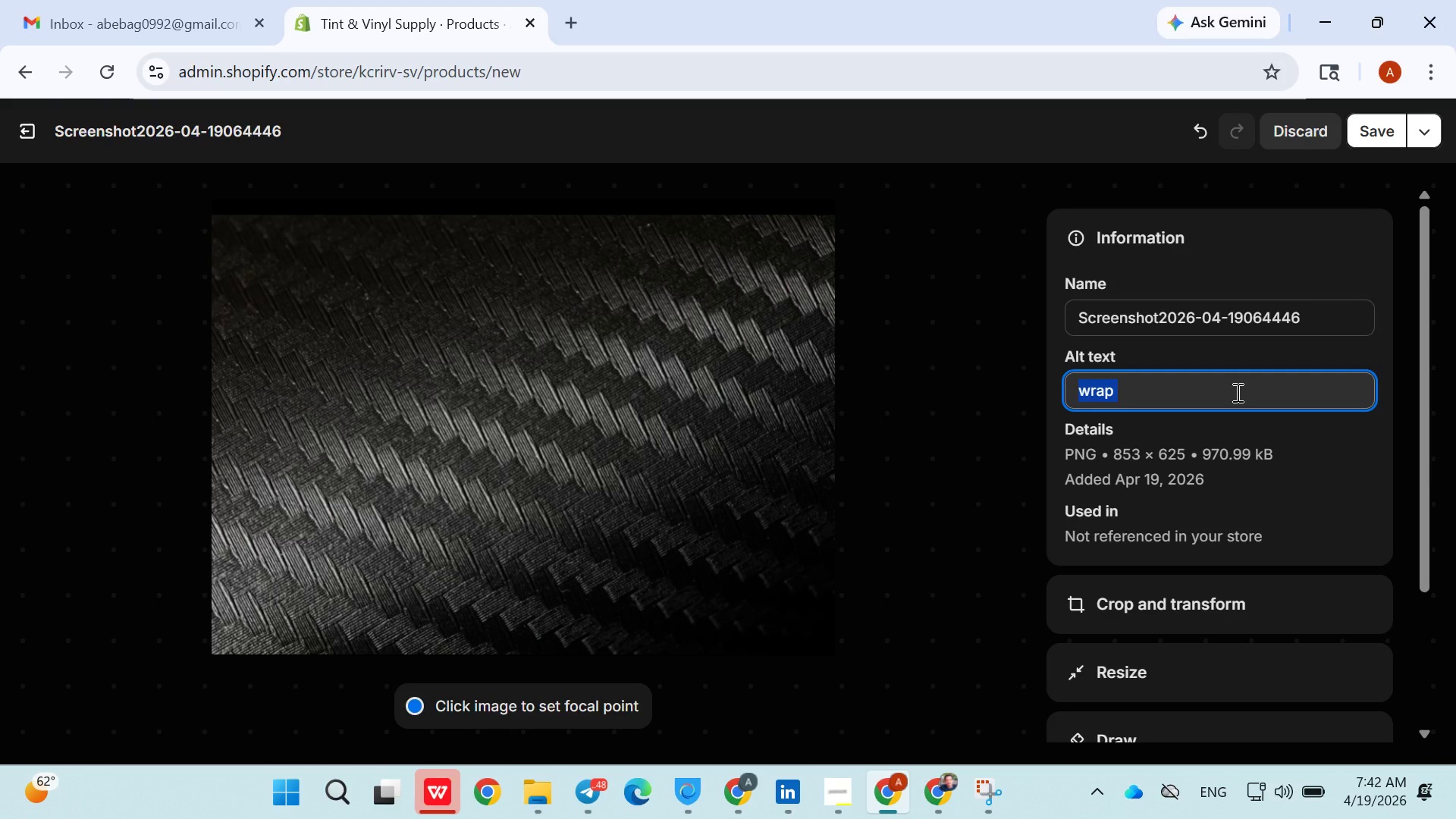 
triple_click([1236, 392])
 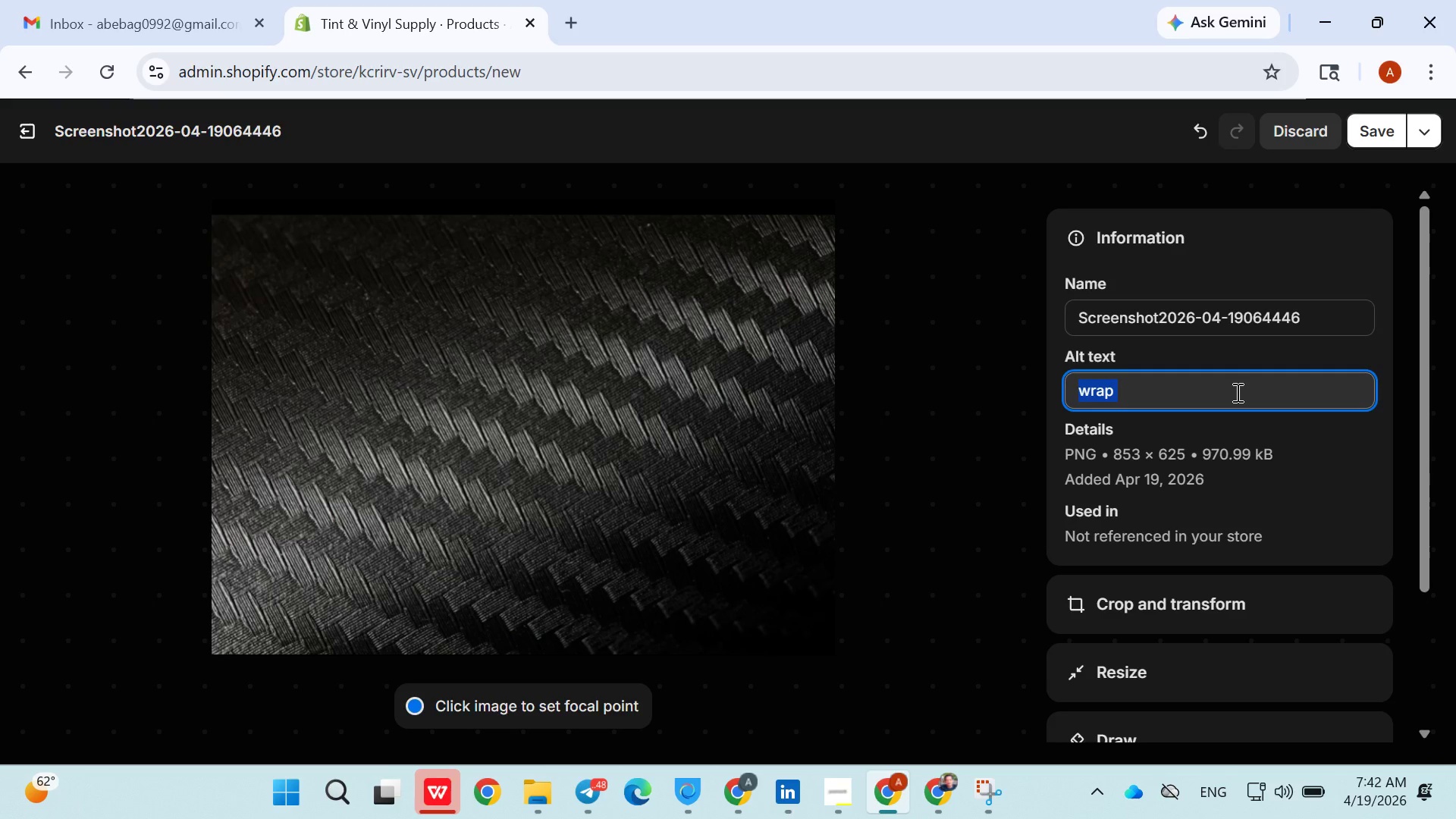 
triple_click([1236, 392])
 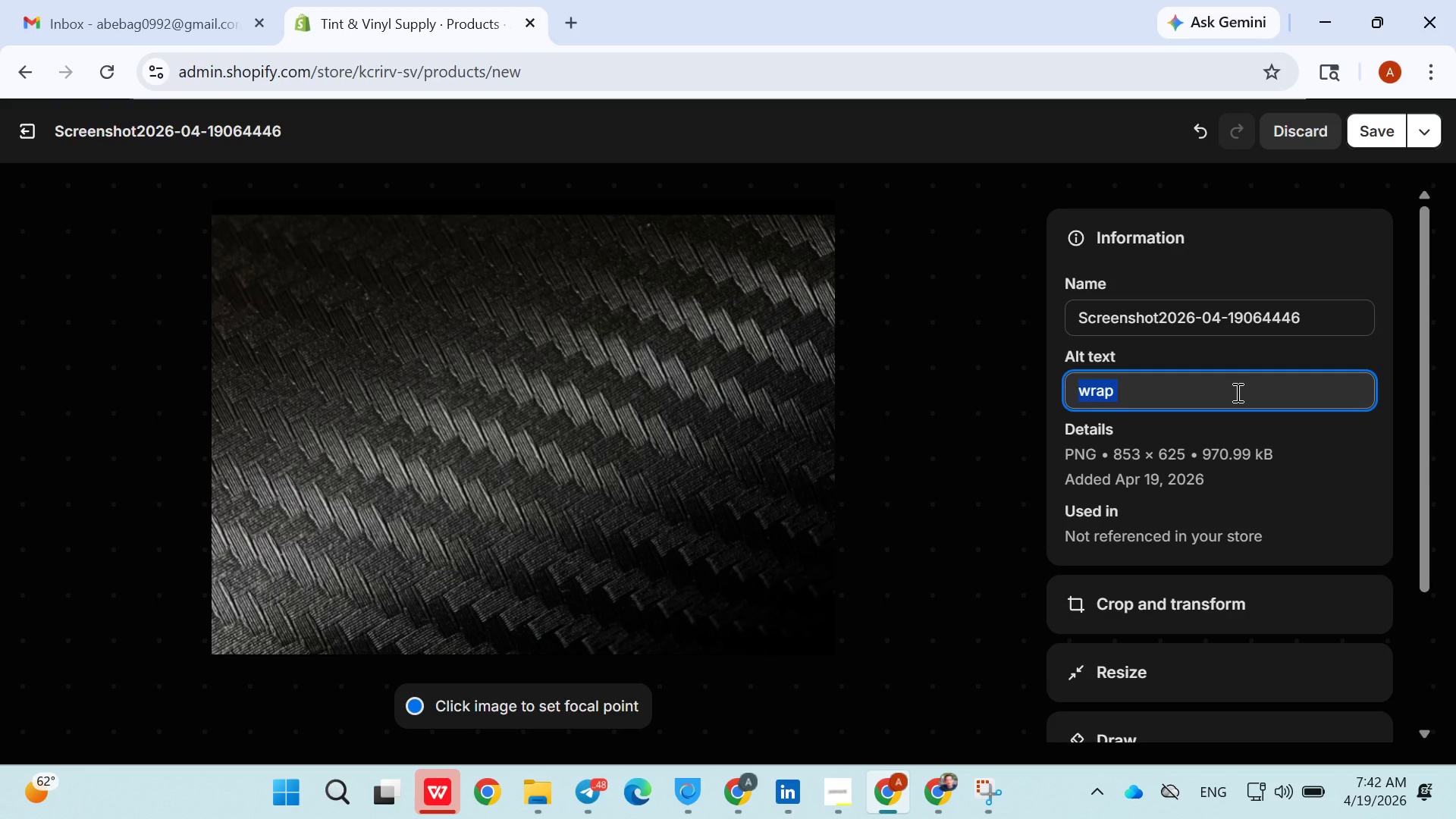 
key(Control+Z)
 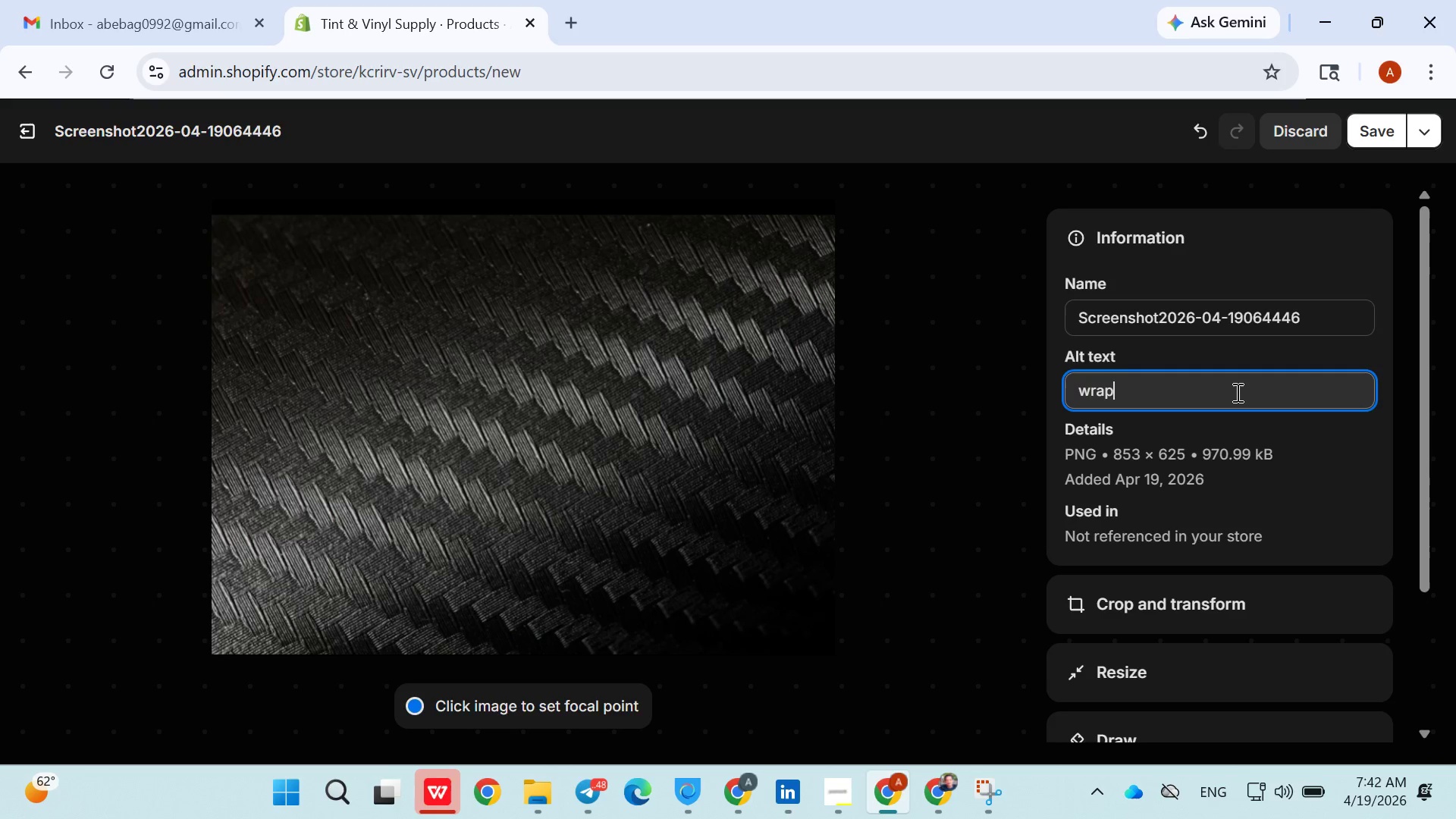 
triple_click([1236, 392])
 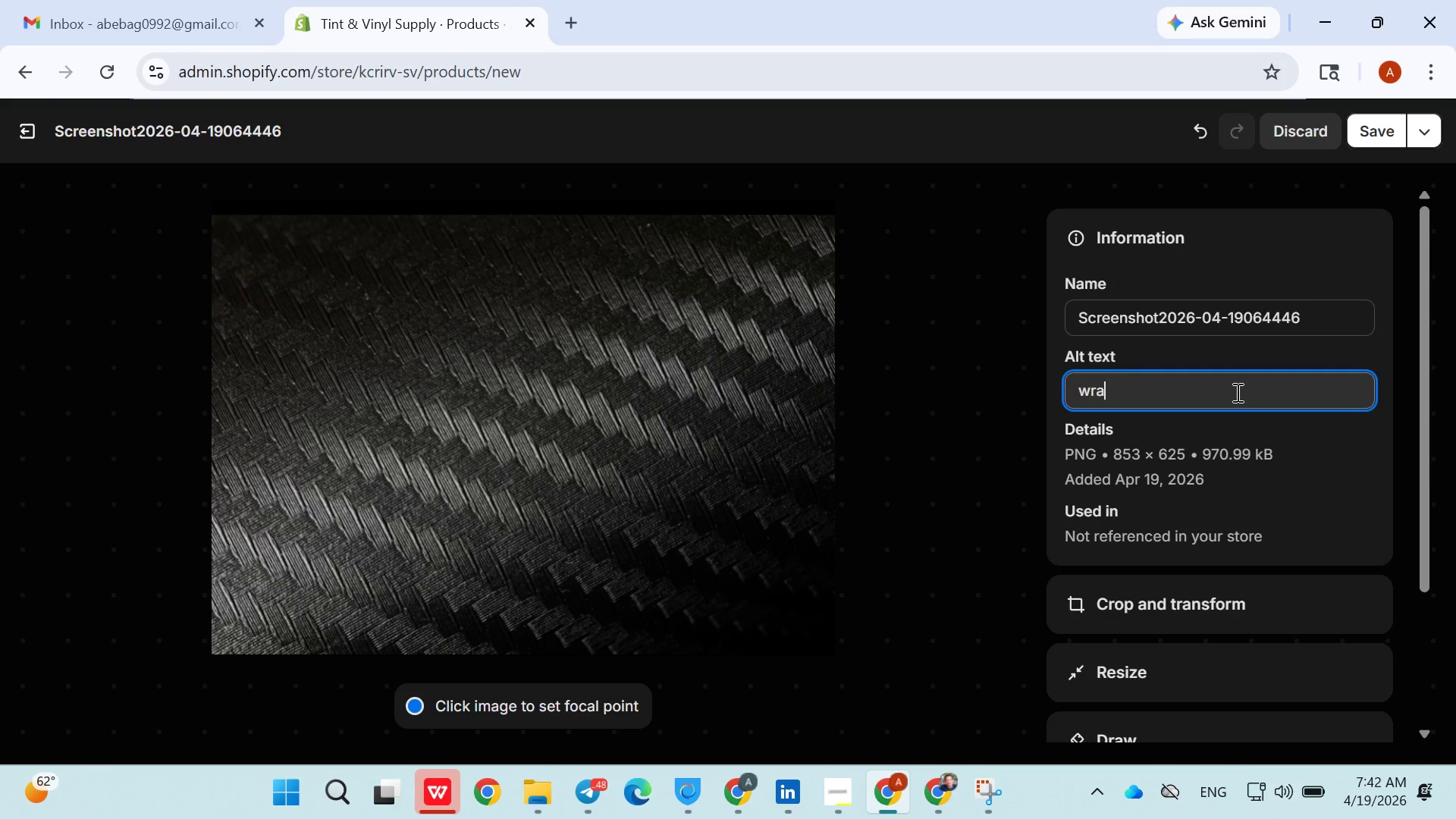 
left_click([1236, 392])
 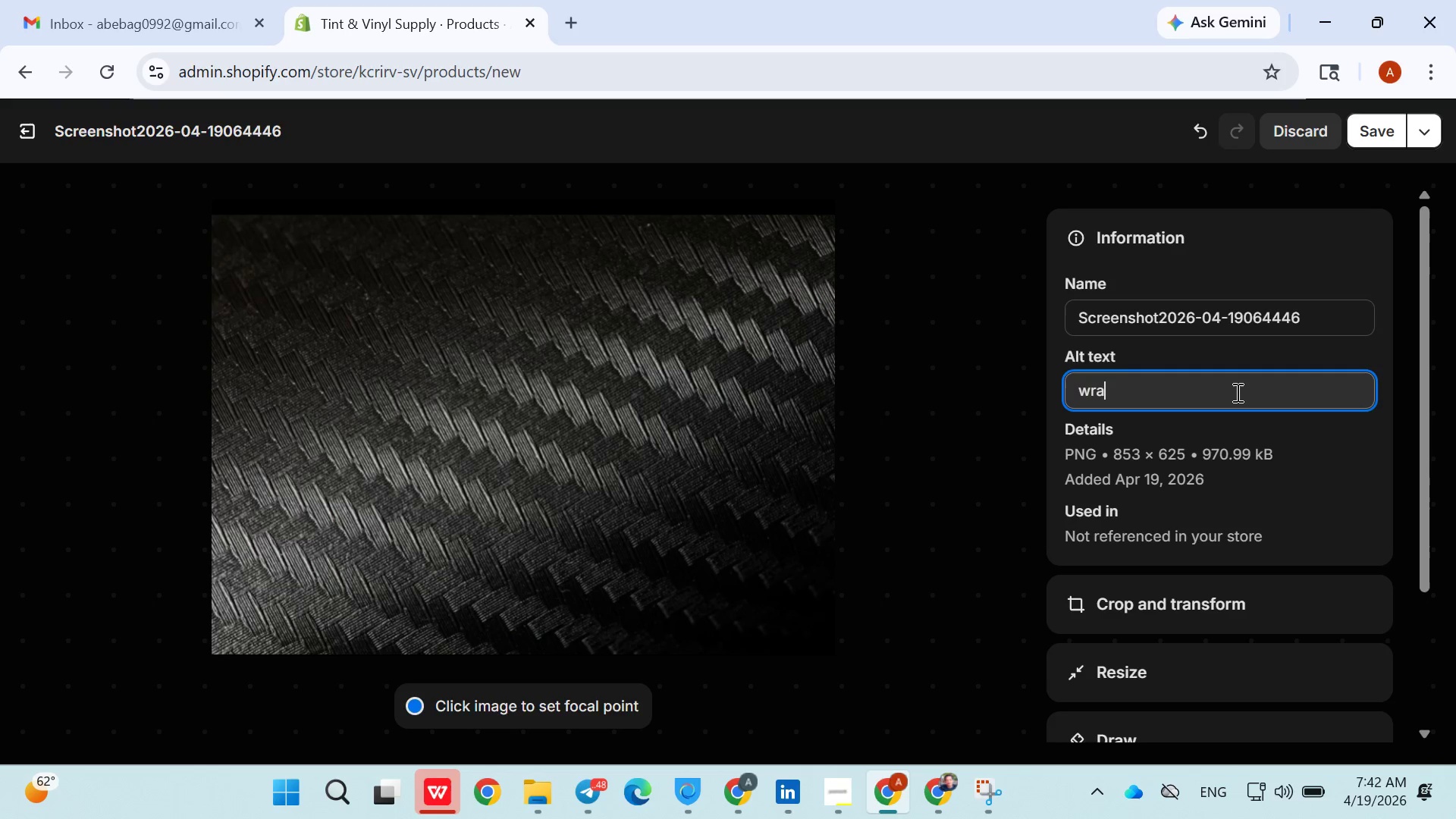 
key(Control+Z)
 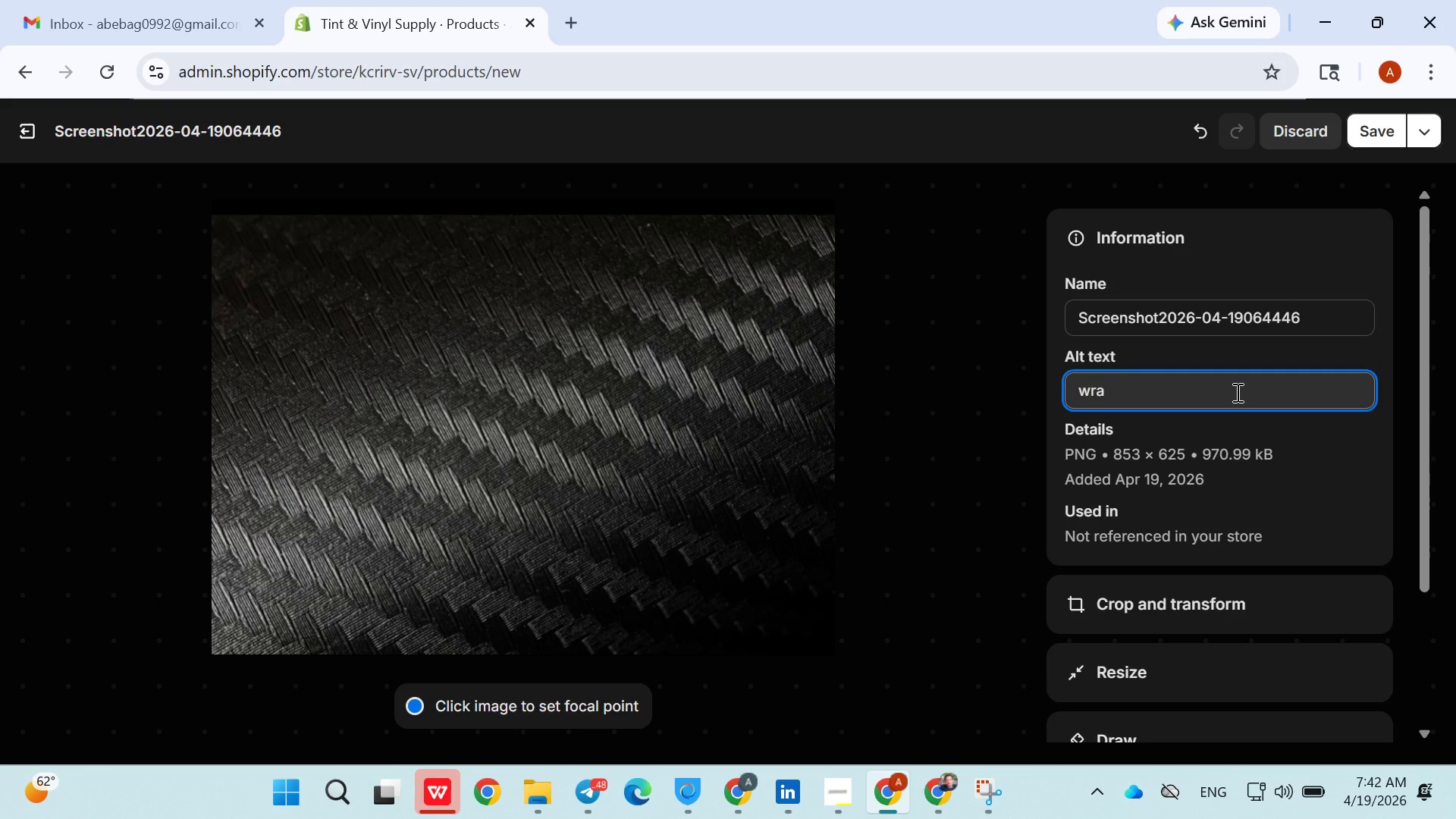 
key(Control+Z)
 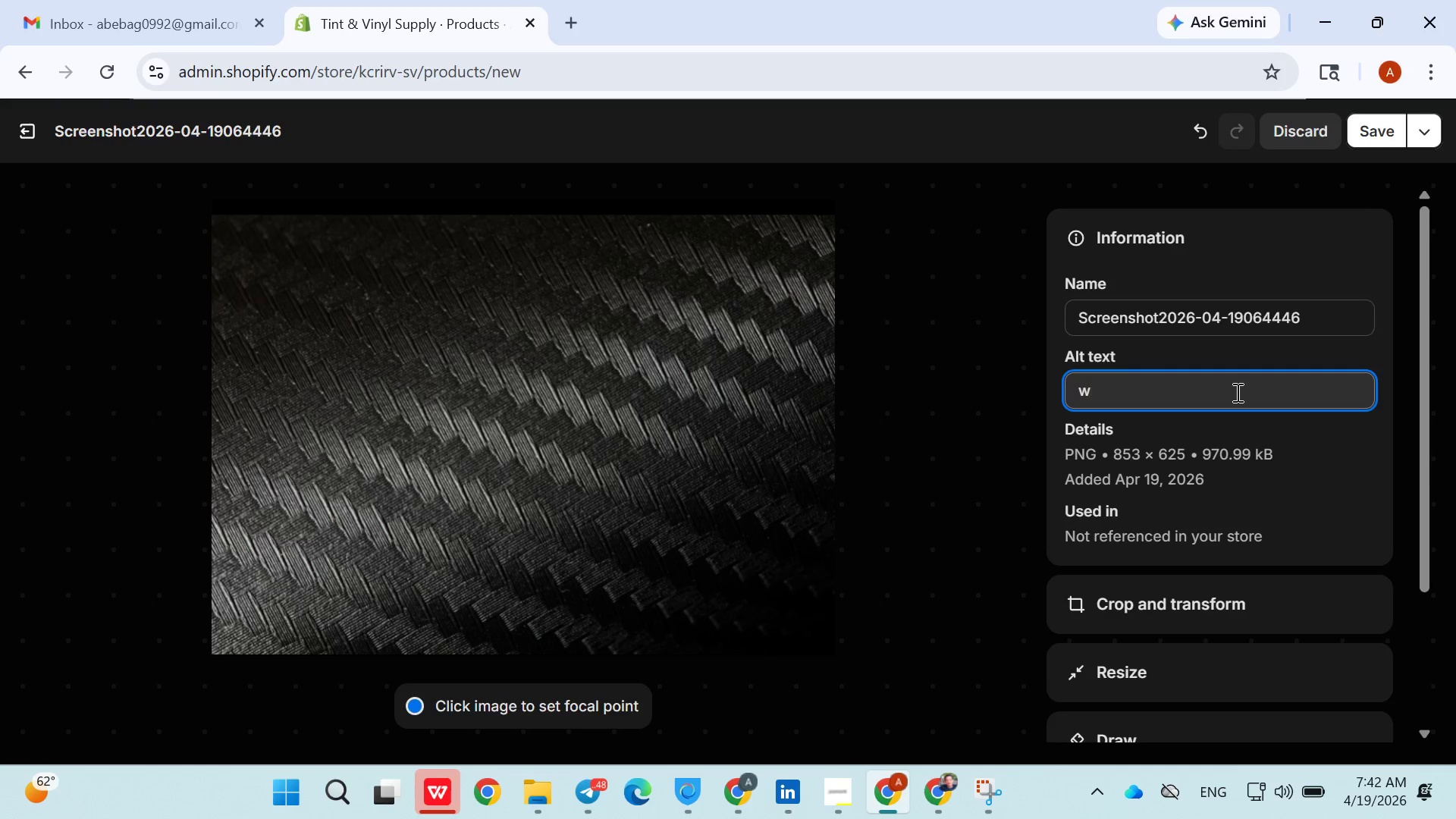 
key(Control+Z)
 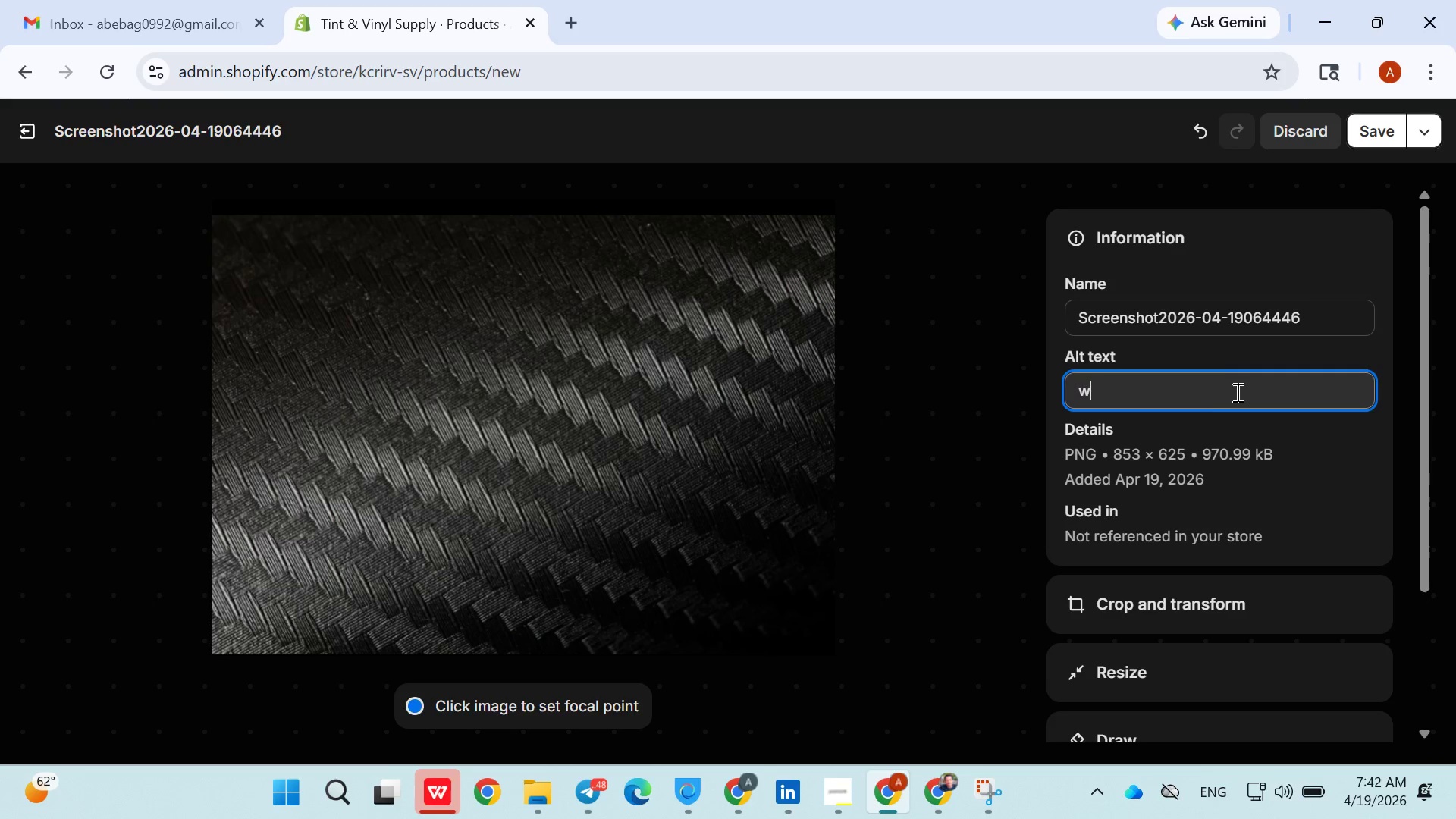 
key(Control+Z)
 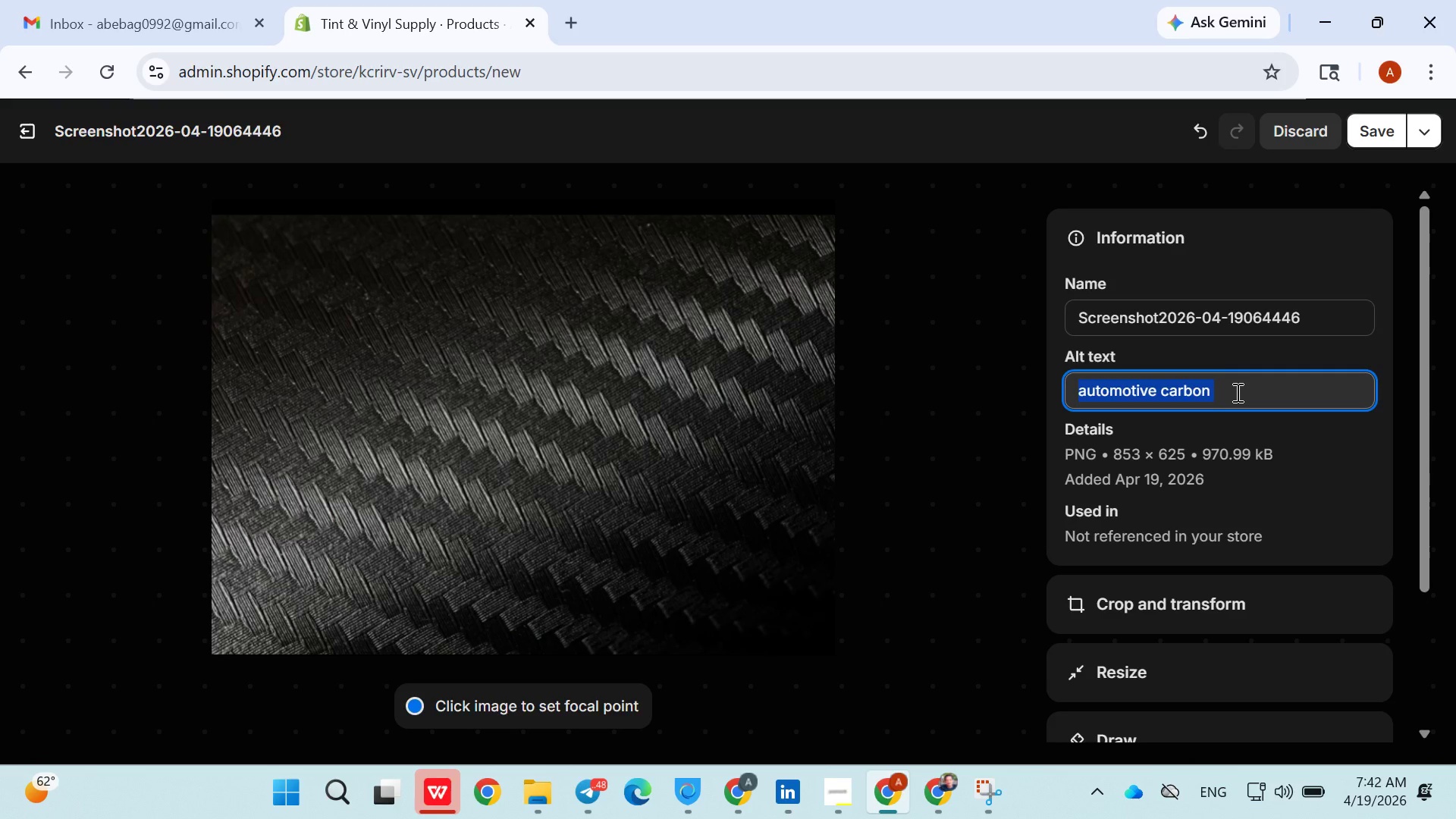 
key(ArrowRight)
 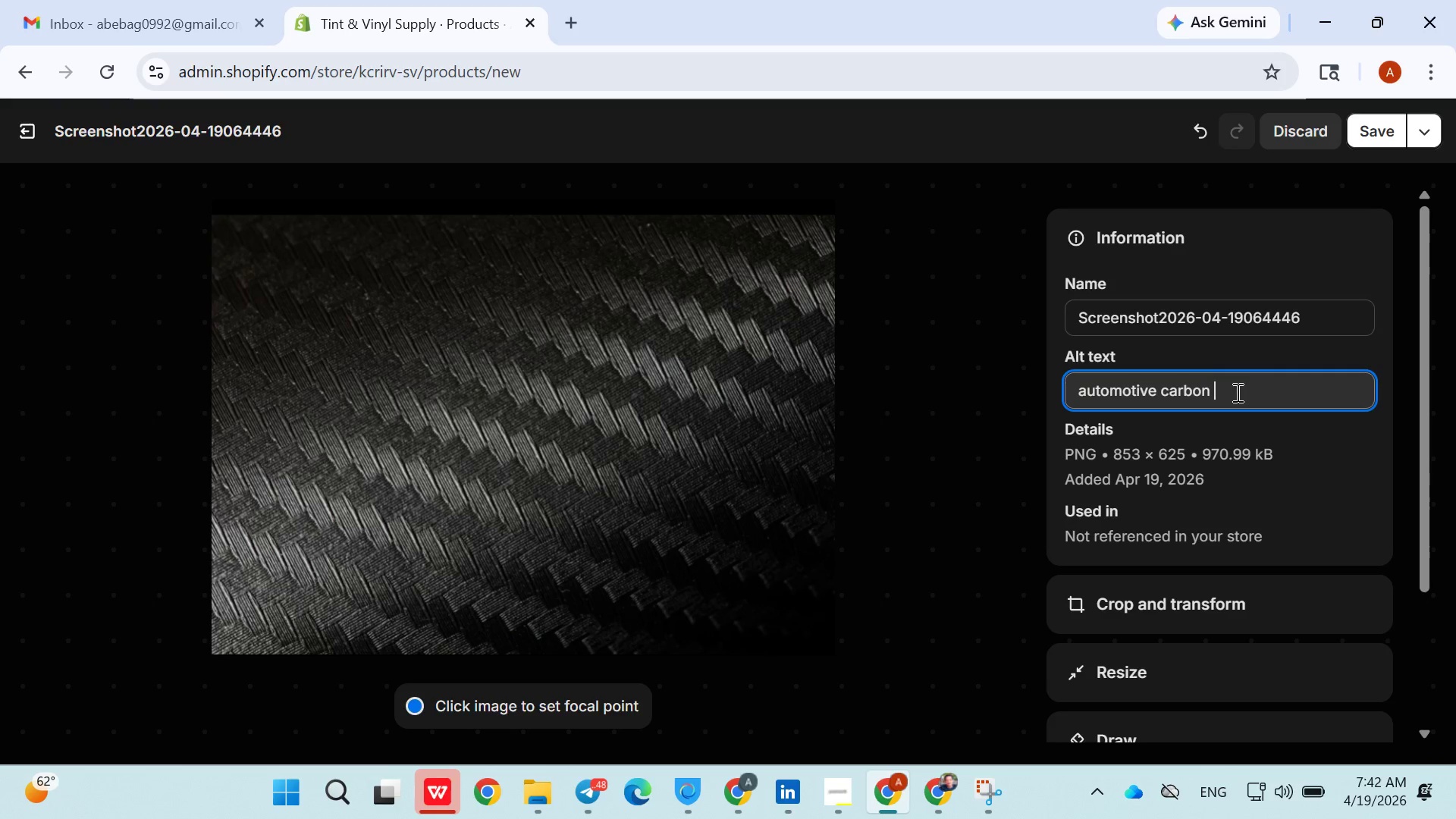 
type( wr)
 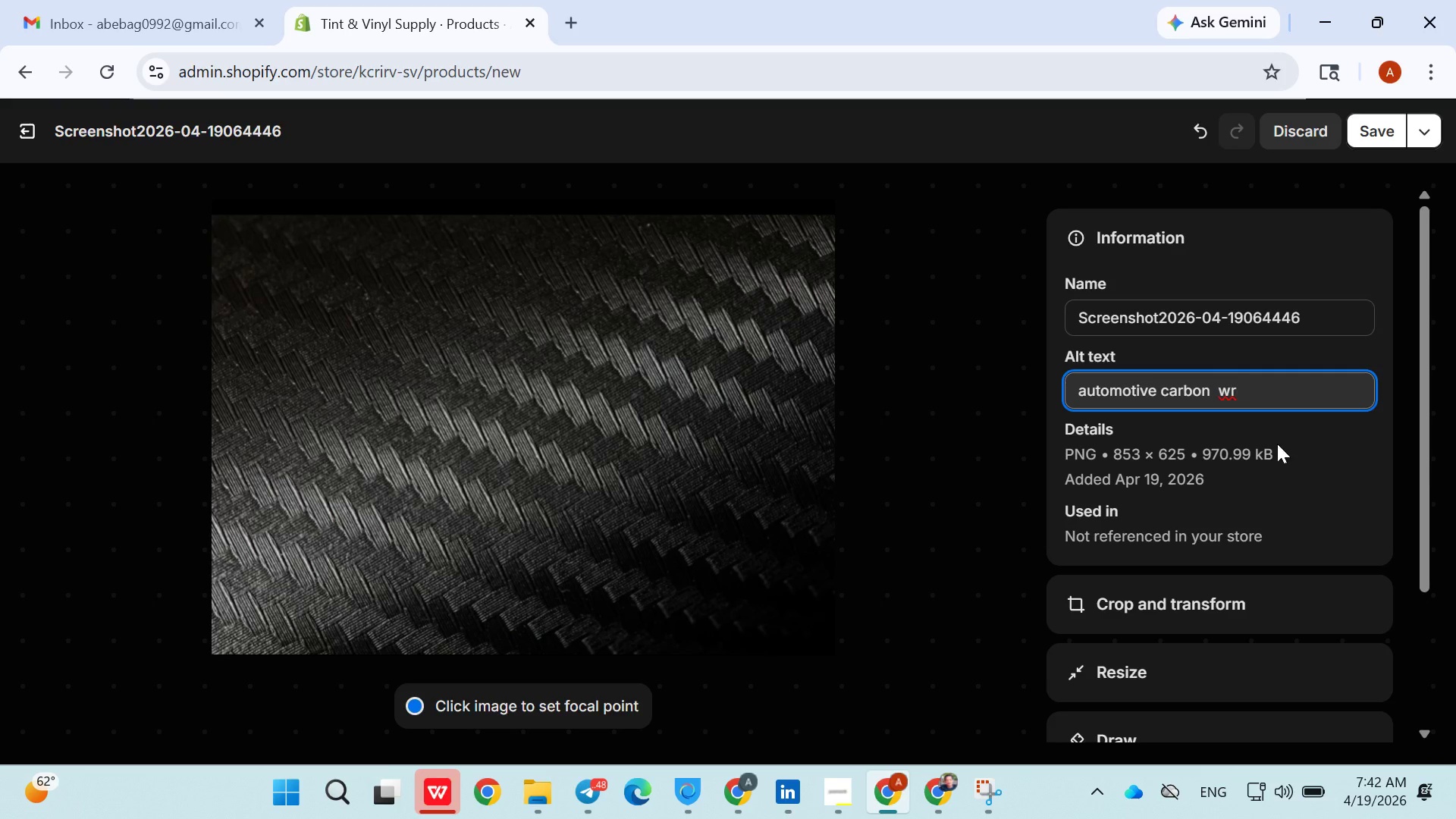 
type(ap)
 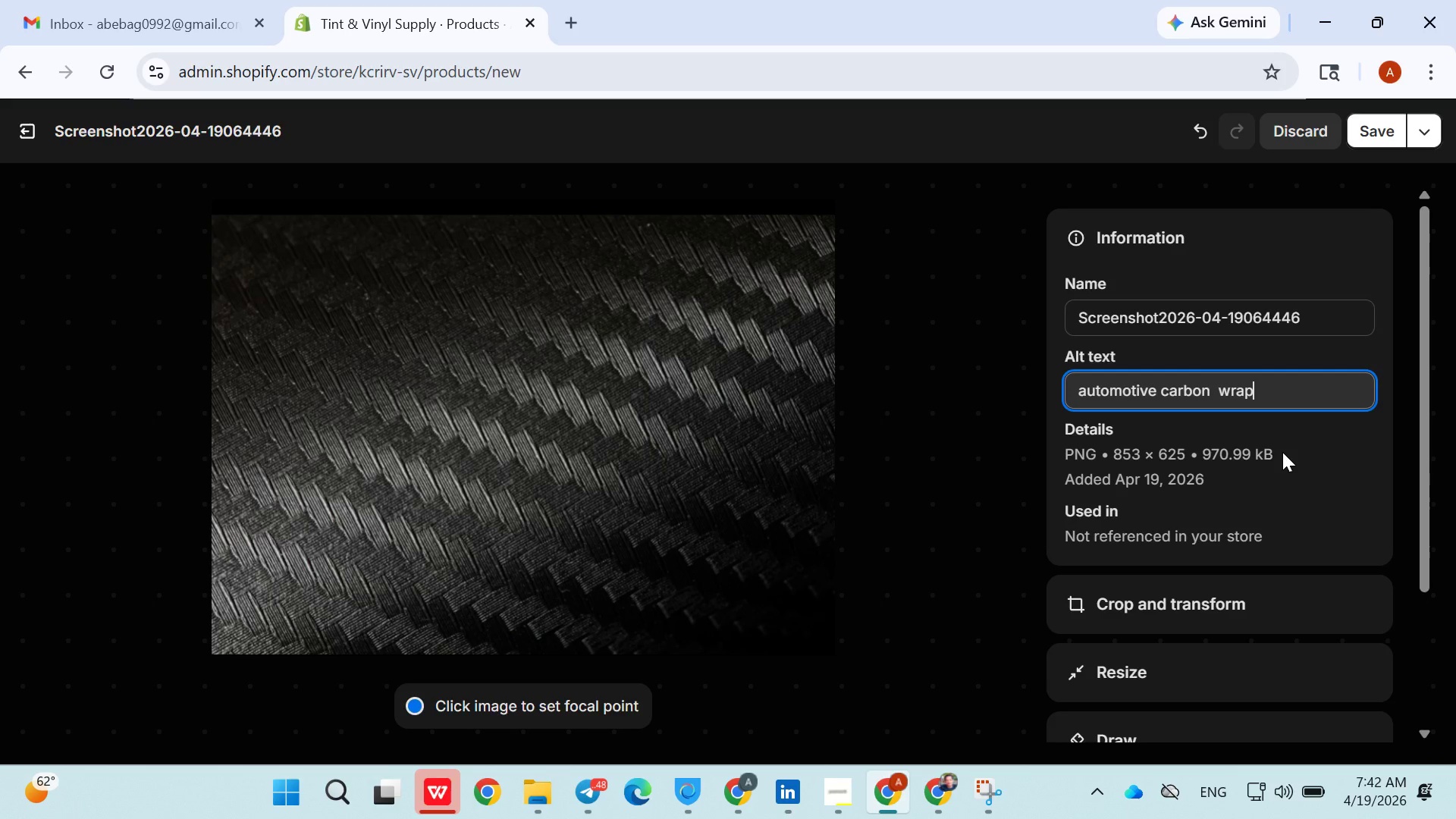 
wait(5.92)
 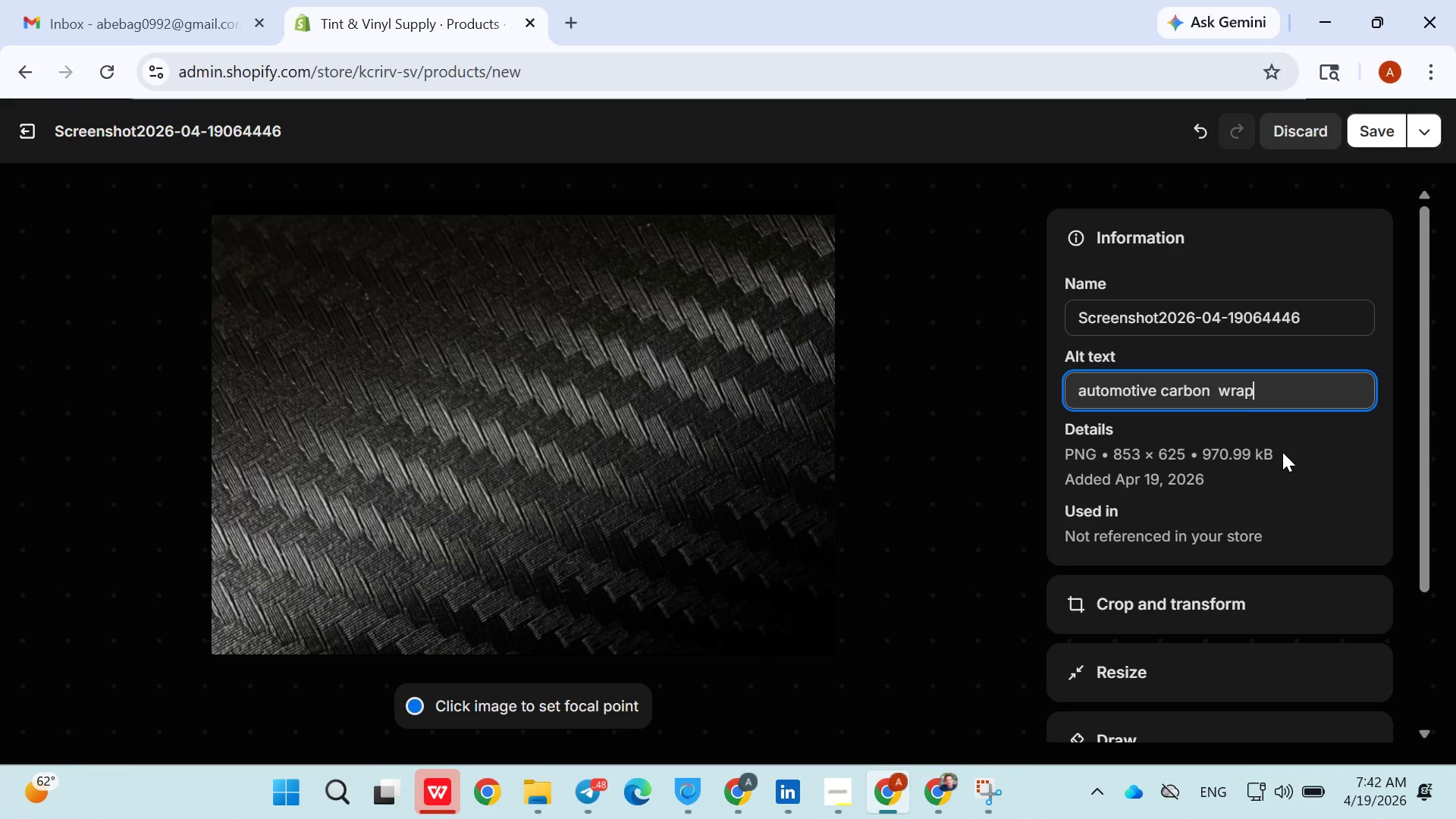 
type(g)
key(Backspace)
type( high gloss finish)
 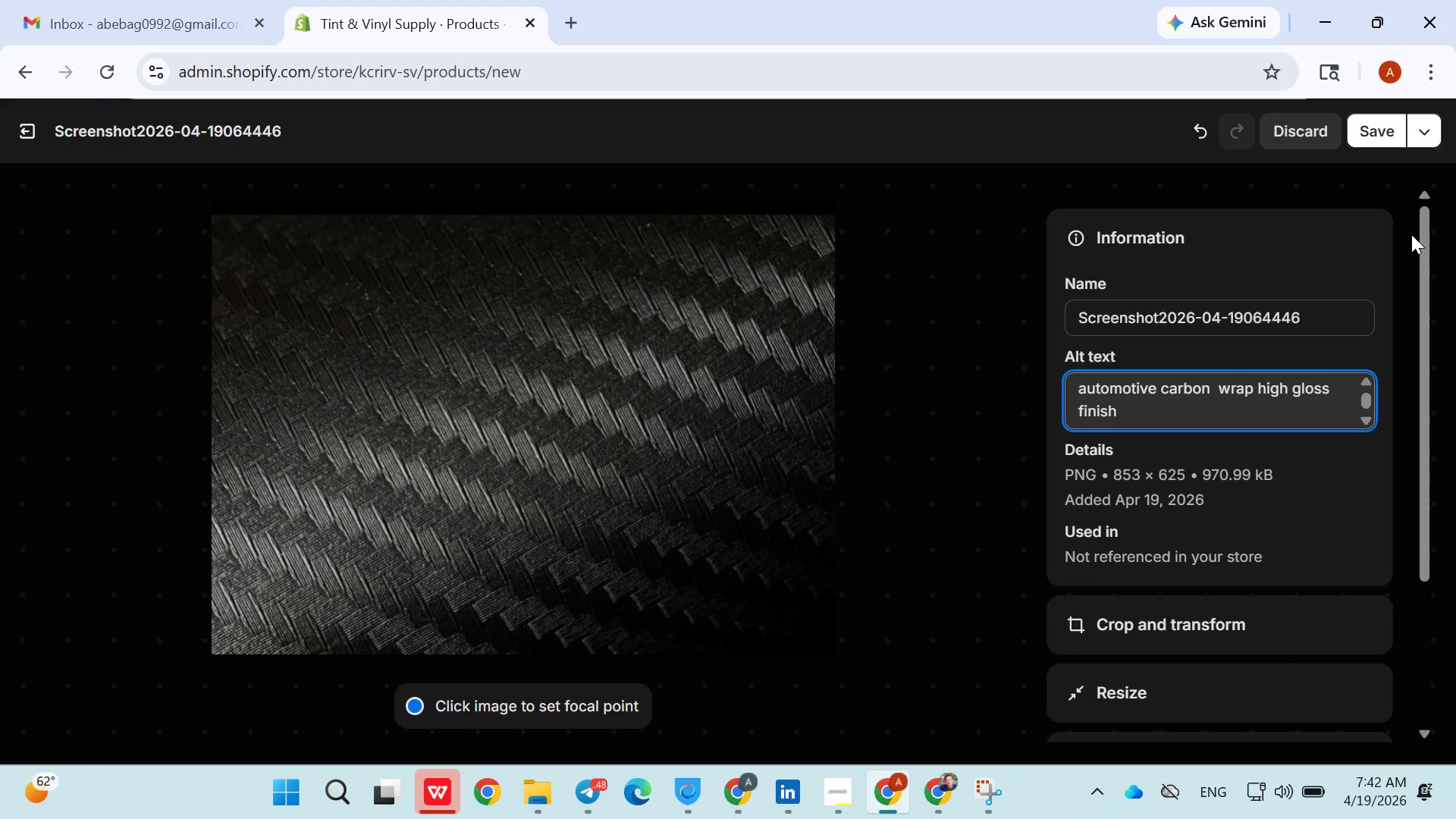 
left_click([1373, 132])
 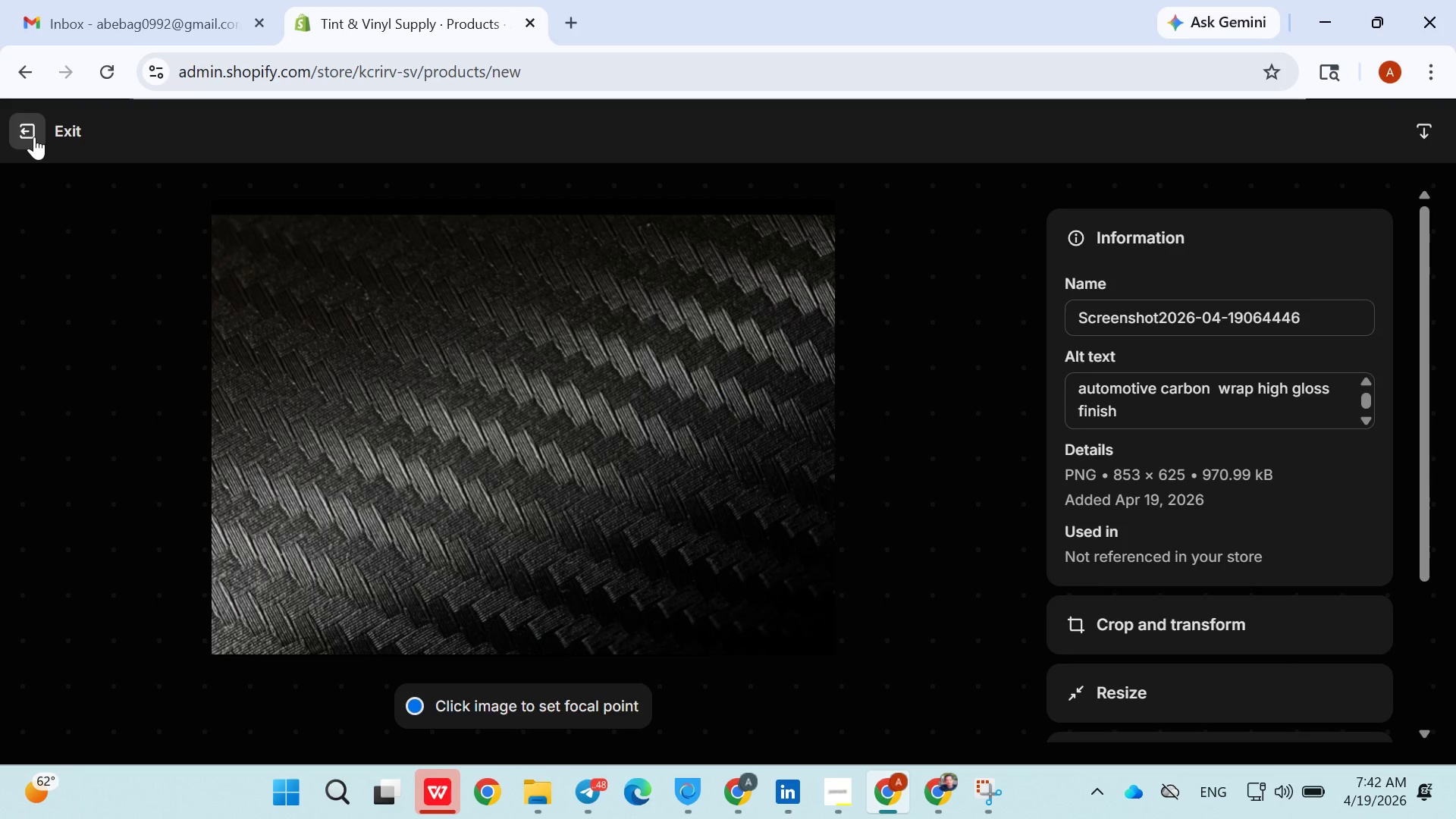 
left_click([34, 136])
 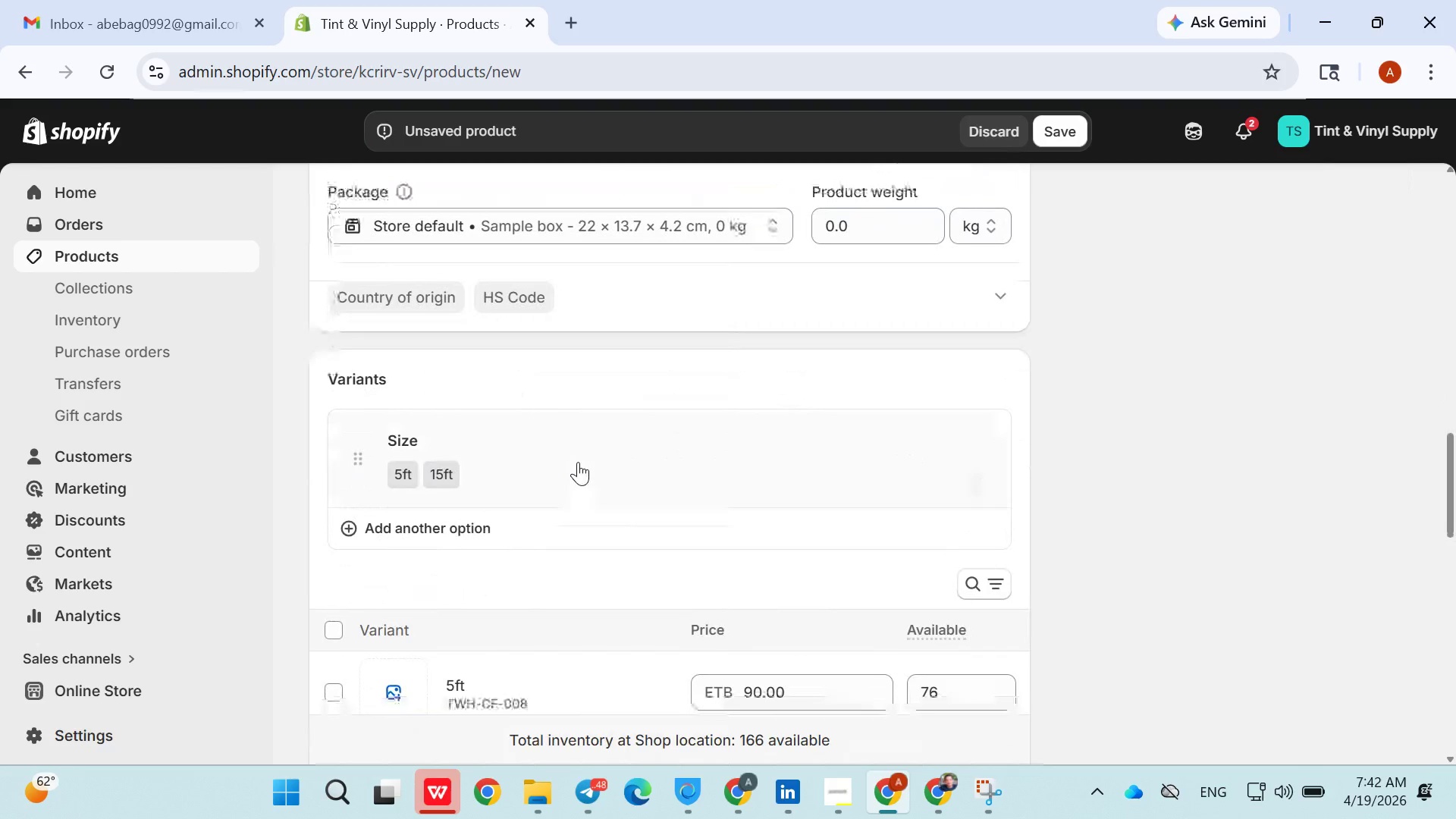 
wait(8.97)
 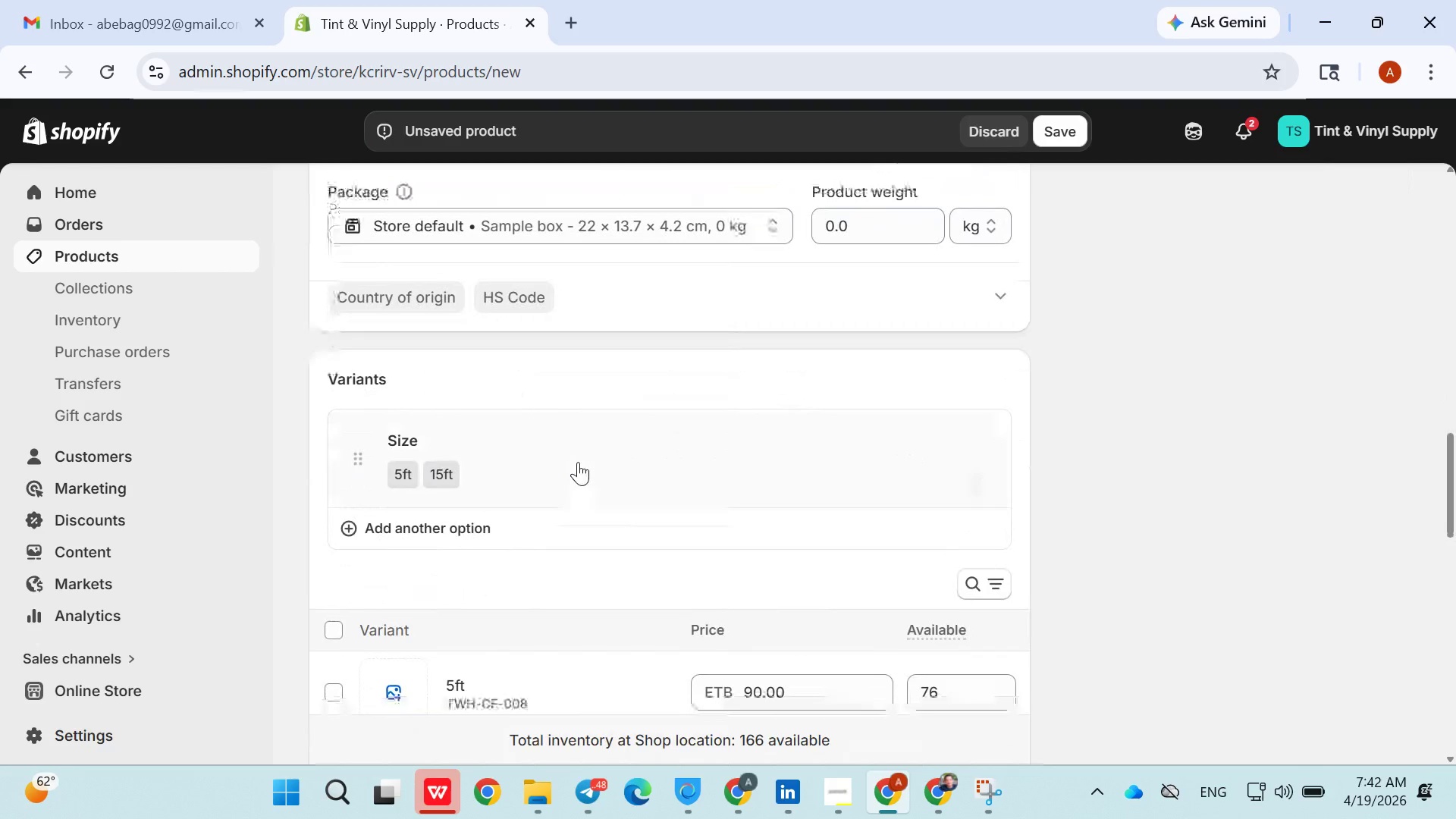 
left_click([1125, 259])
 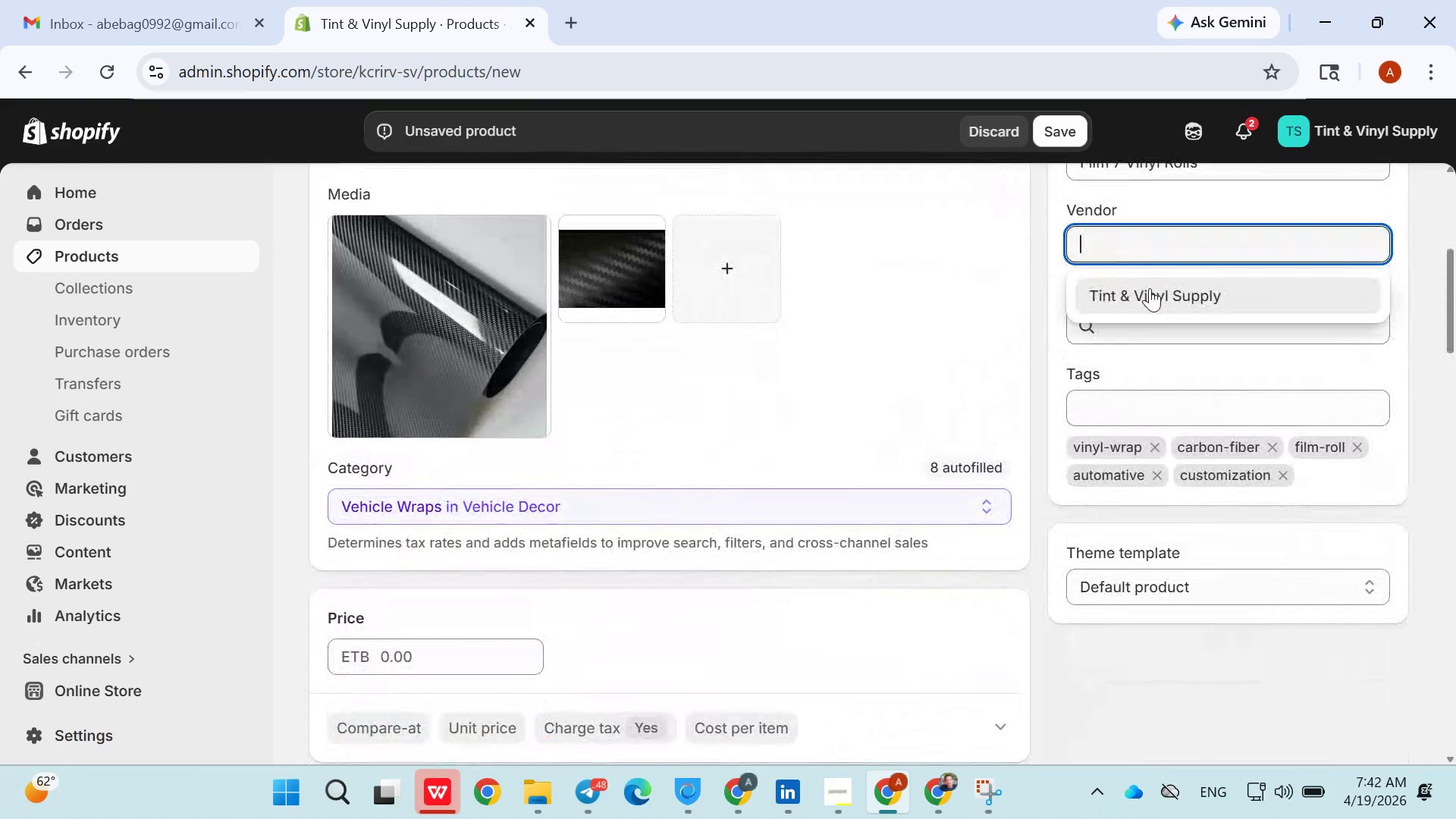 
left_click([1152, 292])
 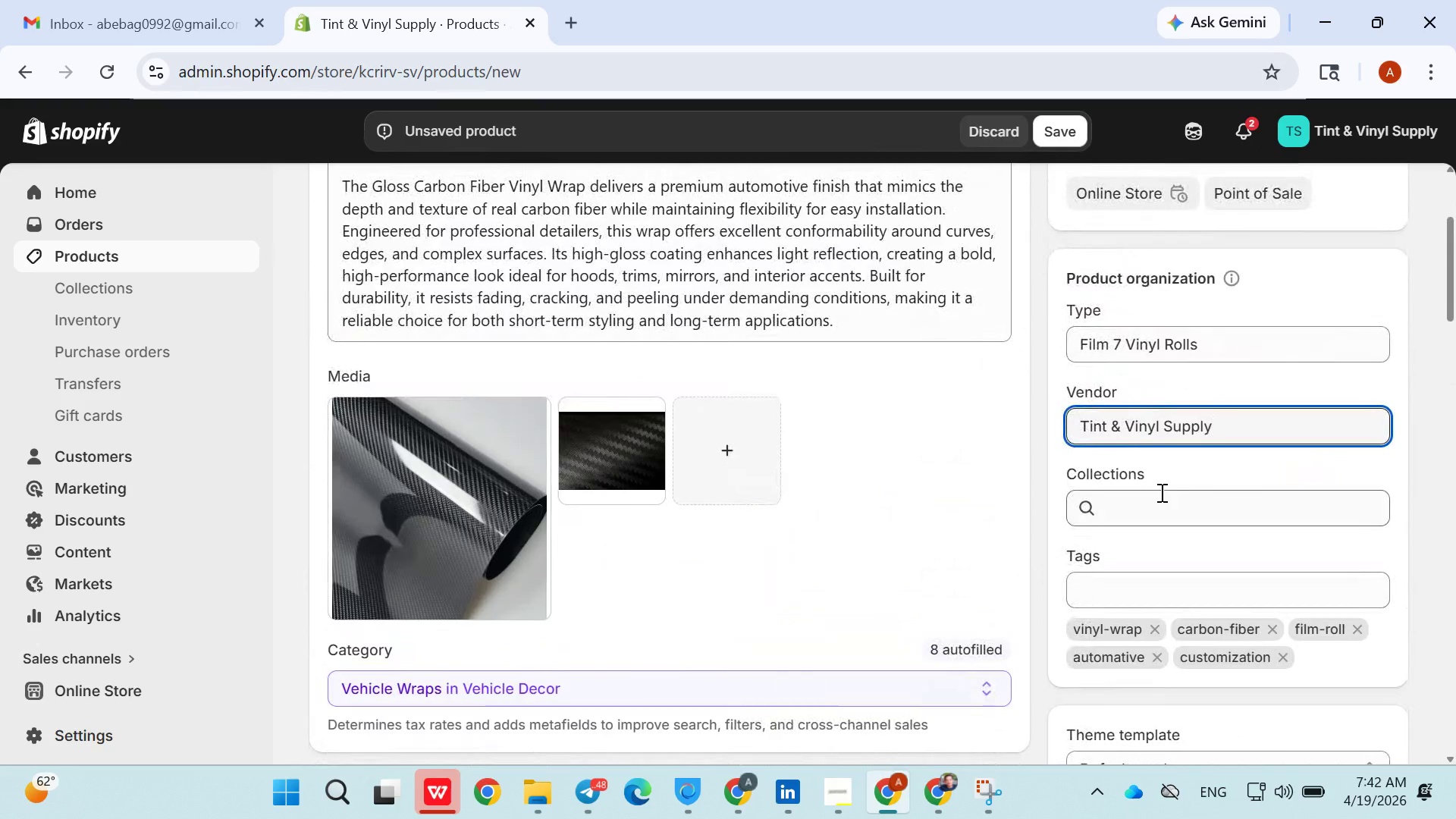 
left_click([1149, 495])
 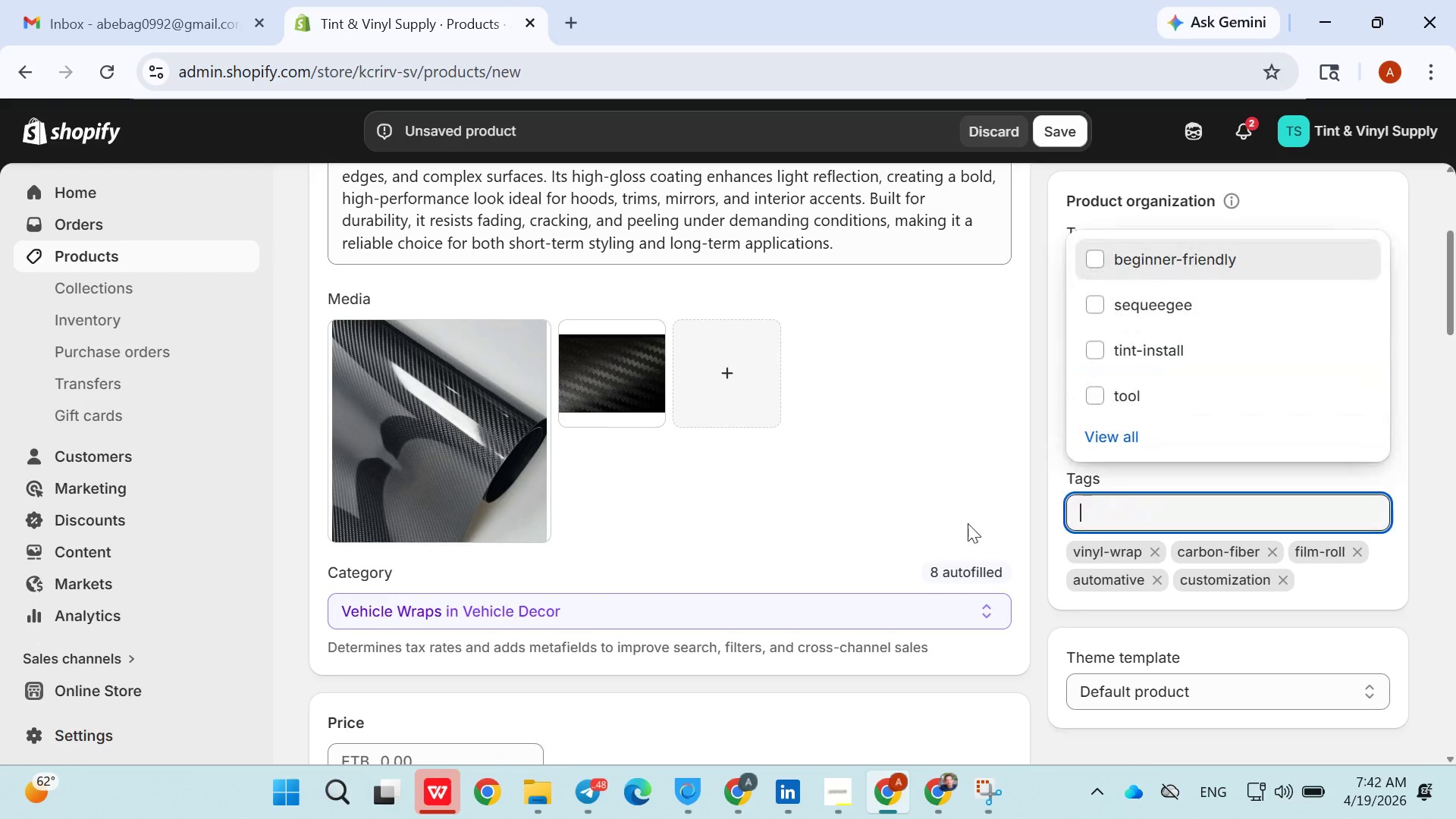 
left_click([948, 513])
 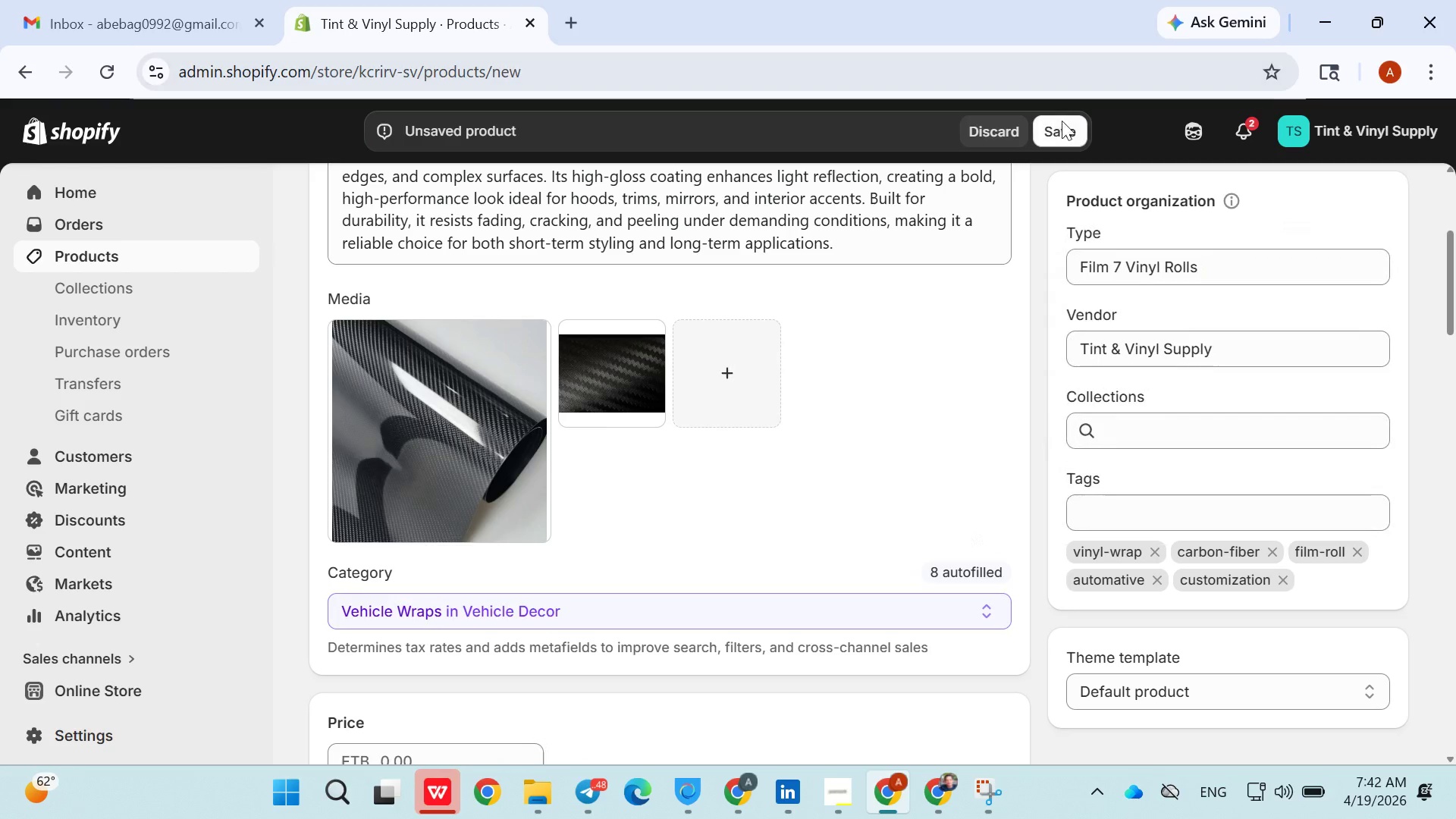 
left_click([1062, 129])
 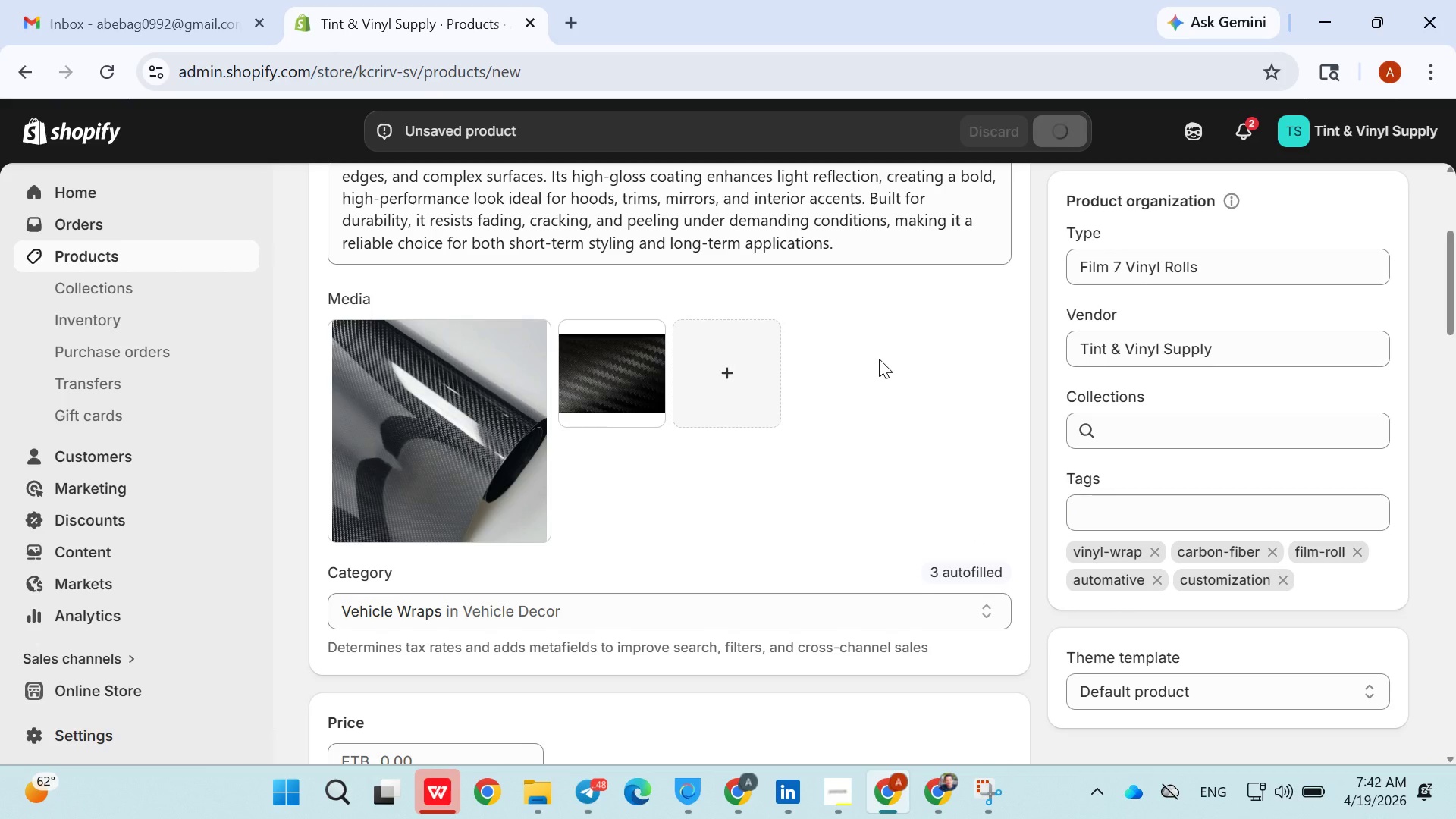 
wait(12.11)
 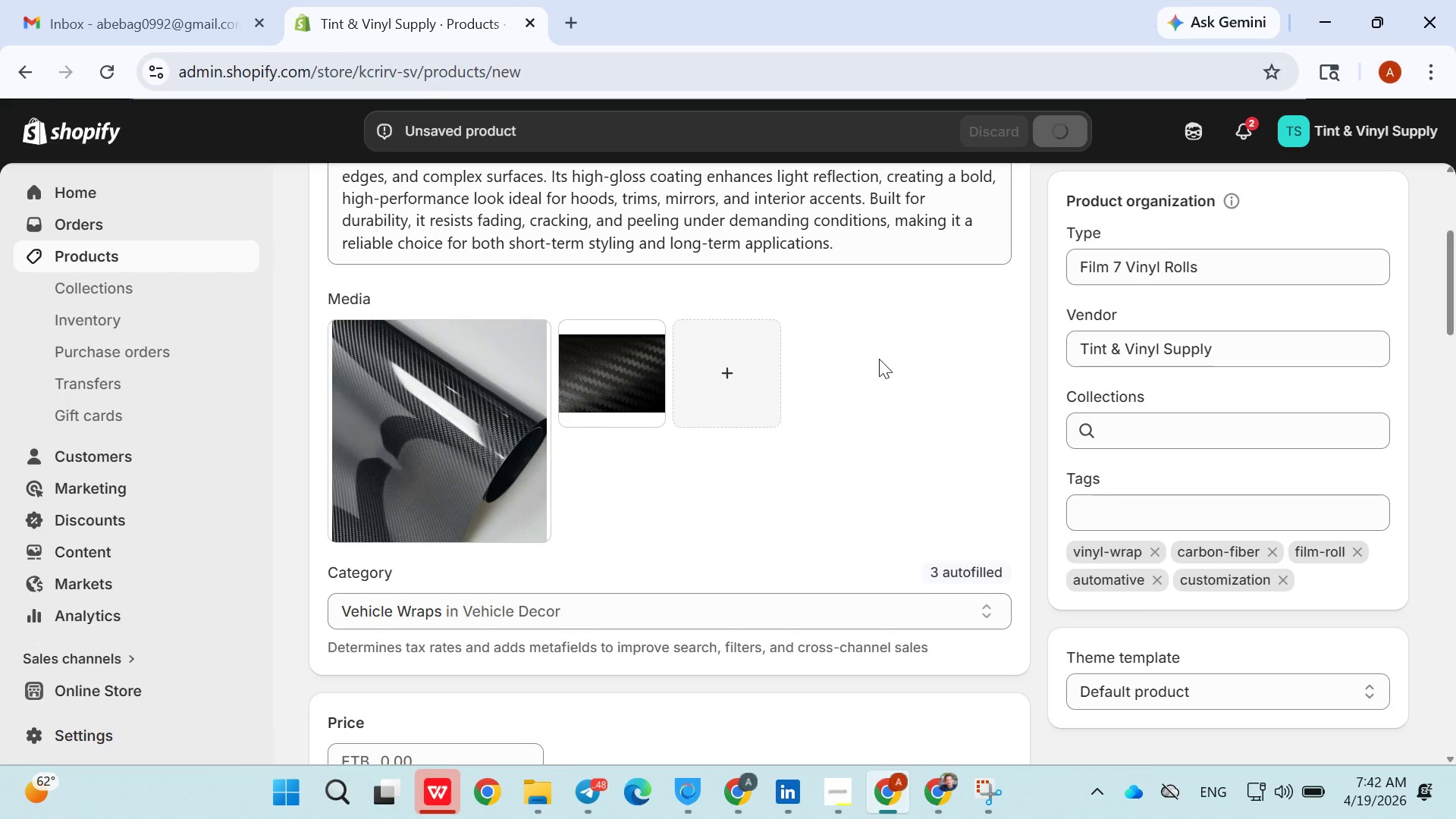 
left_click([141, 270])
 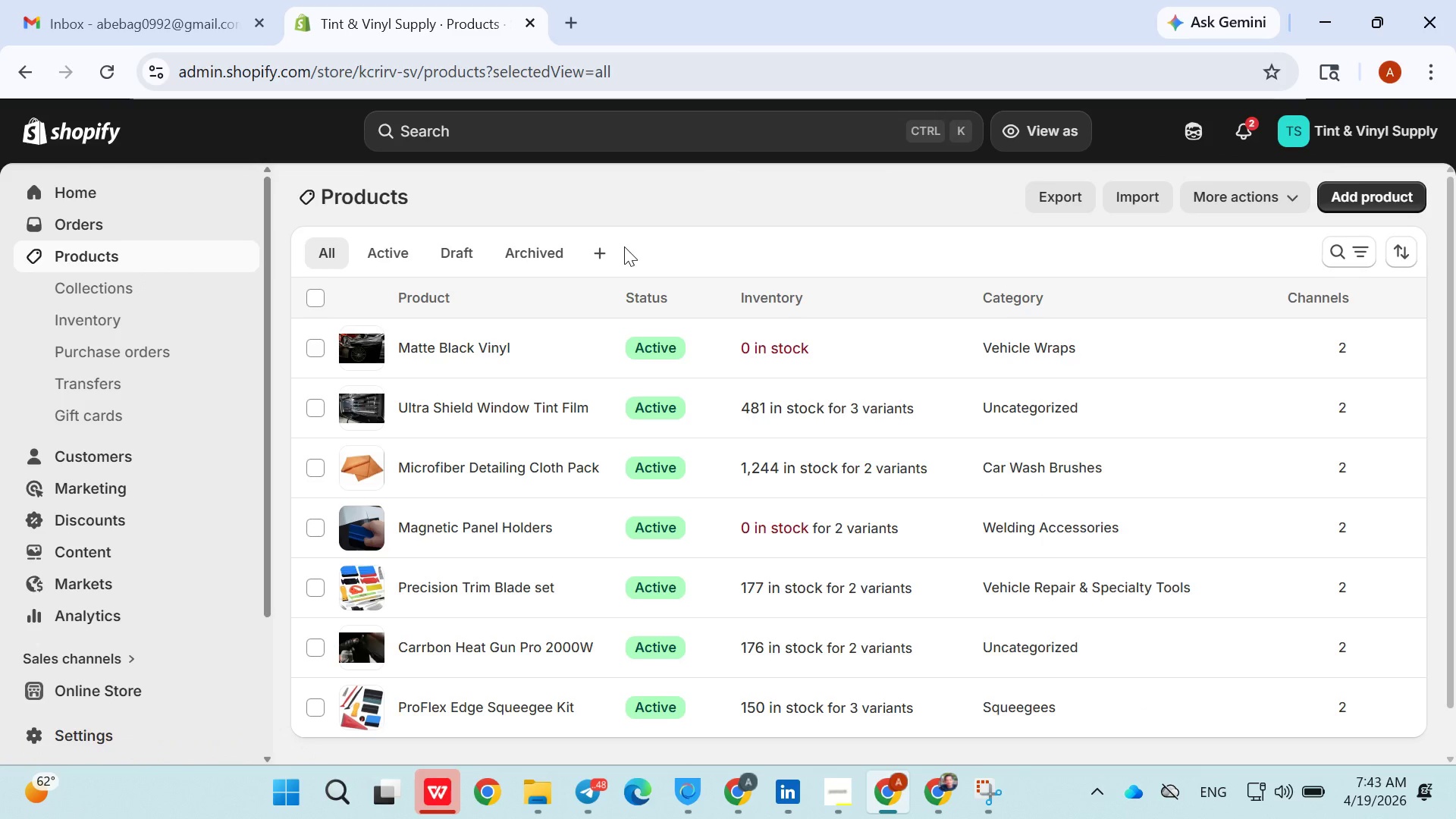 
left_click([1370, 206])
 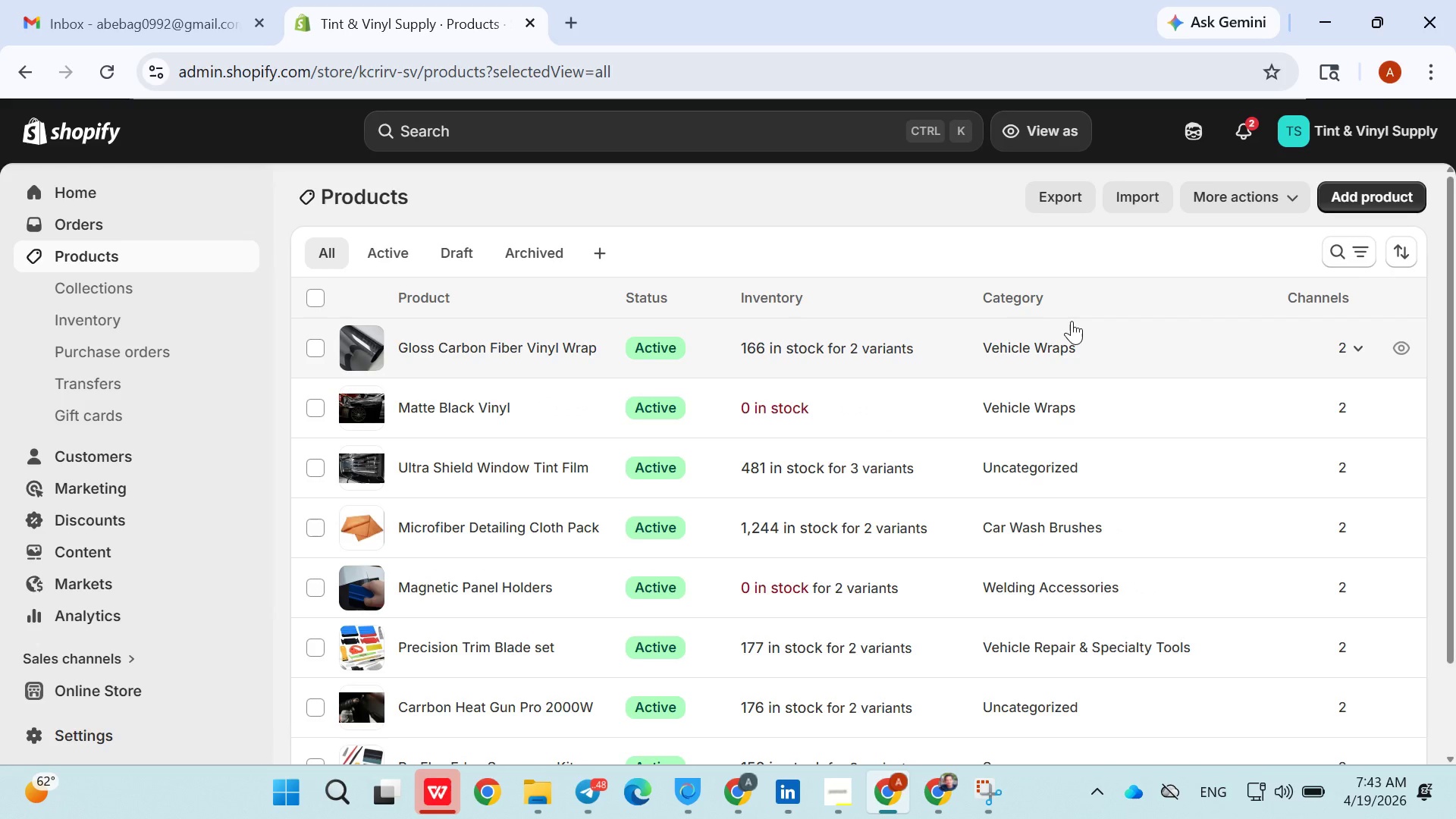 
wait(9.12)
 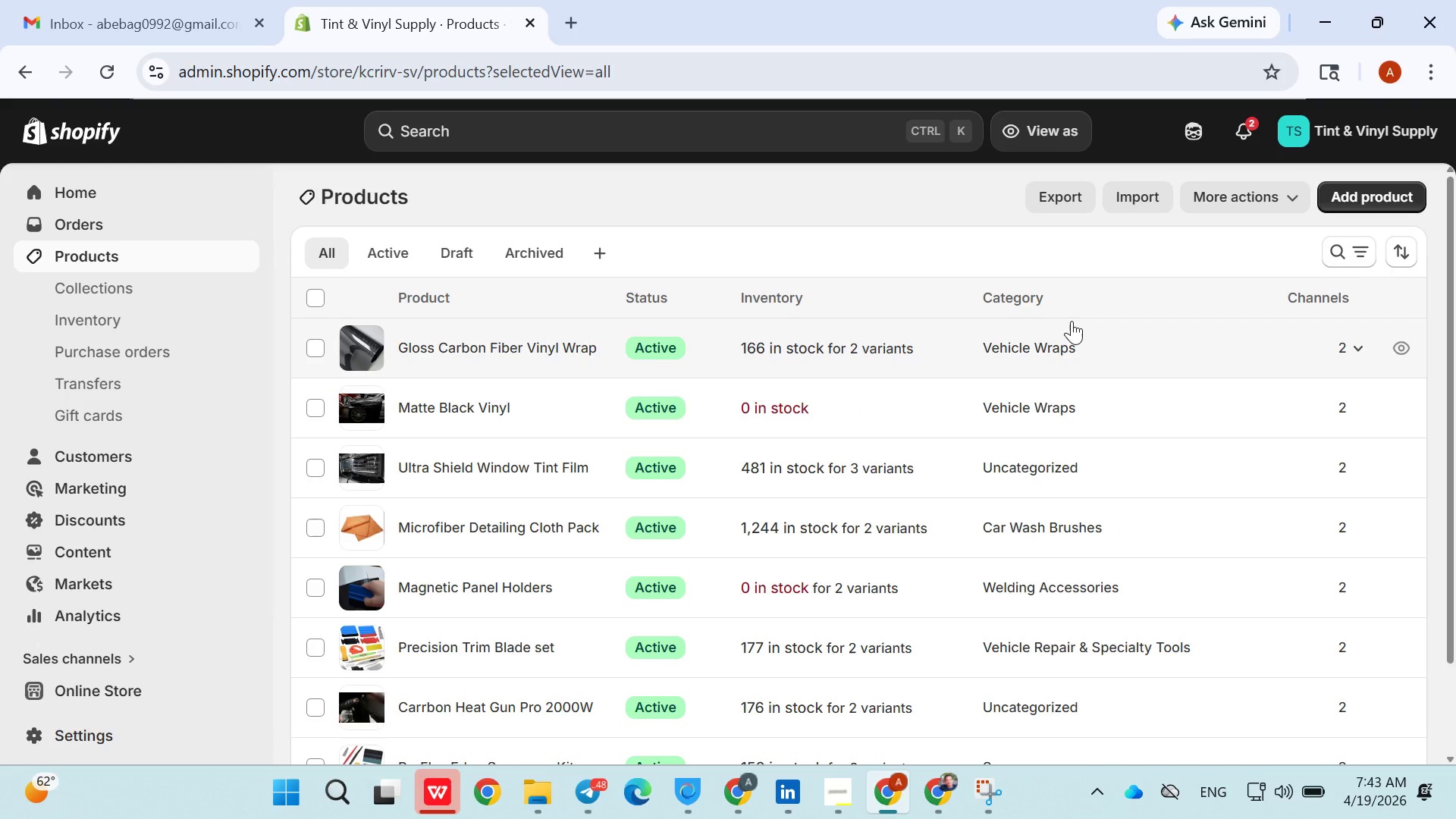 
left_click([1350, 203])
 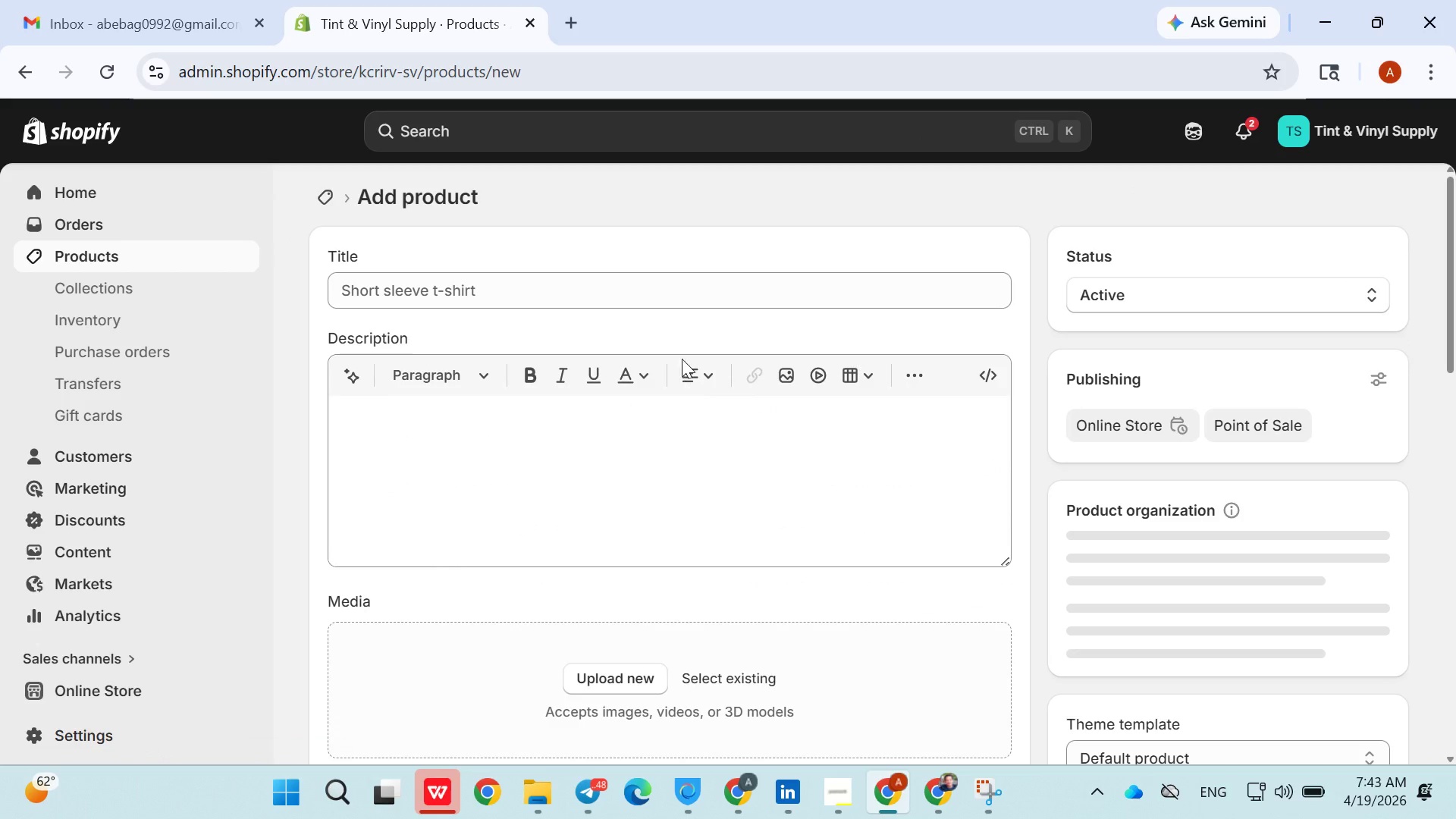 
left_click([450, 300])
 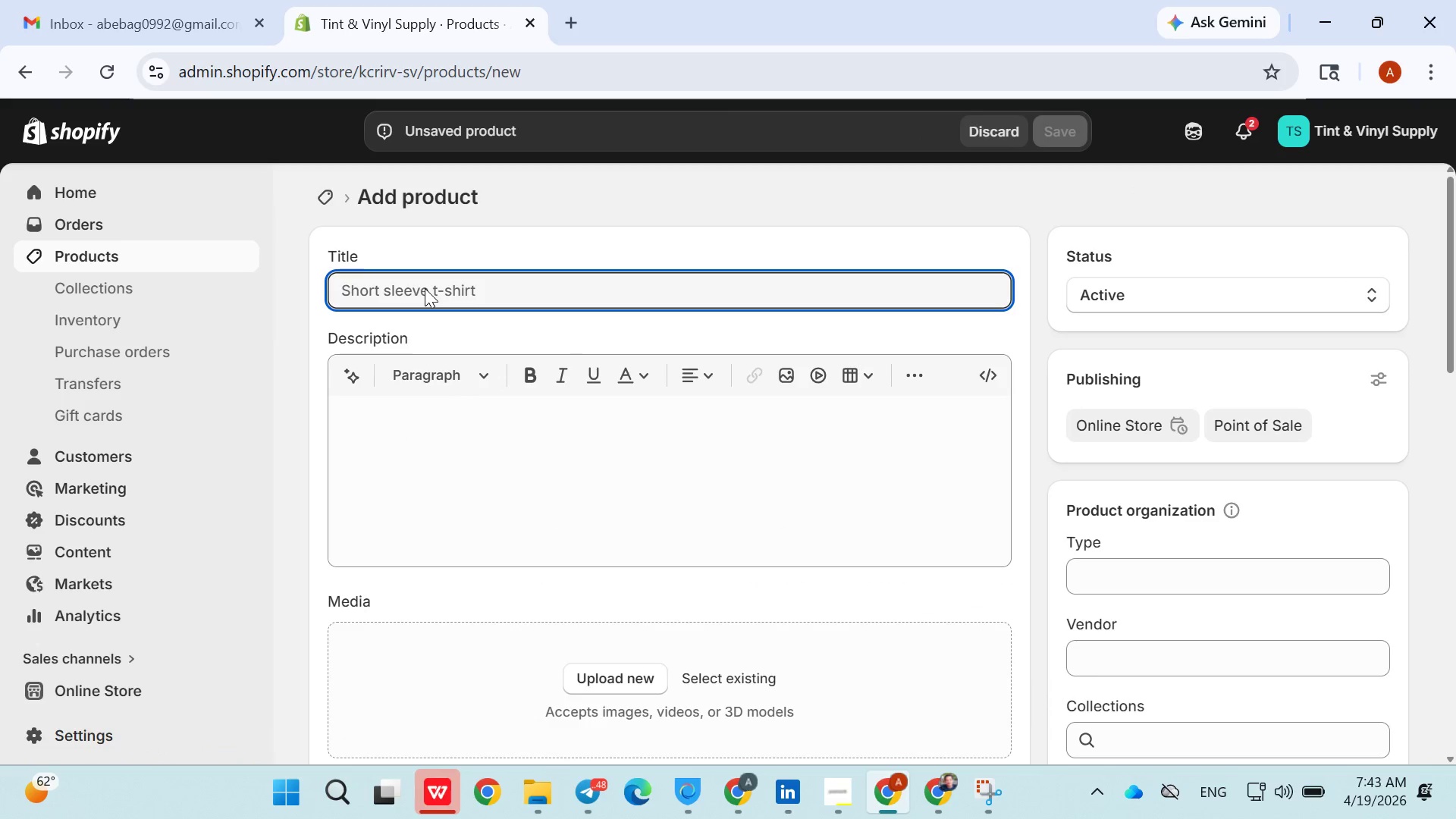 
type(Chrome Mirror Vinyl Wrap)
 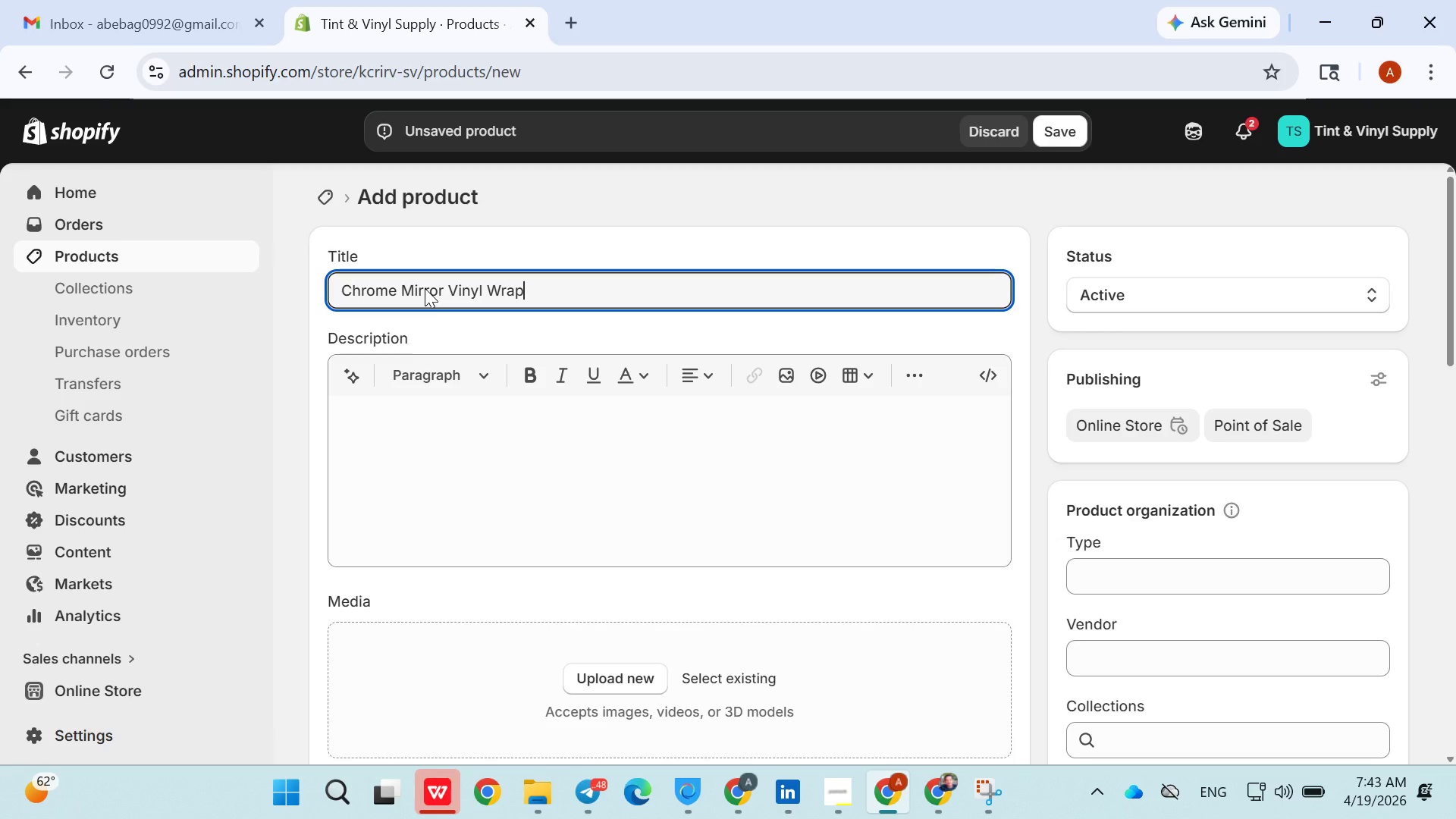 
left_click([482, 475])
 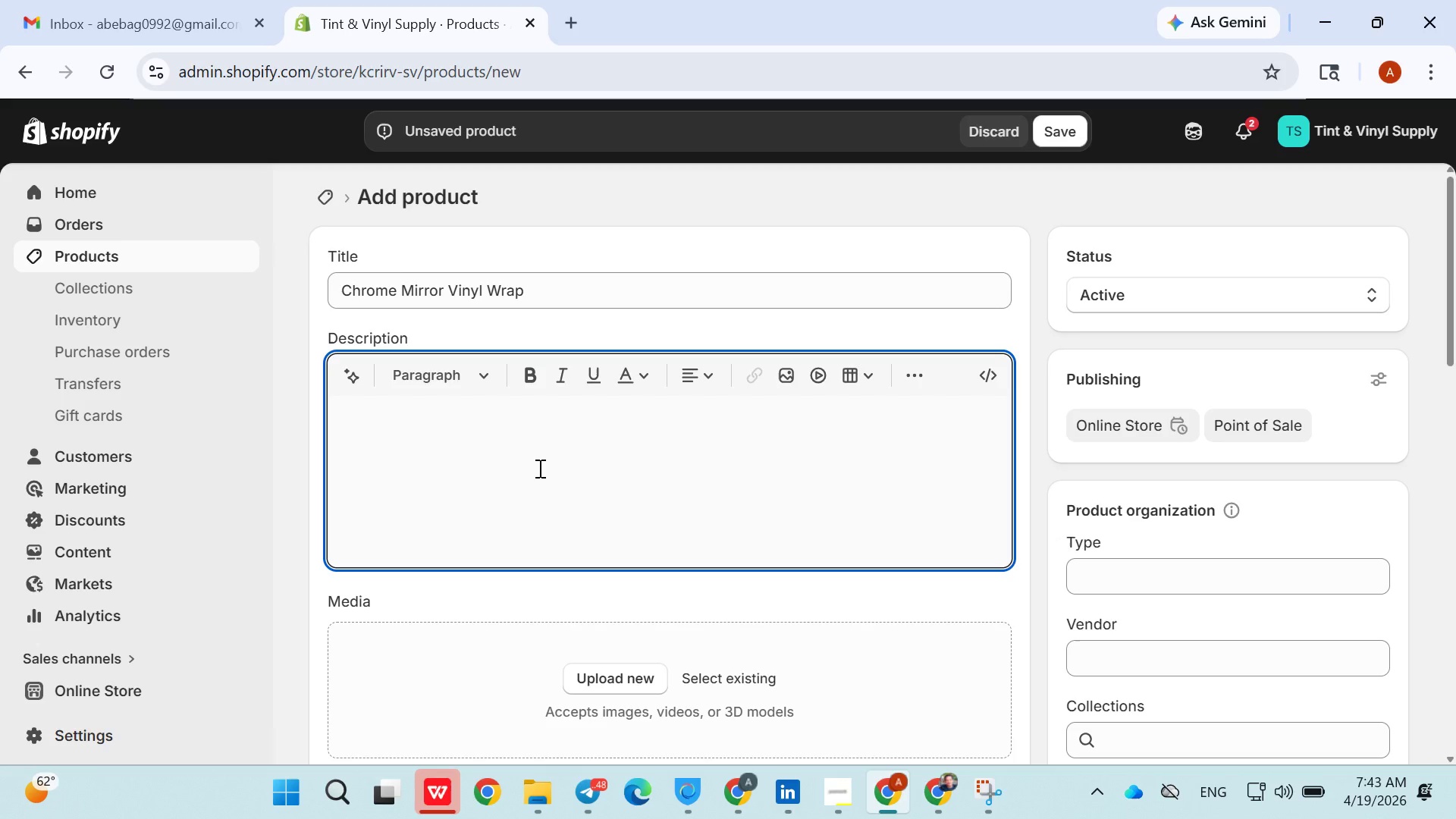 
wait(5.45)
 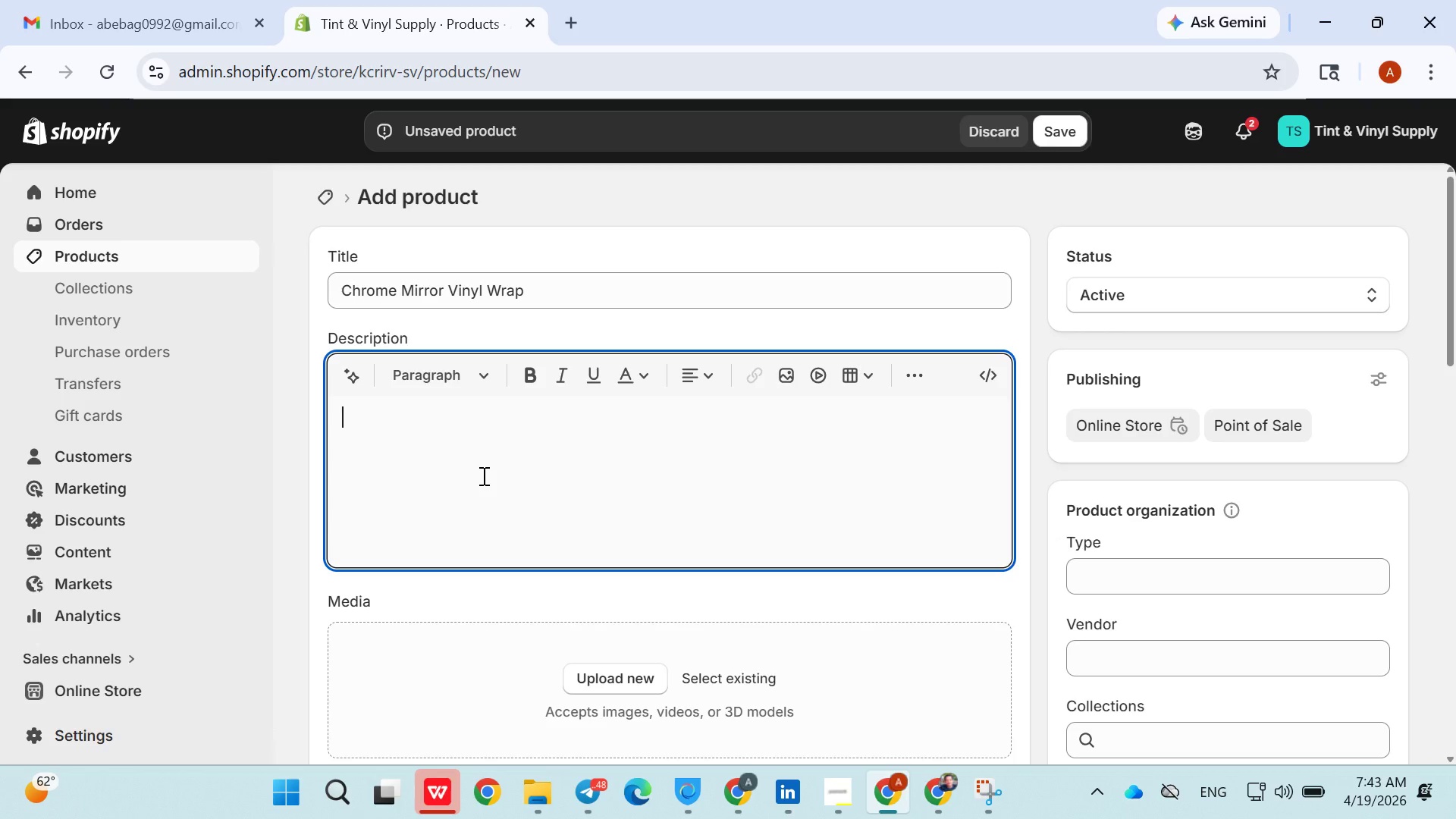 
left_click([1147, 585])
 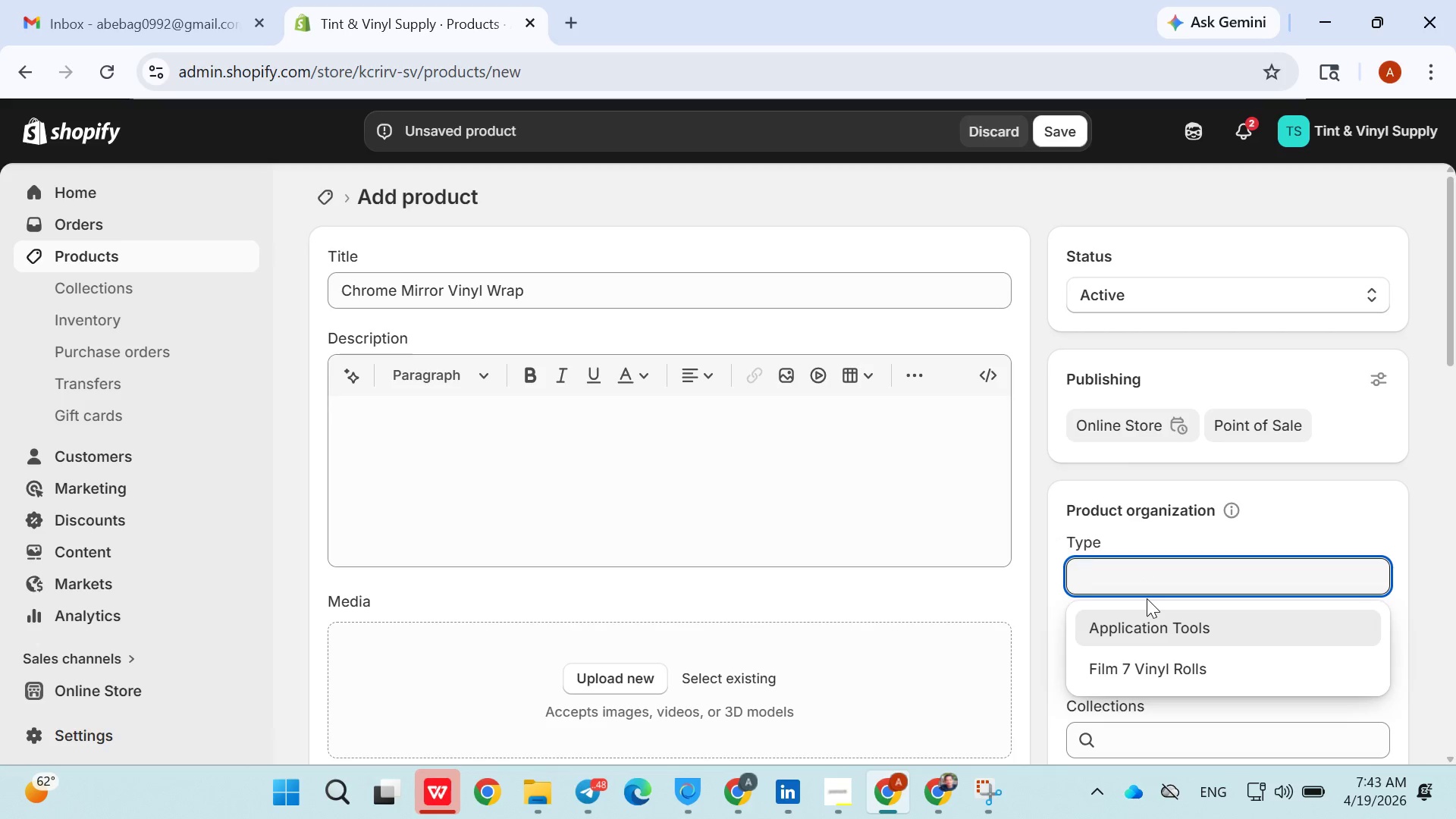 
left_click([1149, 672])
 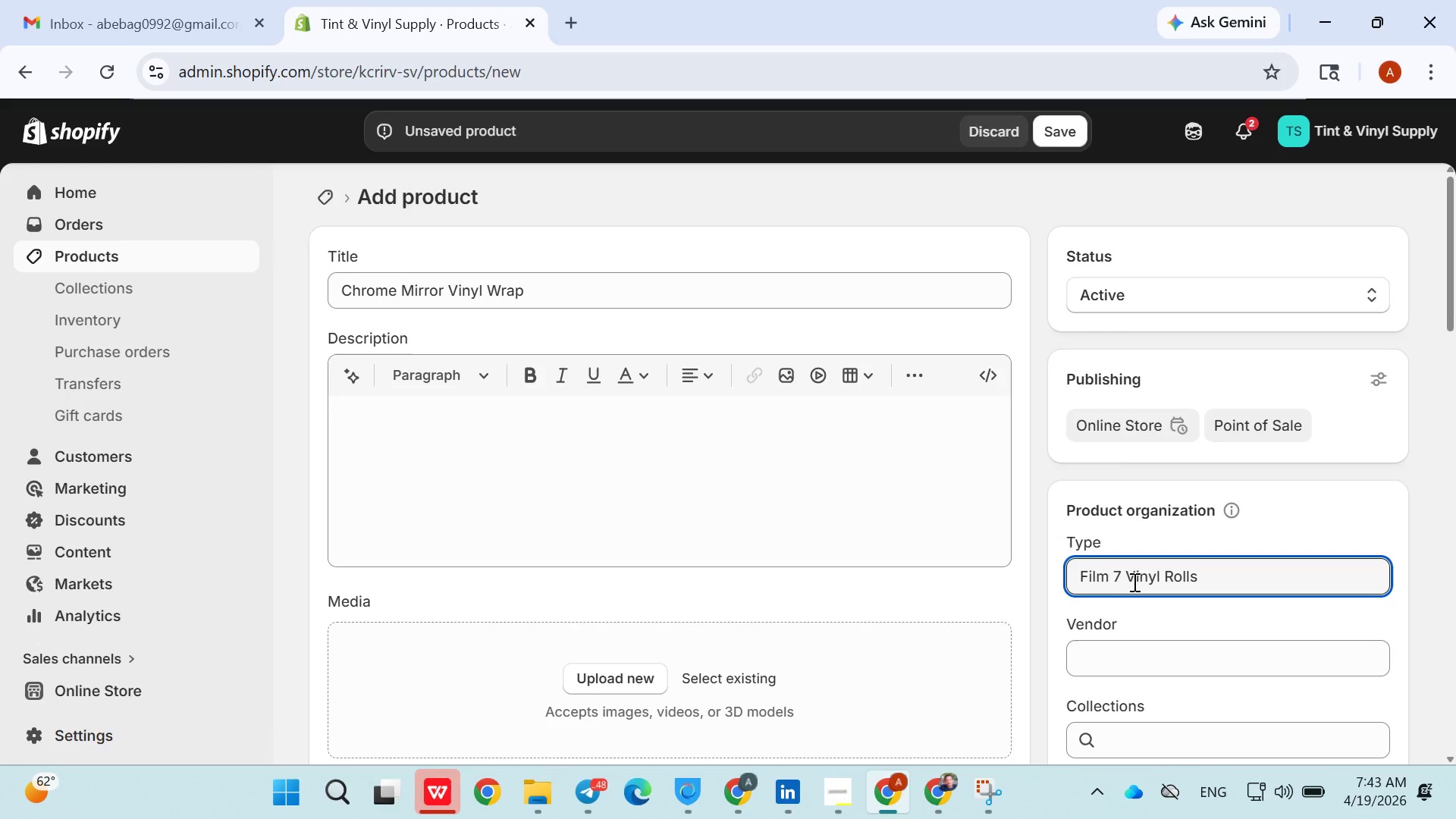 
left_click([1123, 581])
 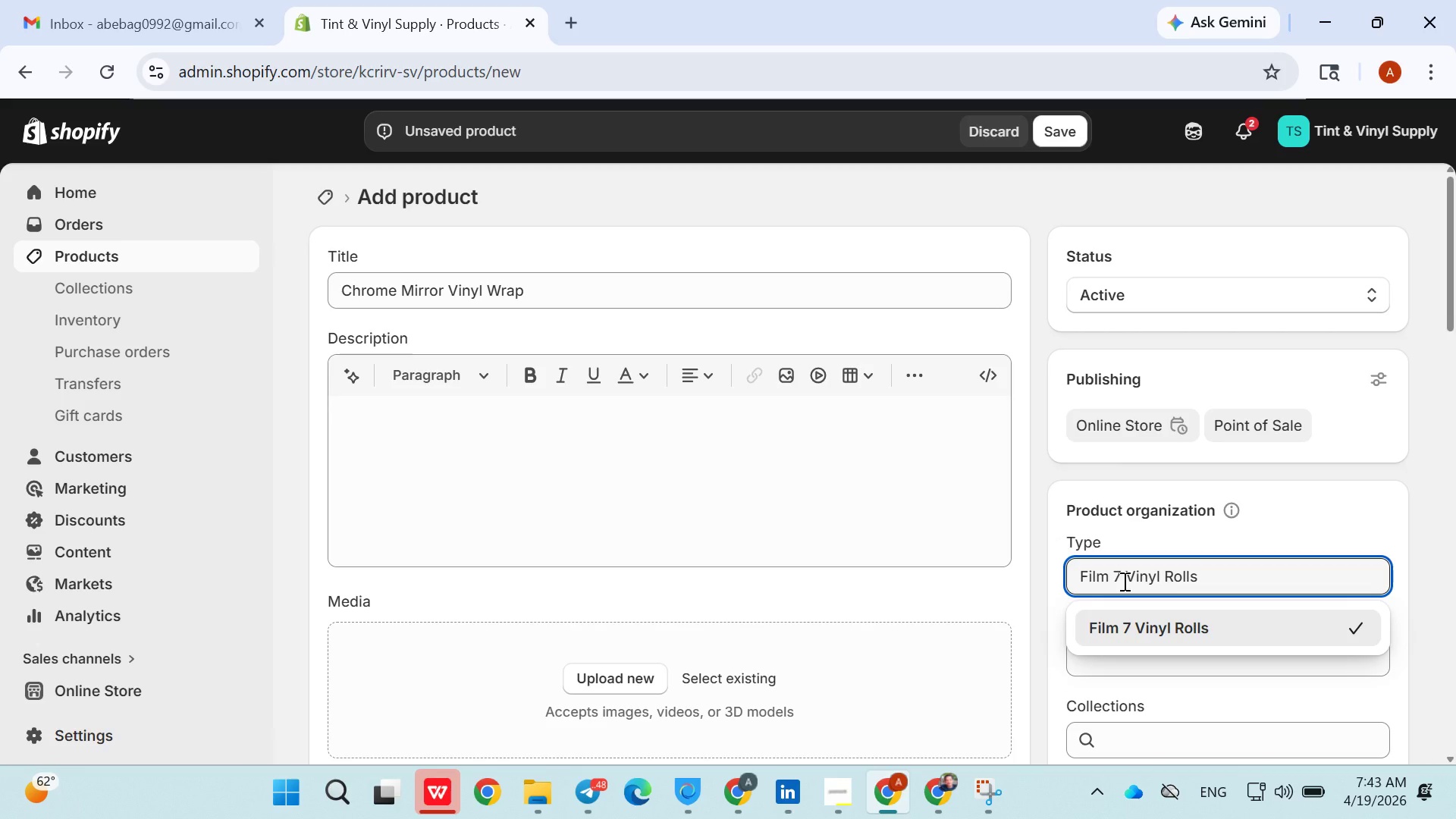 
key(Backspace)
 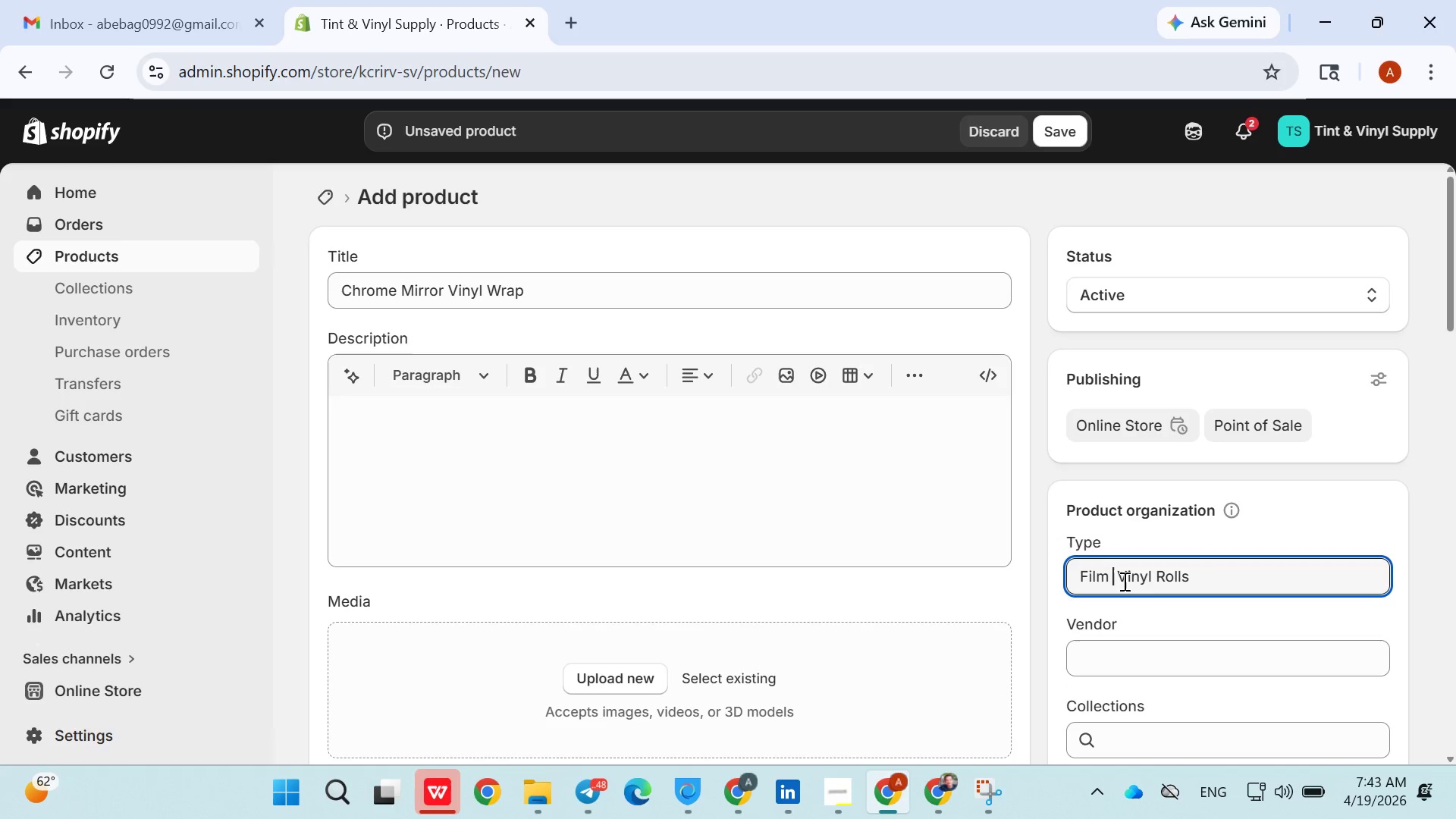 
key(Shift+7)
 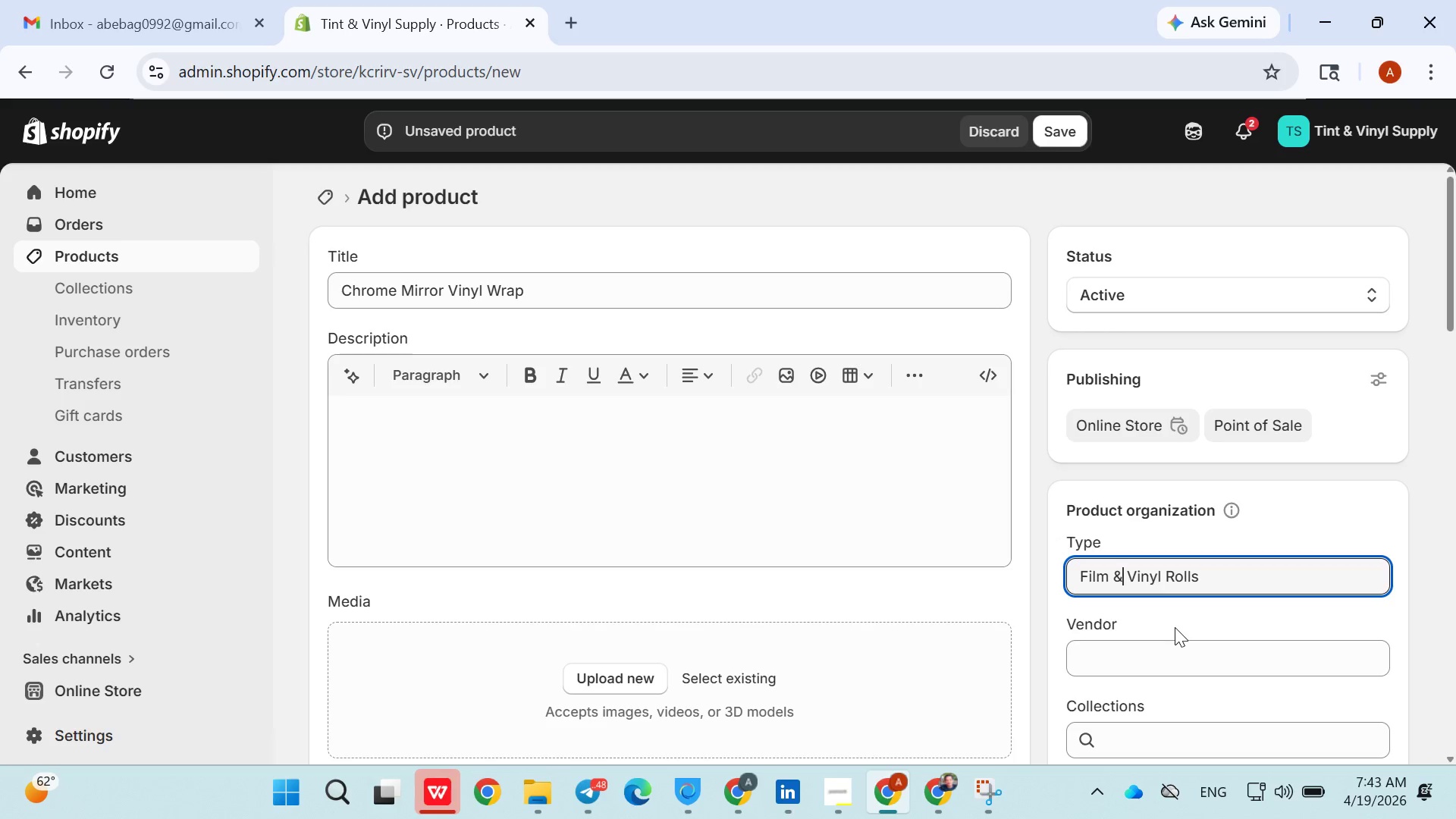 
wait(8.12)
 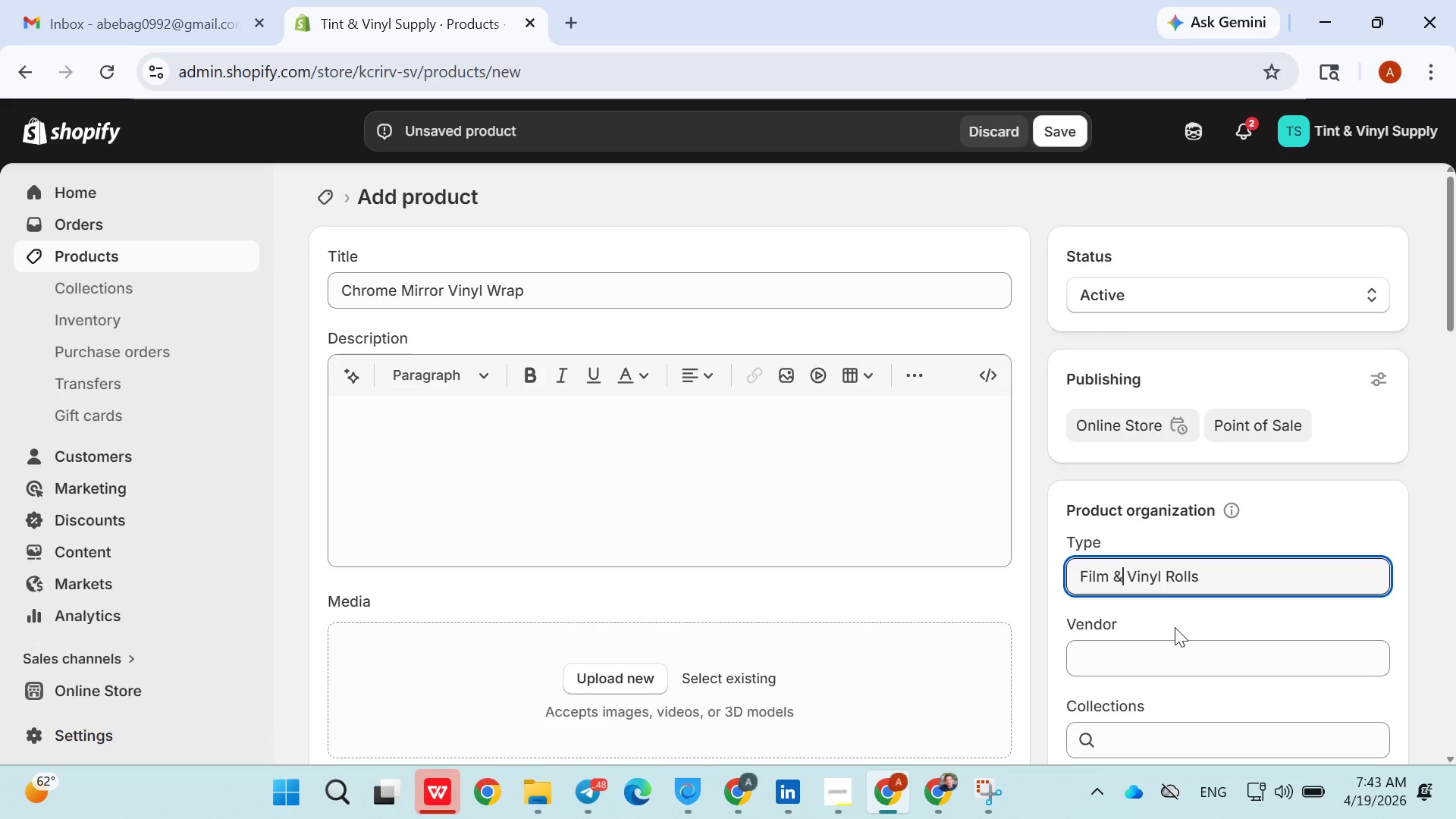 
left_click([1209, 486])
 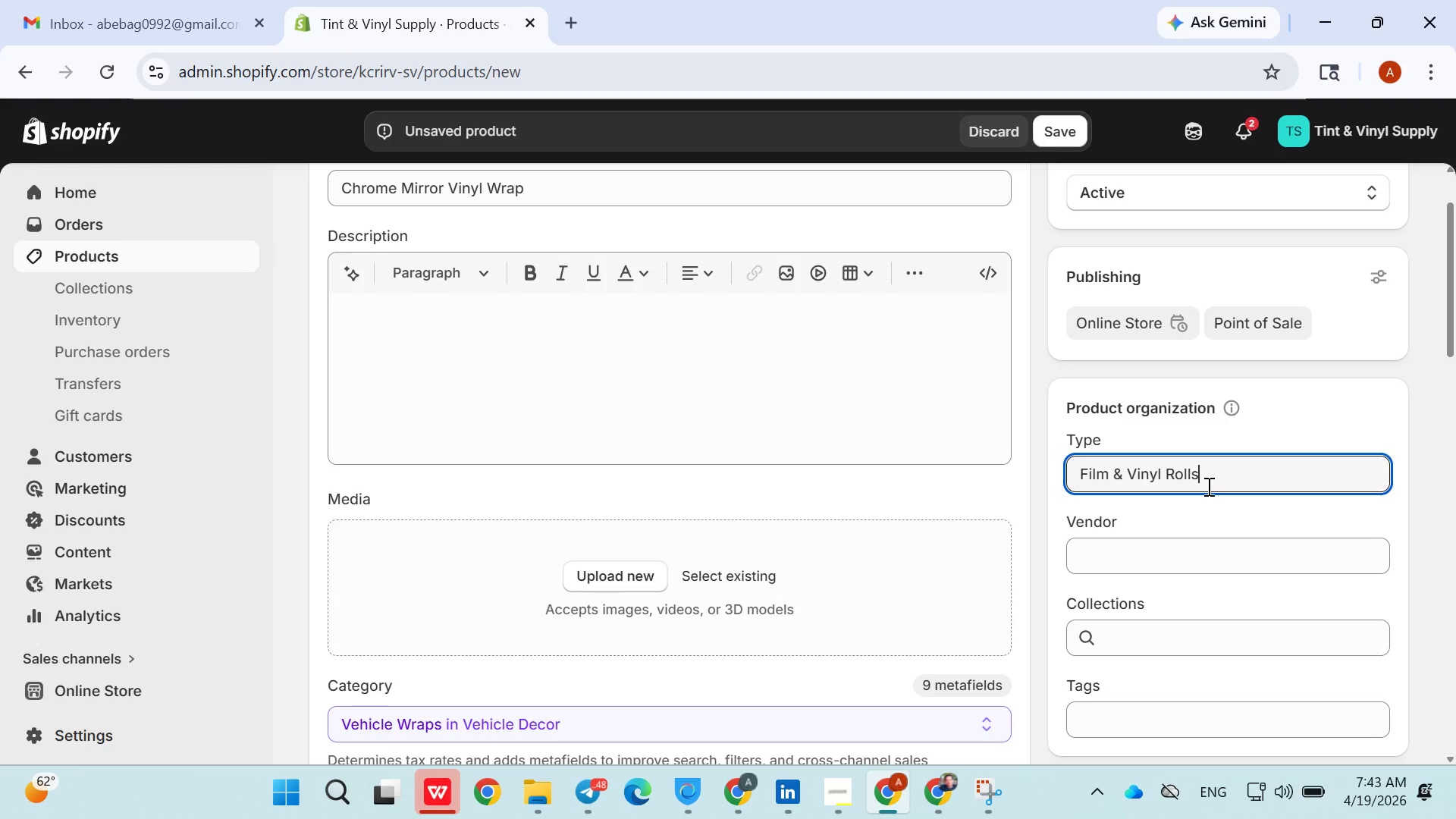 
hold_key(key=Backspace, duration=1.52)
 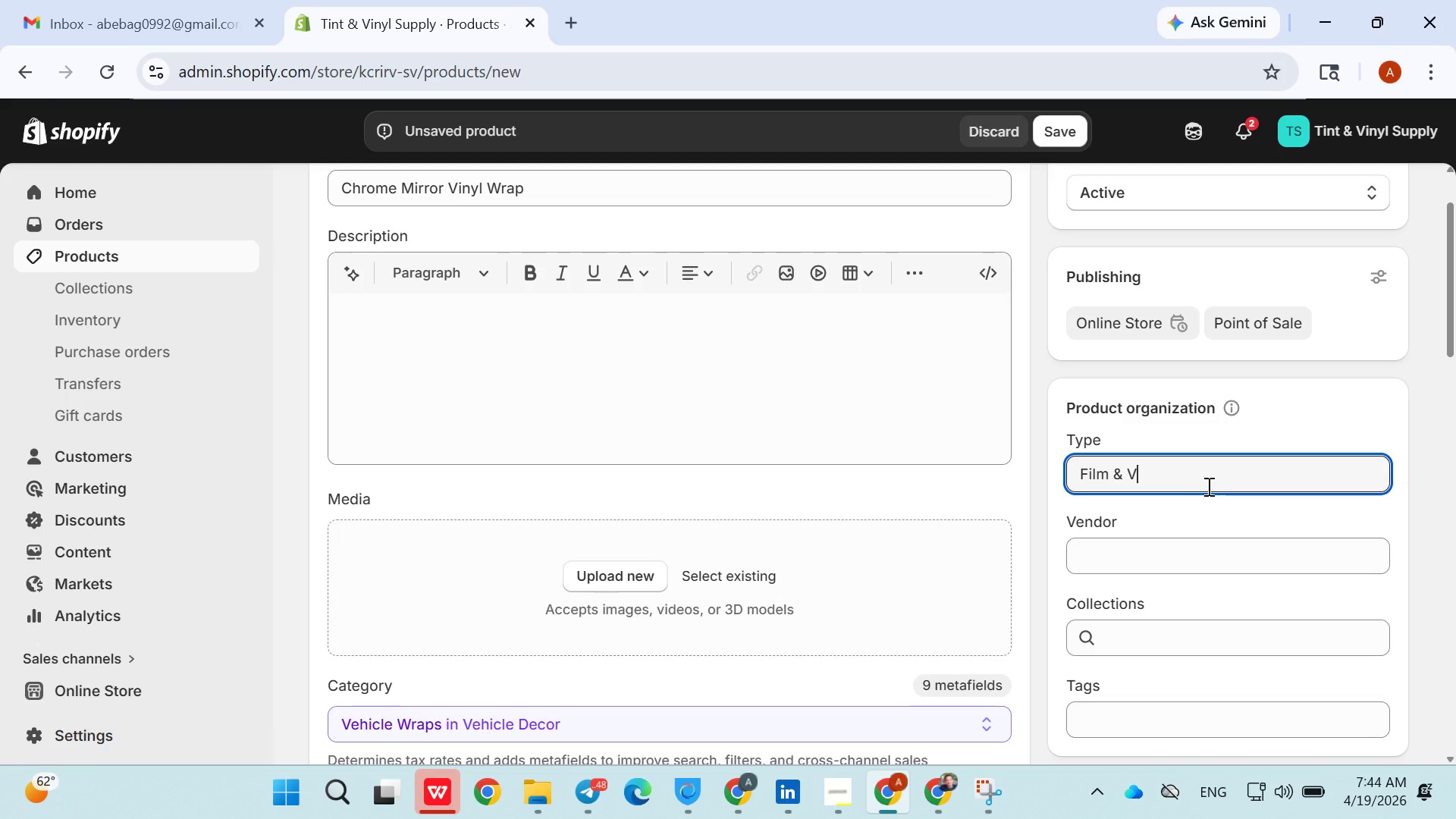 
hold_key(key=Backspace, duration=0.39)
 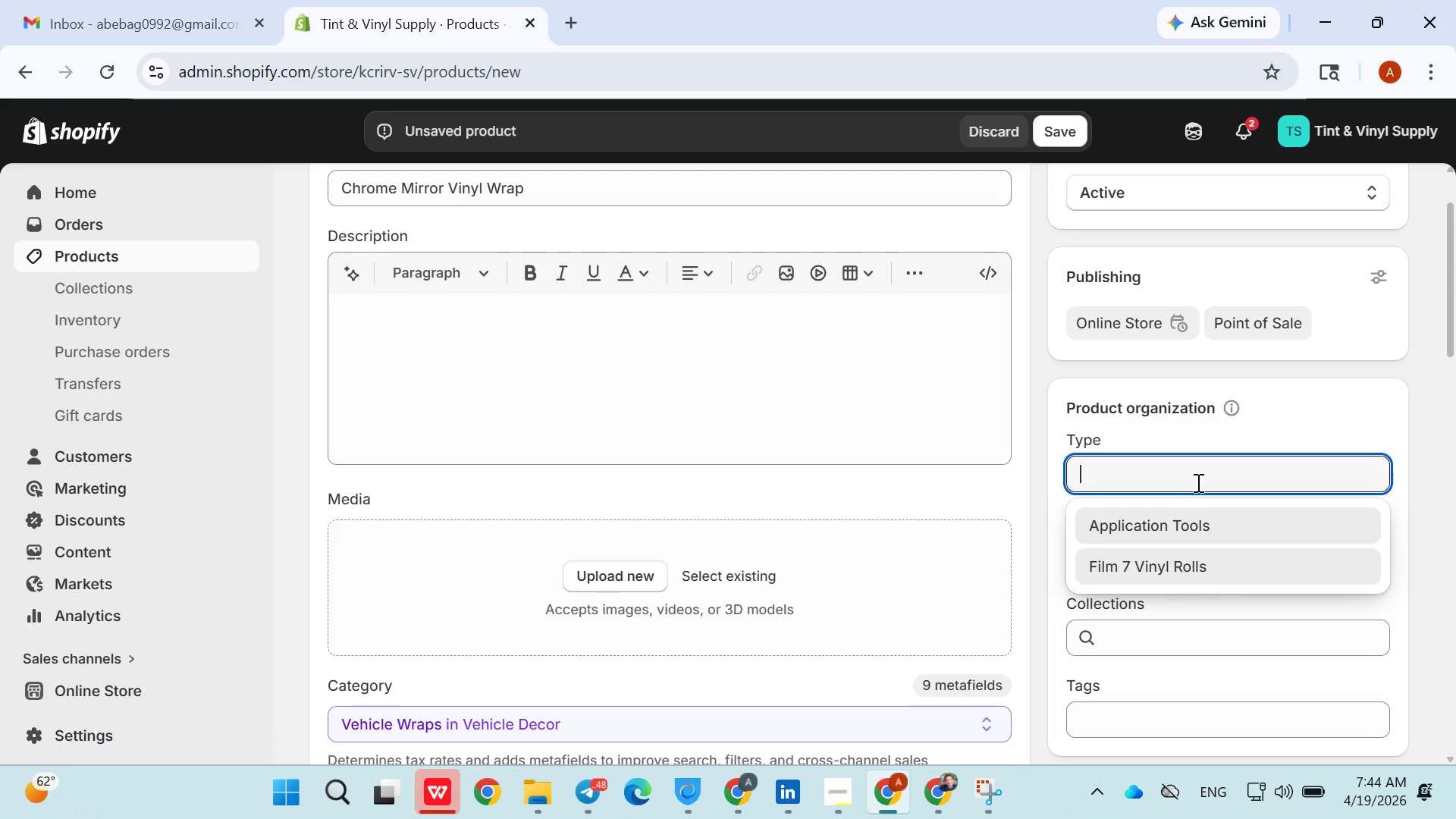 
key(Control+ControlLeft)
 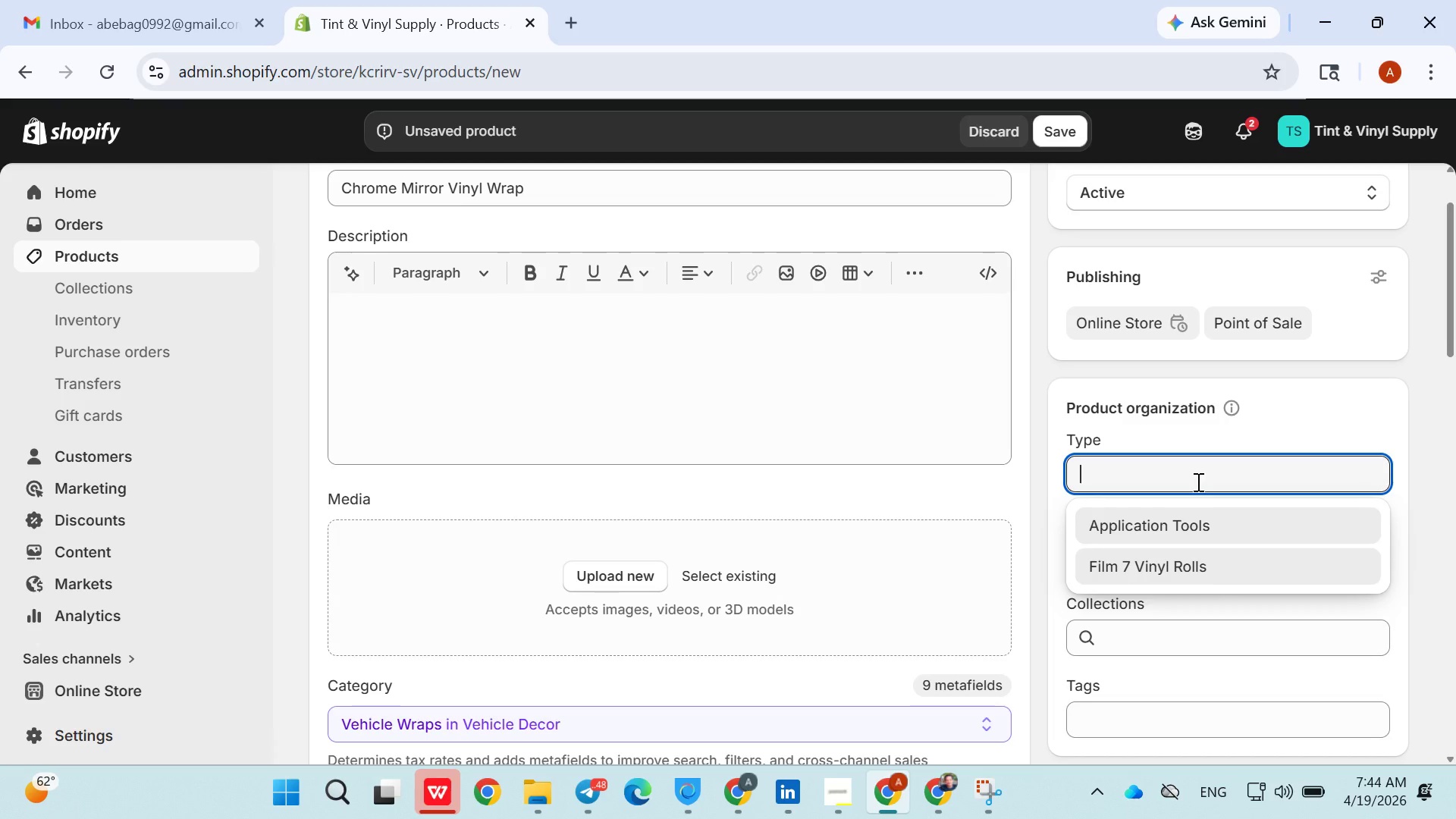 
key(Control+Z)
 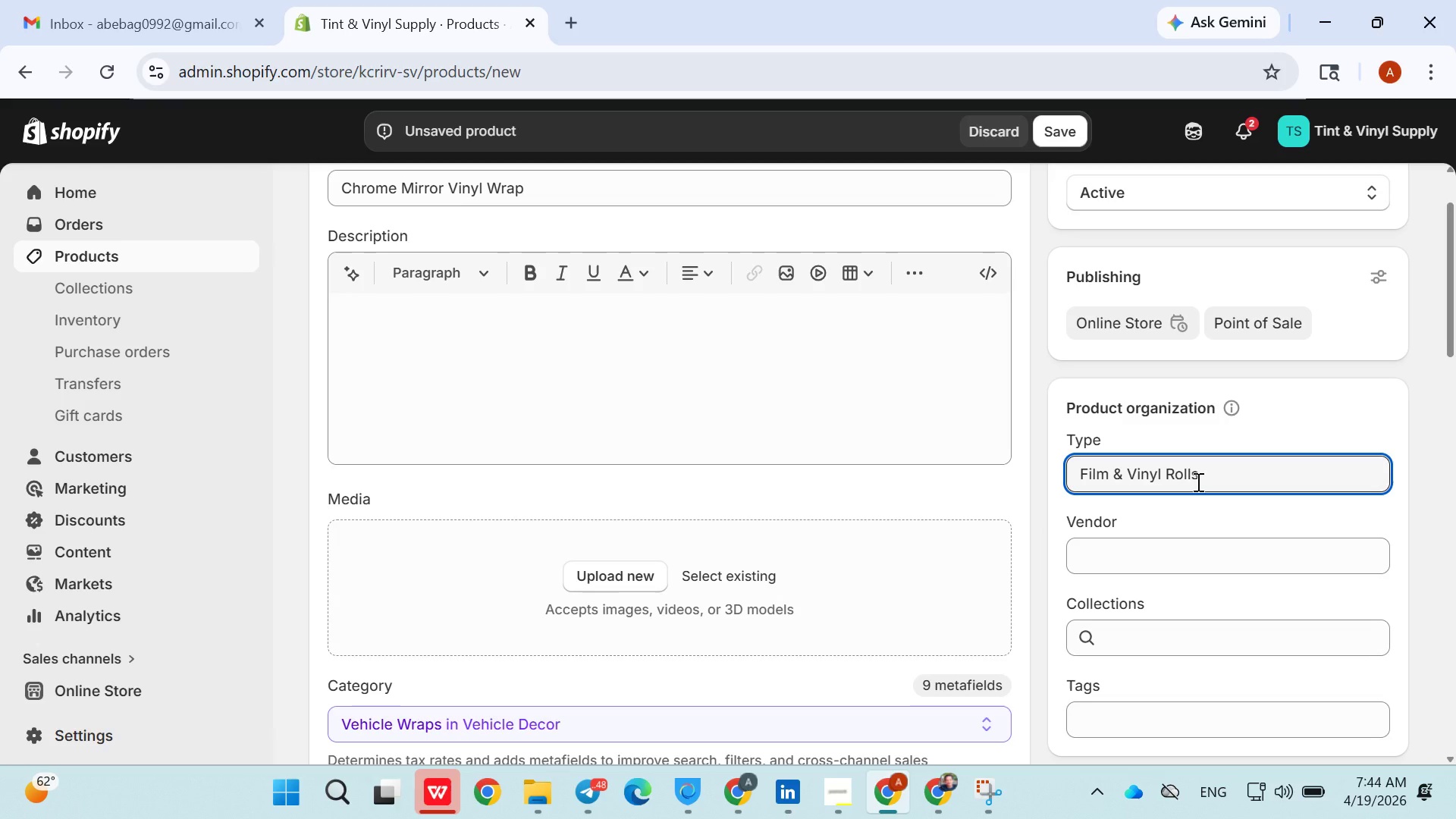 
key(Enter)
 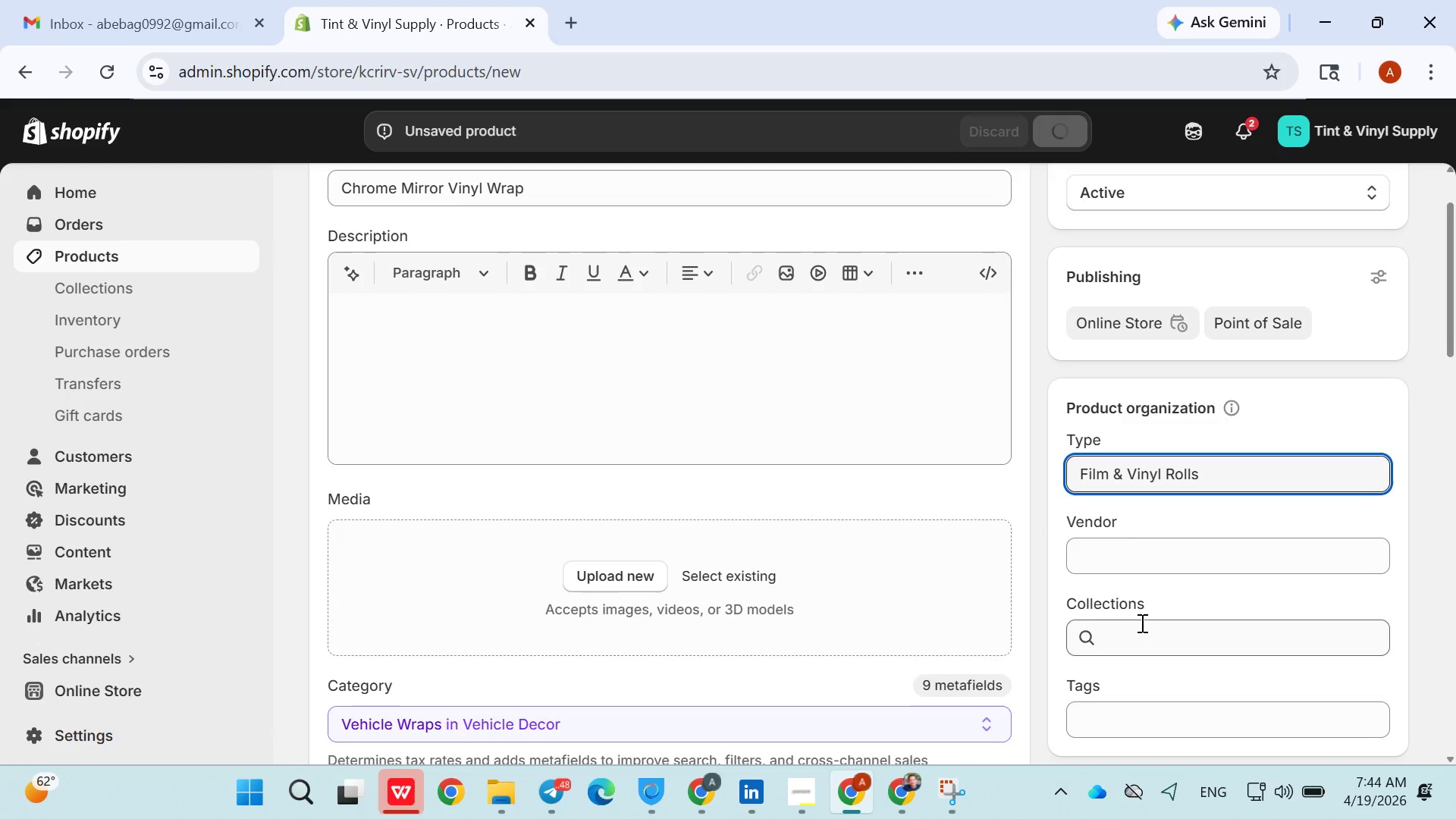 
left_click([1134, 557])
 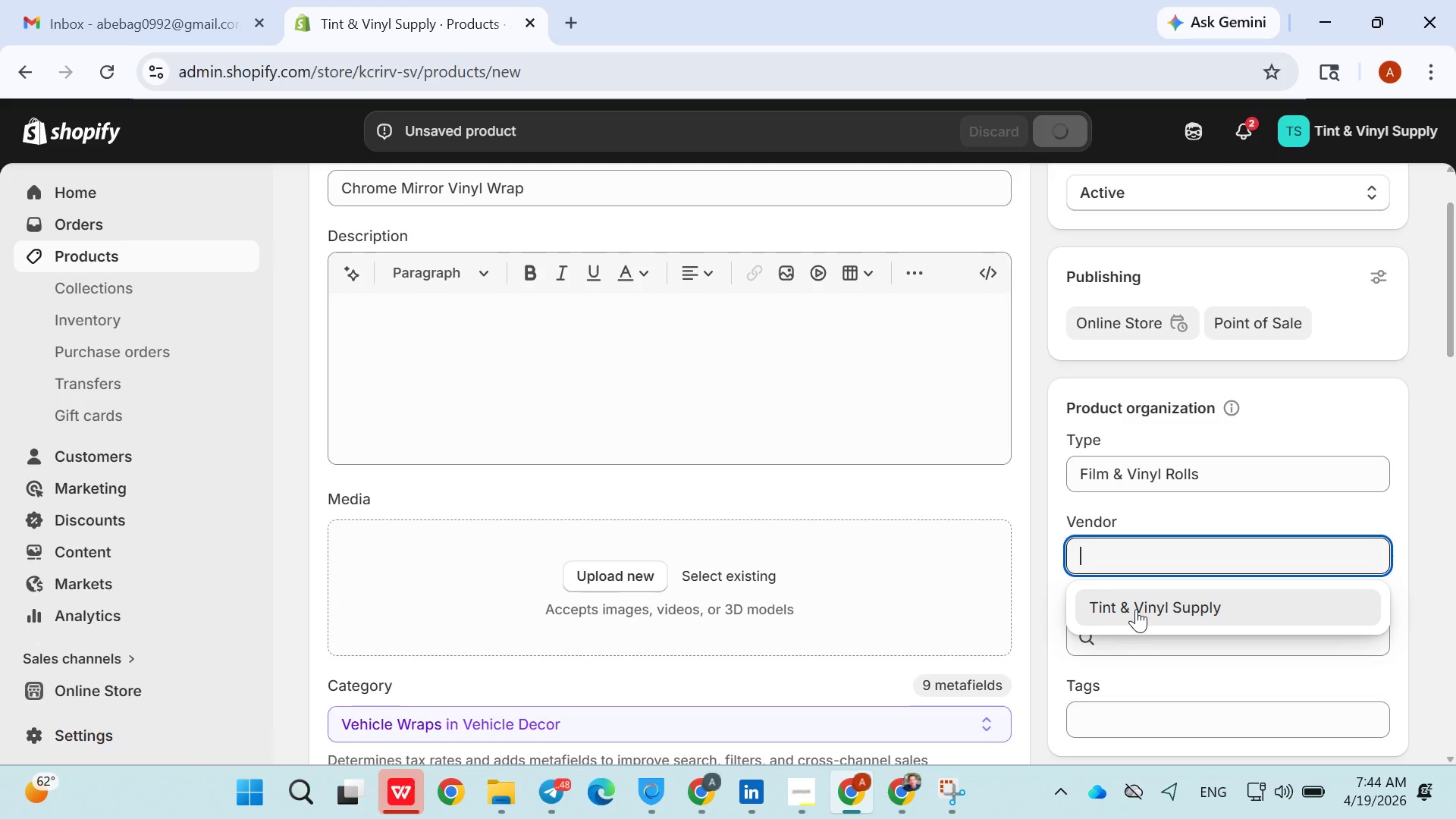 
left_click([1138, 611])
 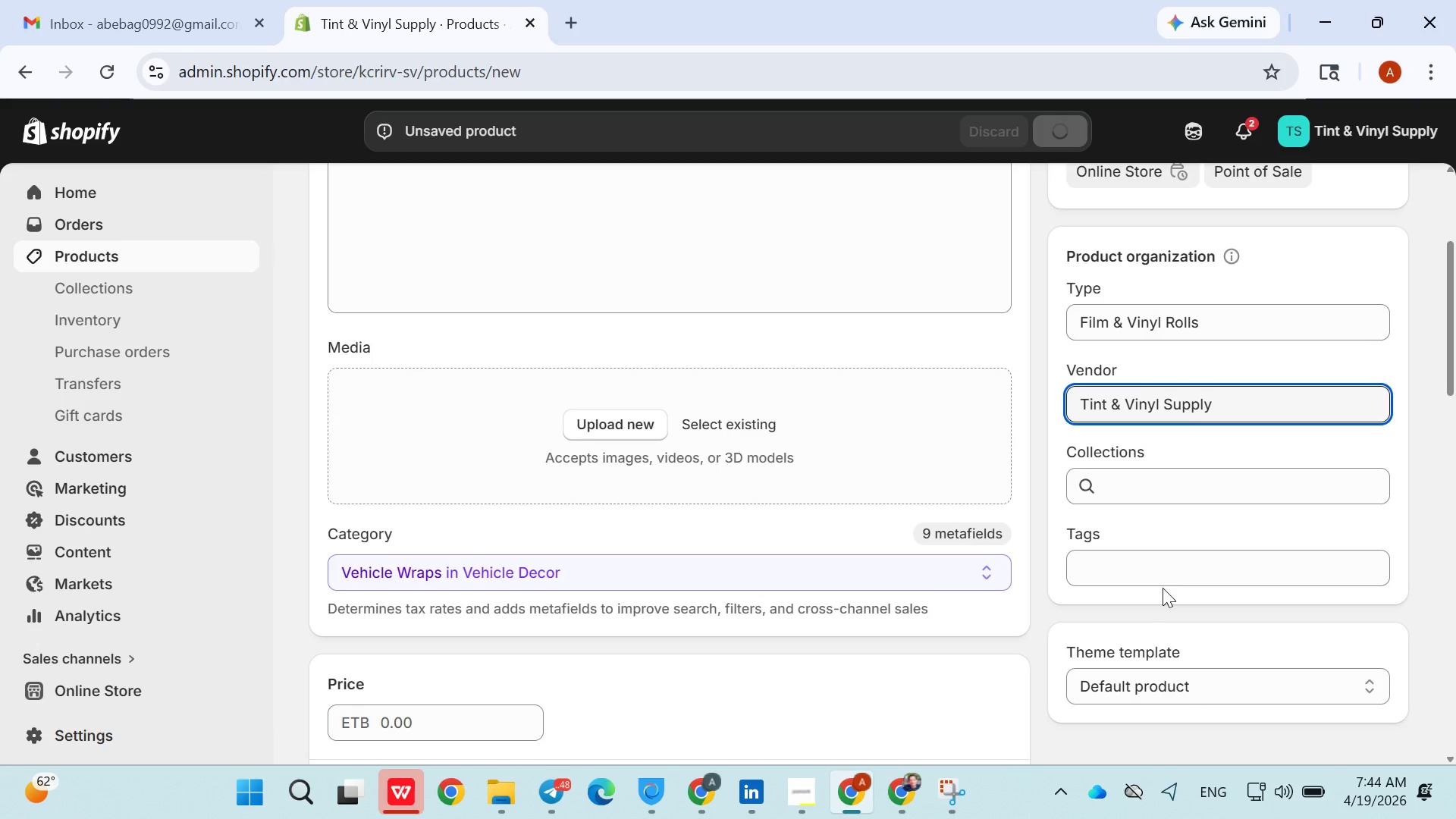 
left_click([1160, 584])
 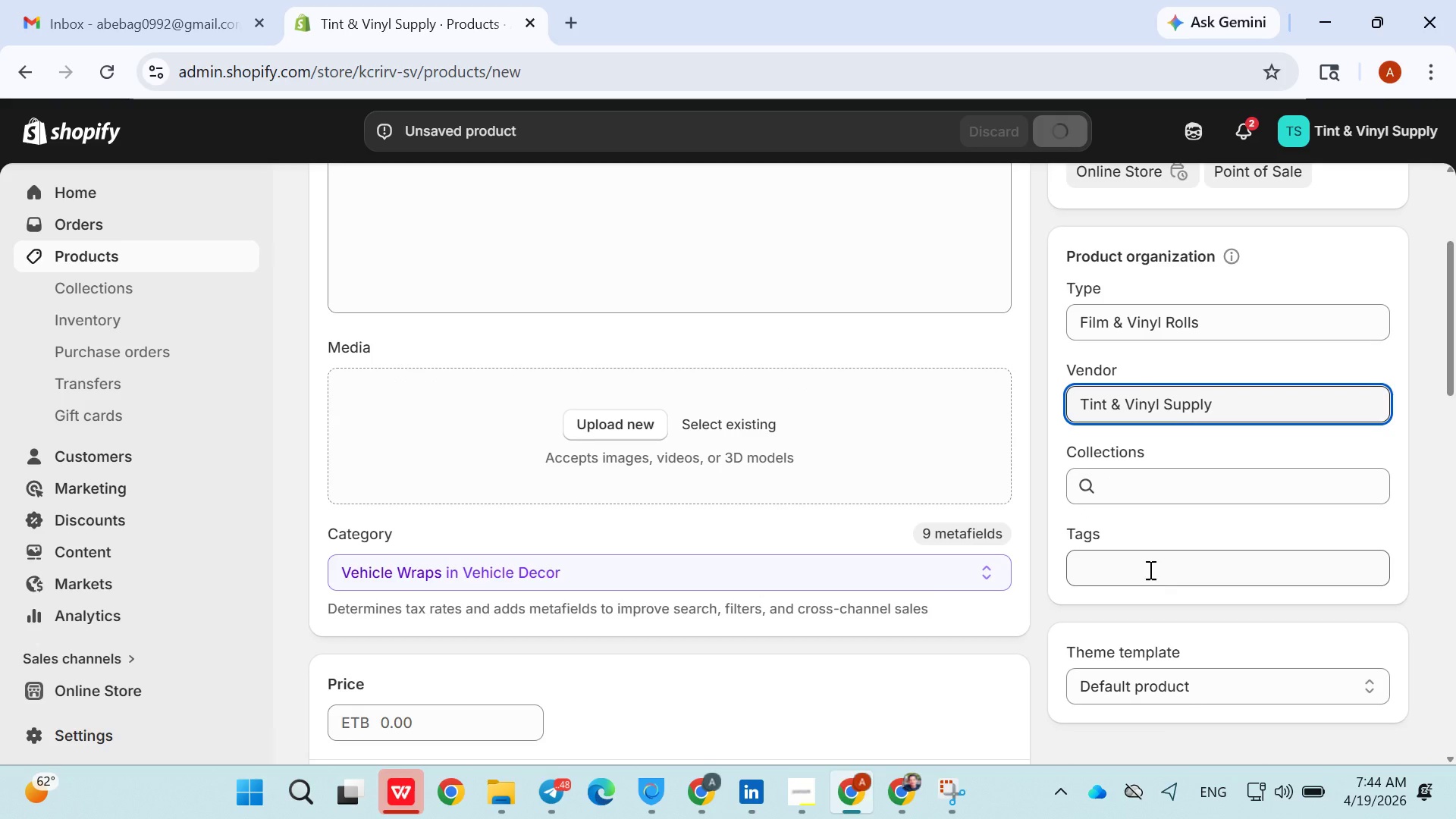 
left_click([1149, 570])
 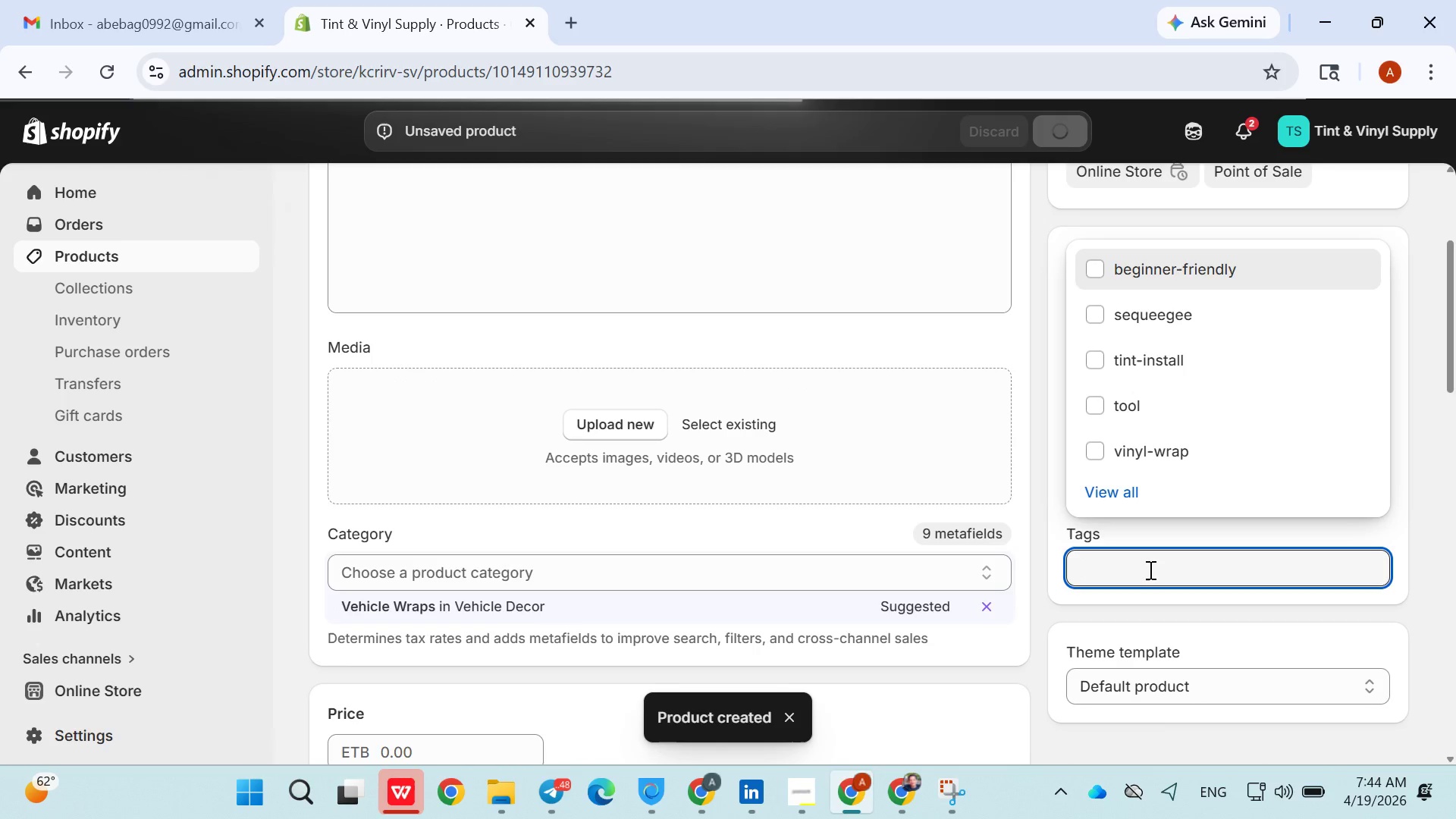 
type(chrome )
 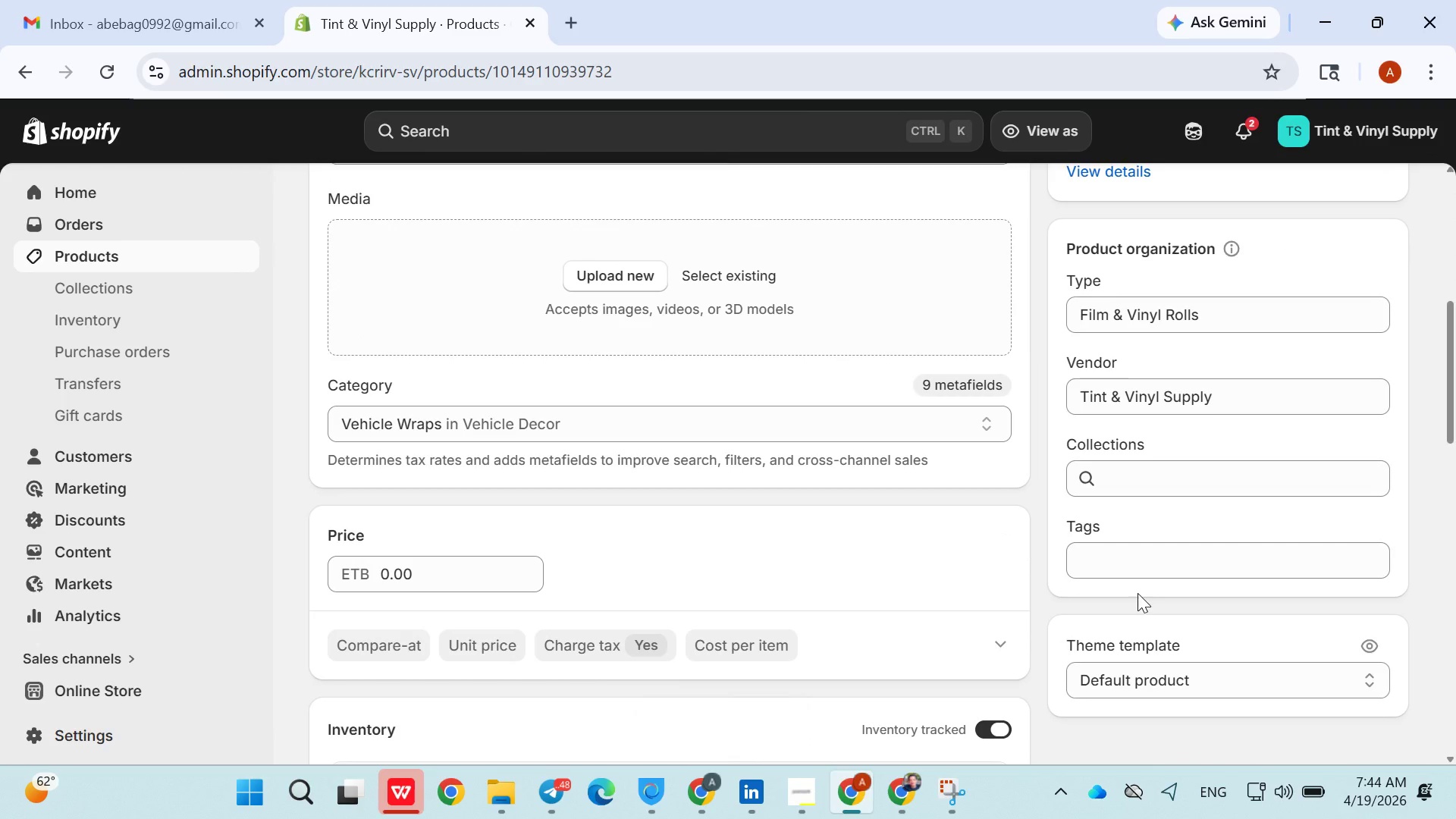 
left_click([1132, 565])
 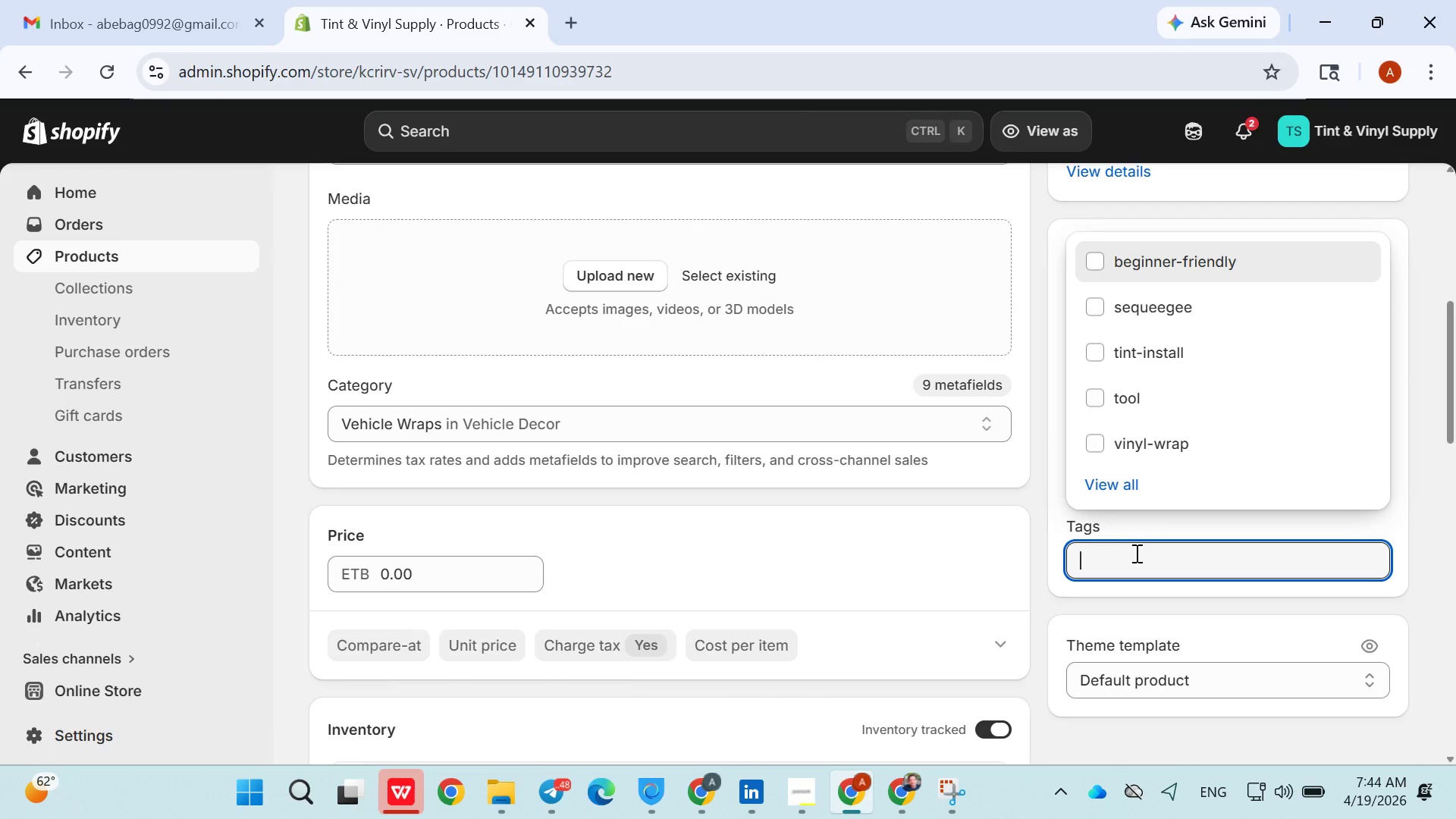 
type(chrome-)
 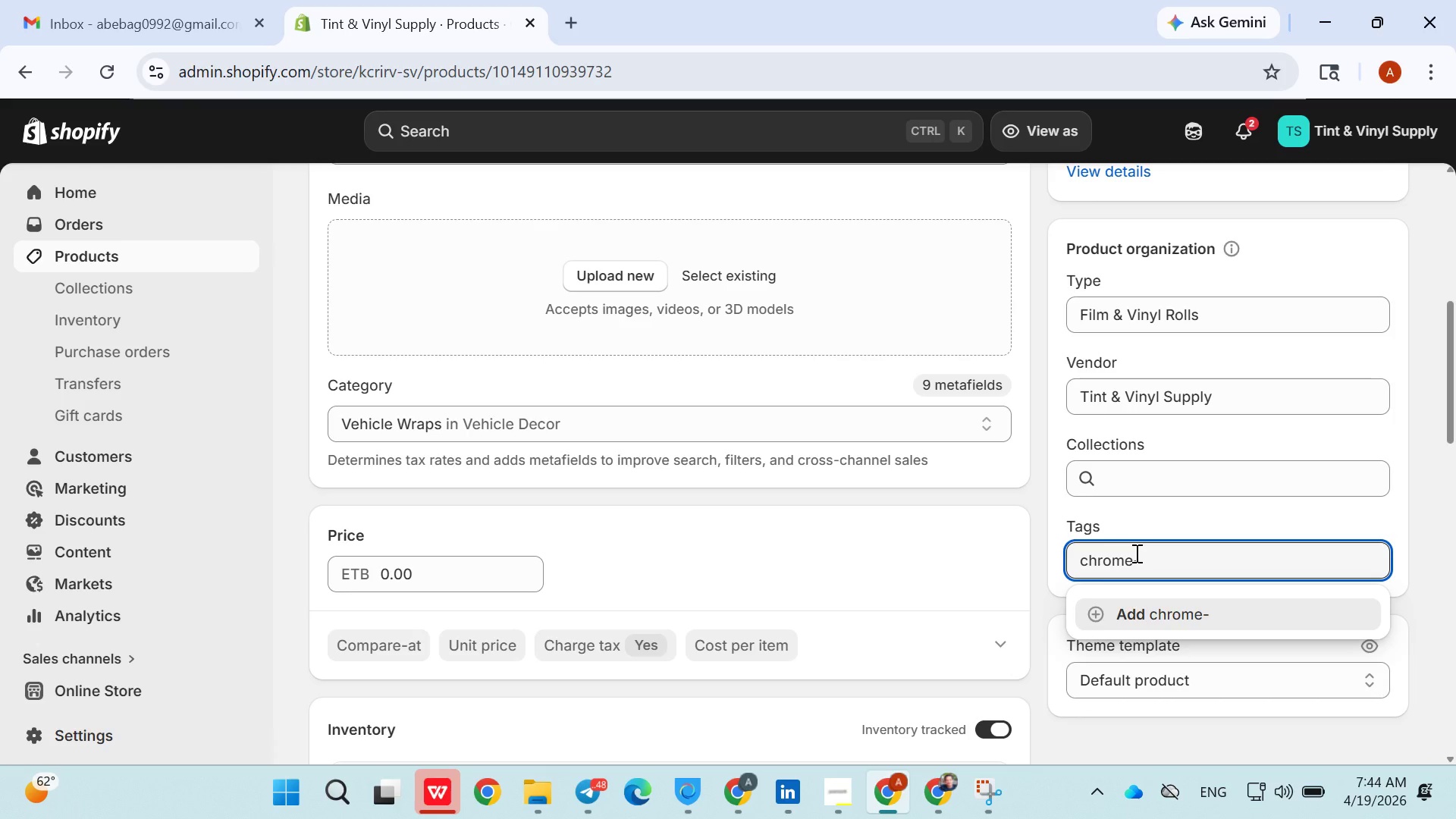 
key(Minus)
 